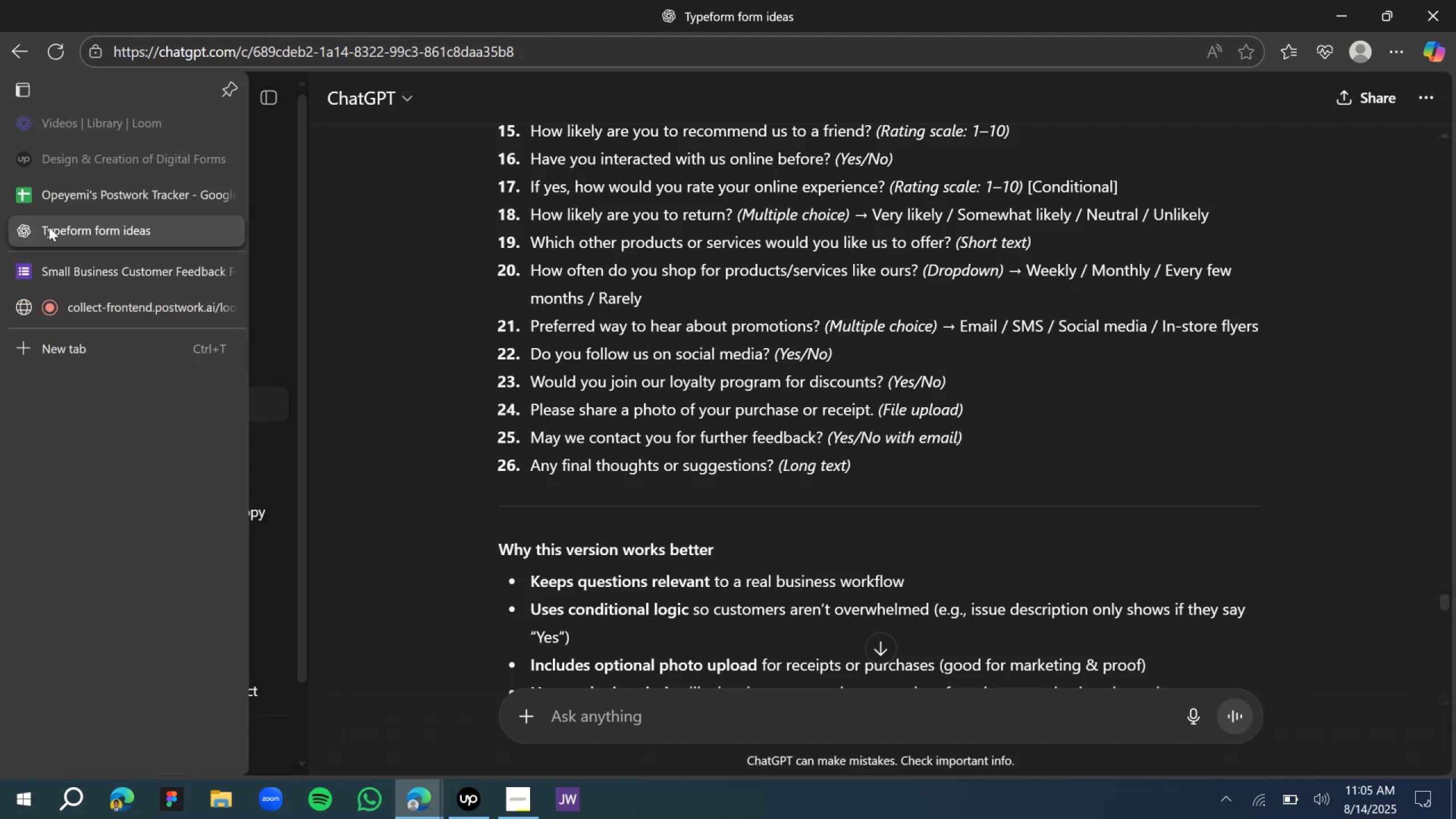 
scroll: coordinate [548, 238], scroll_direction: down, amount: 1.0
 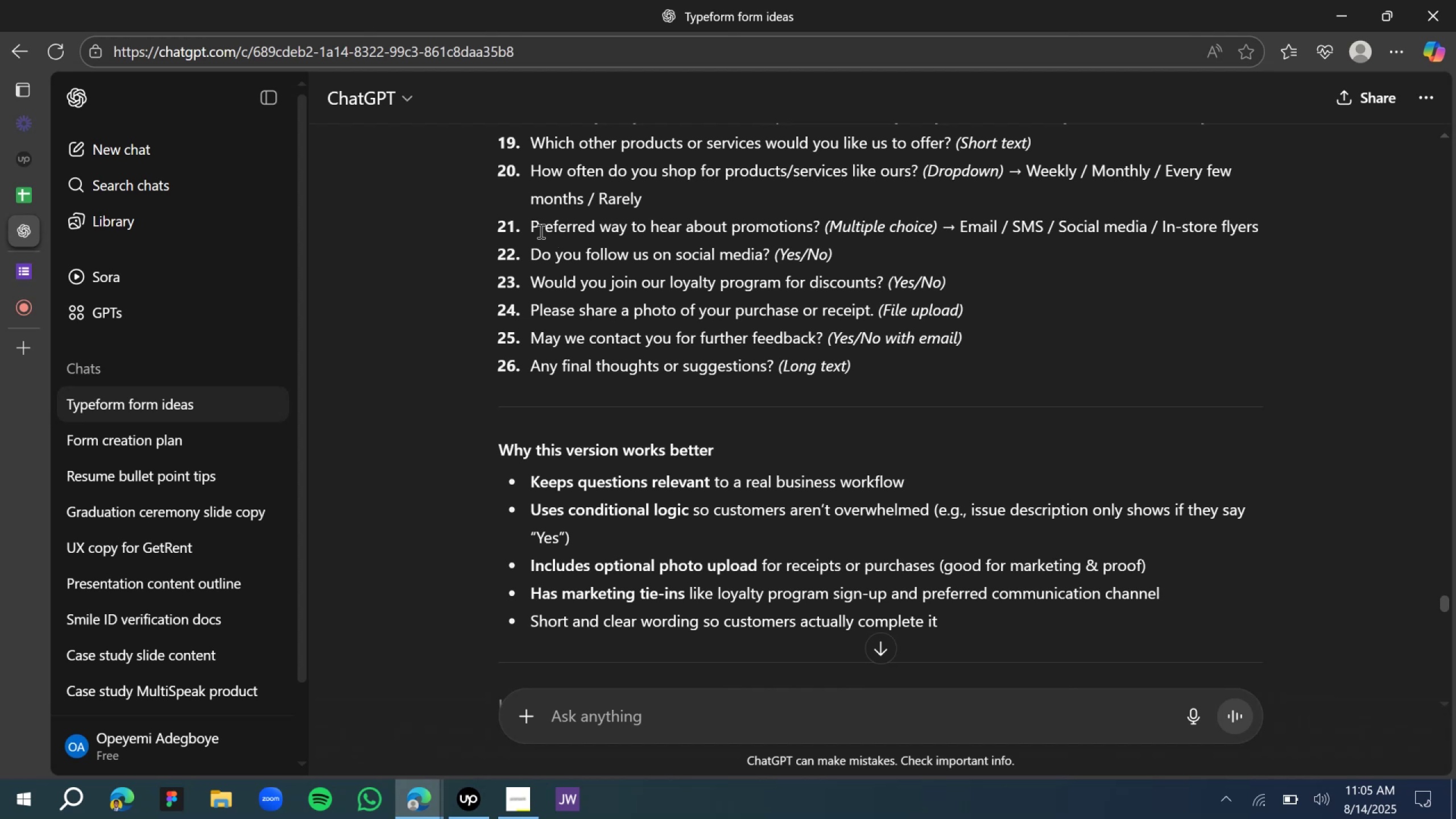 
wait(5.14)
 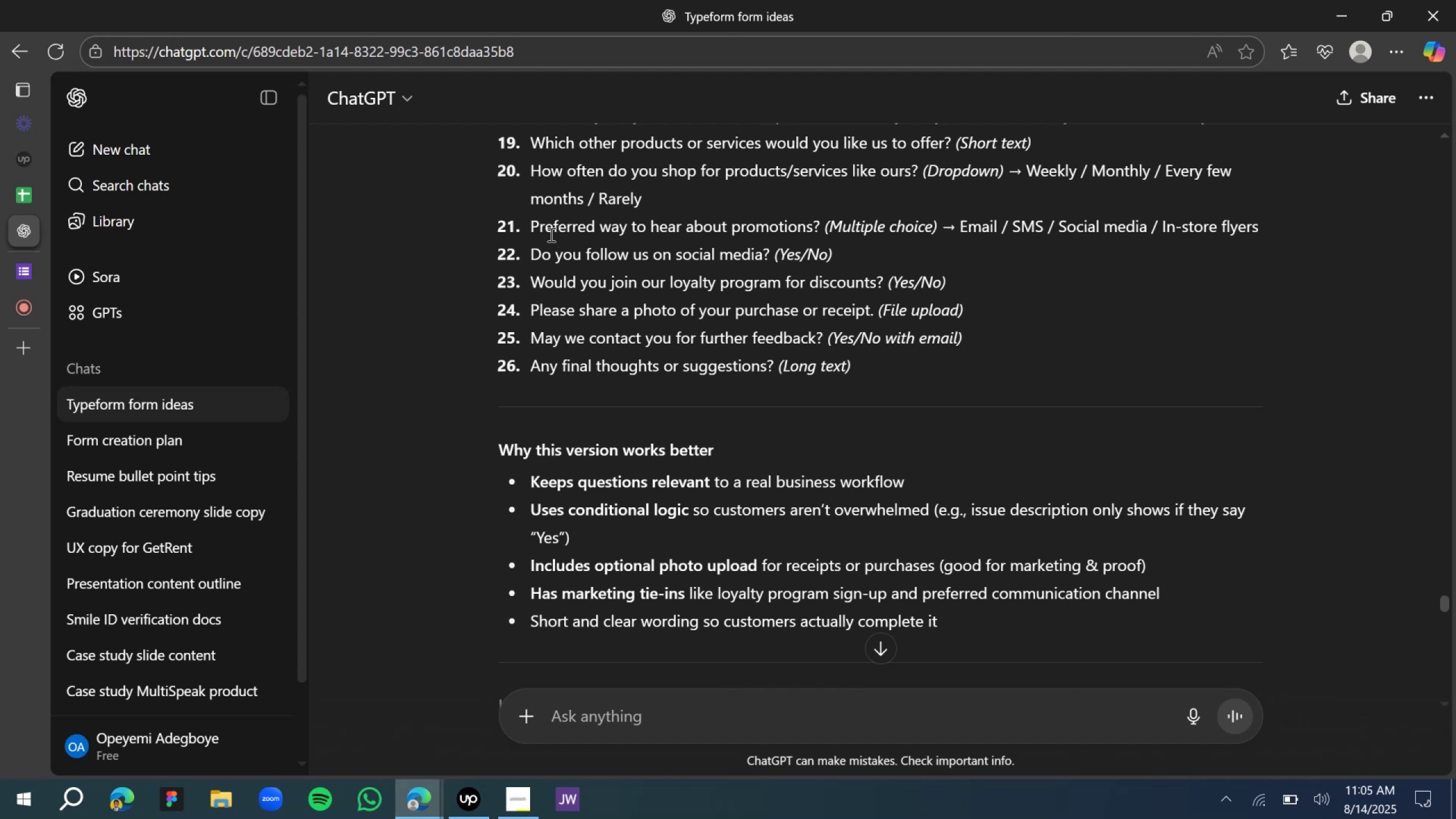 
left_click([13, 279])
 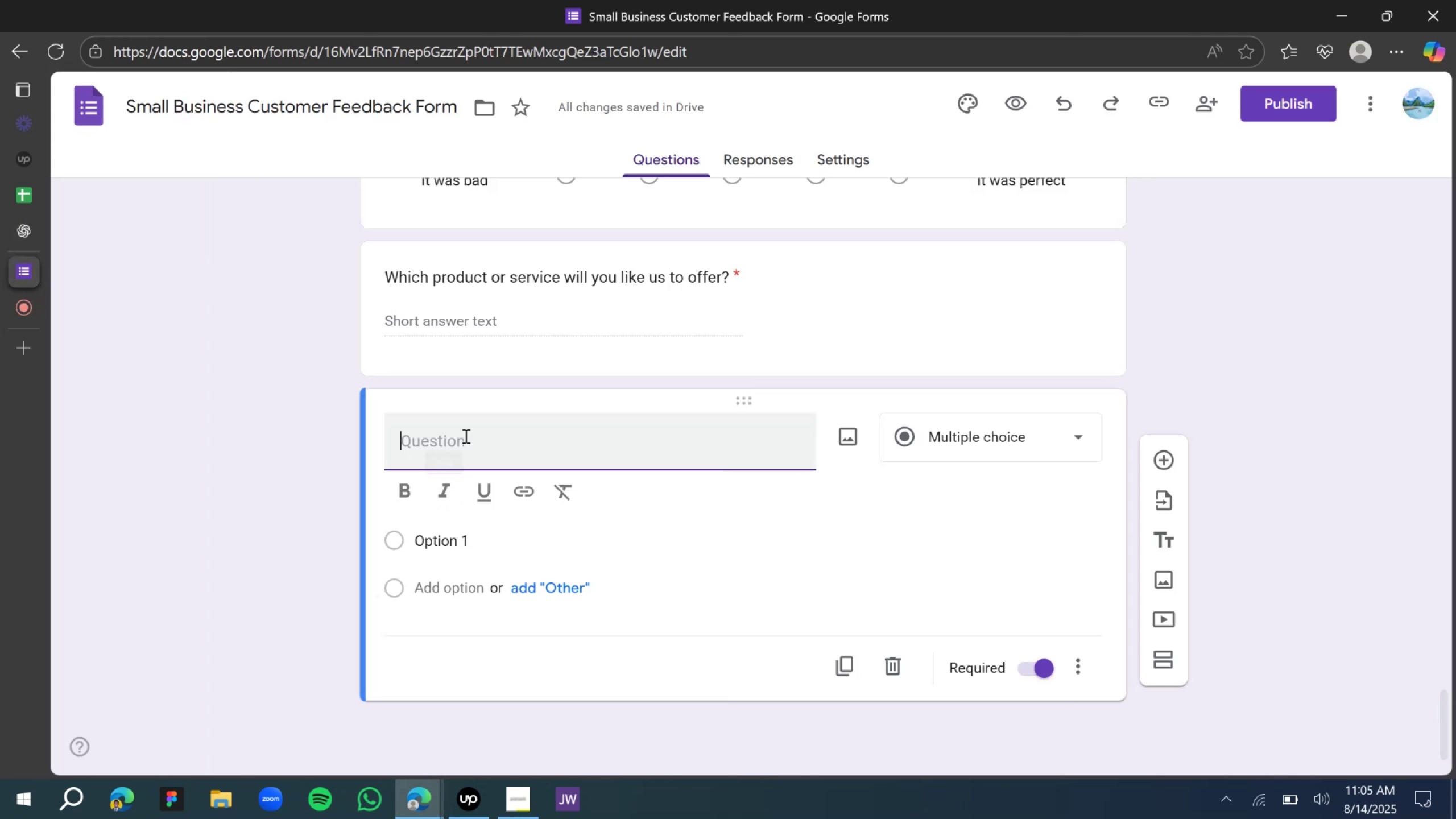 
type(How often do you shop for product like ours?)
 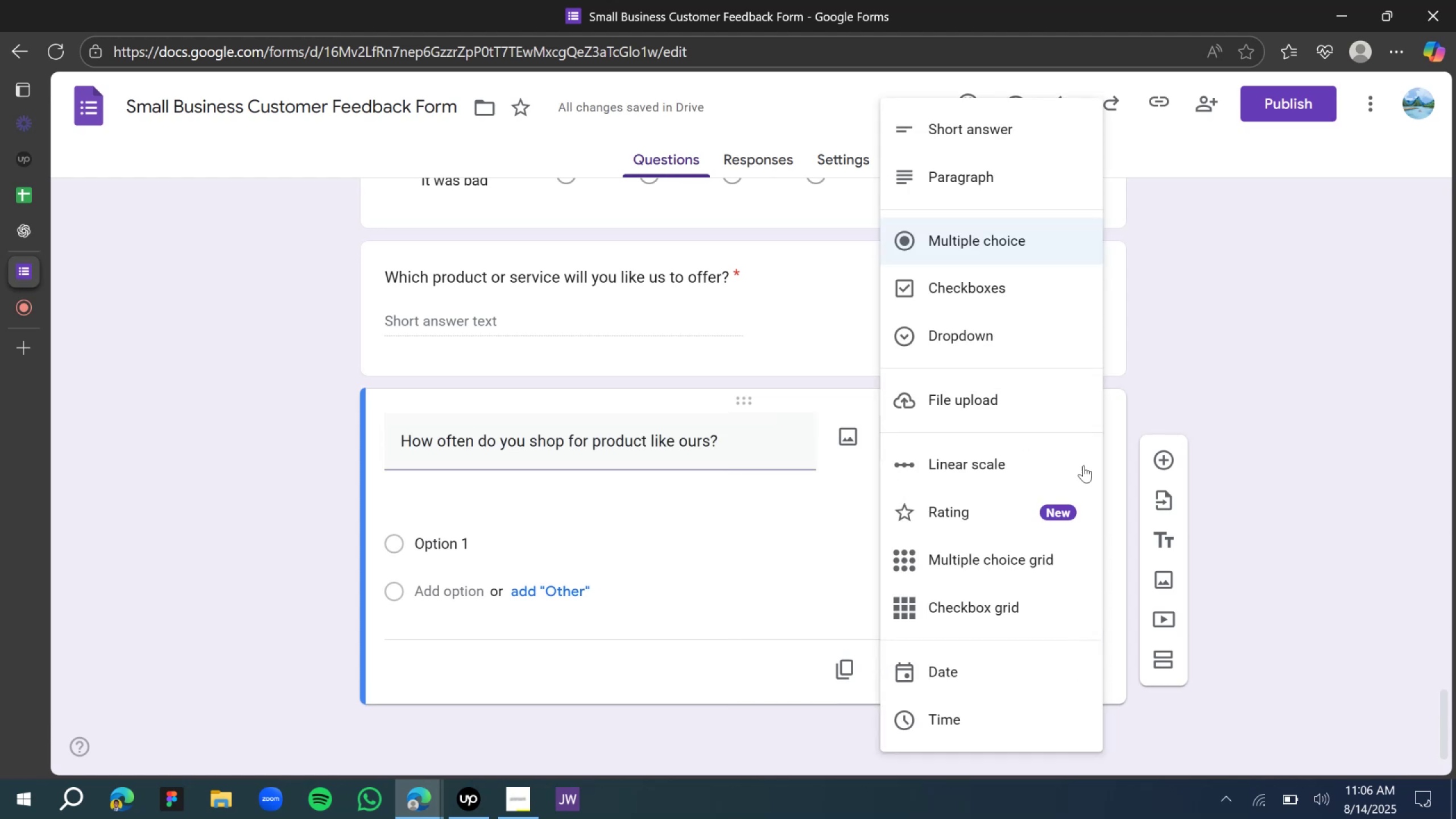 
left_click([1004, 314])
 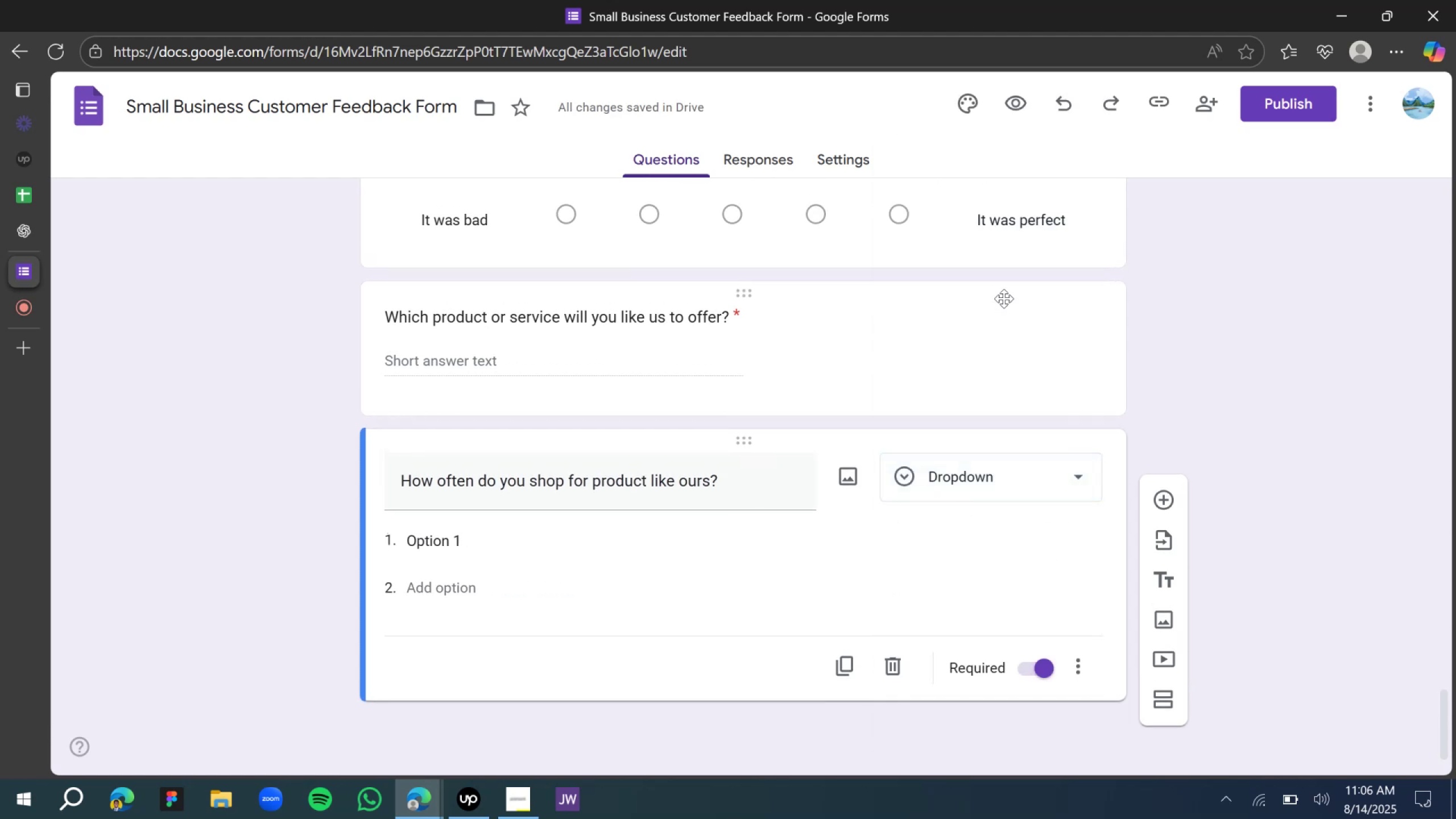 
wait(8.77)
 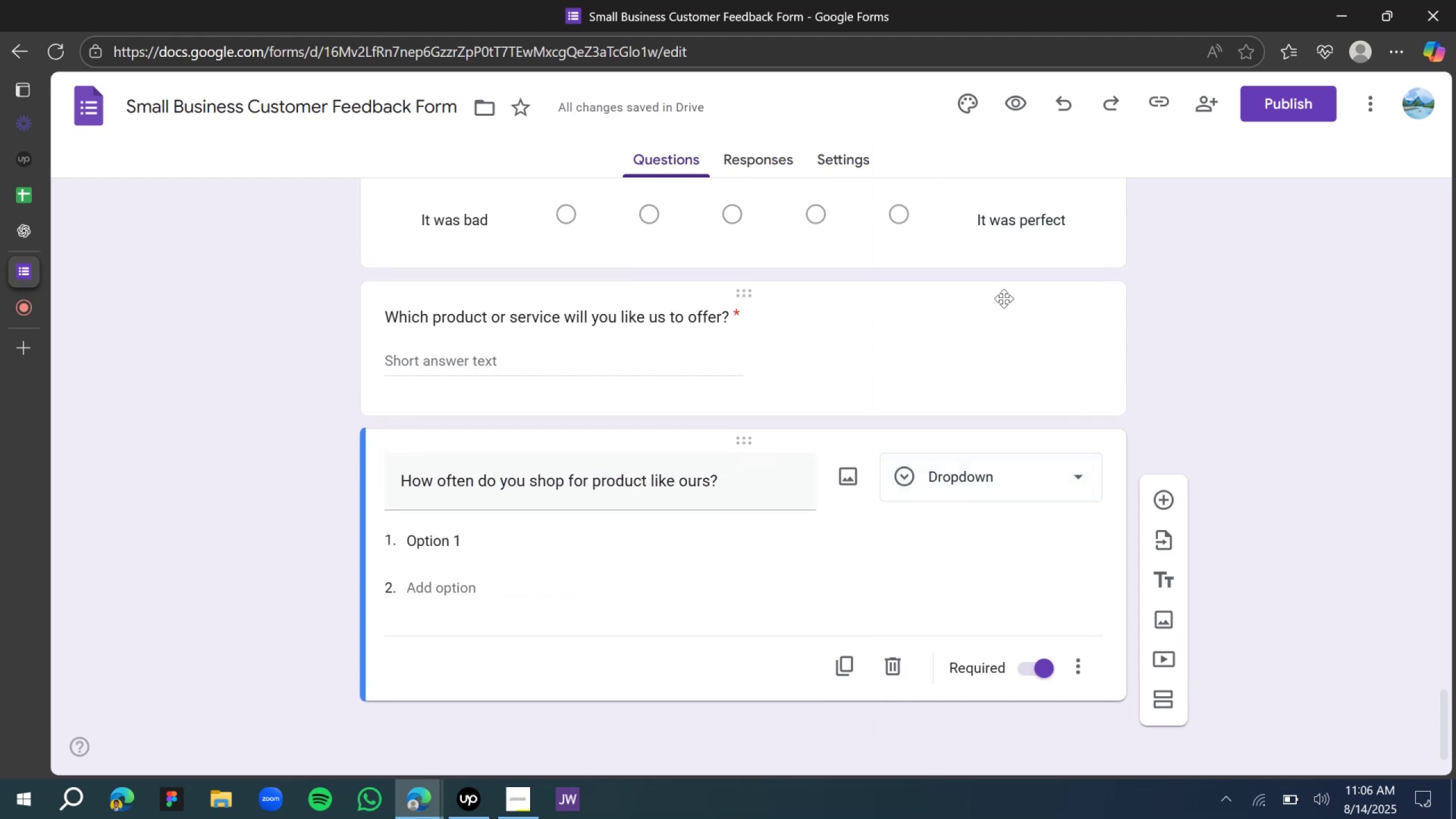 
left_click([519, 540])
 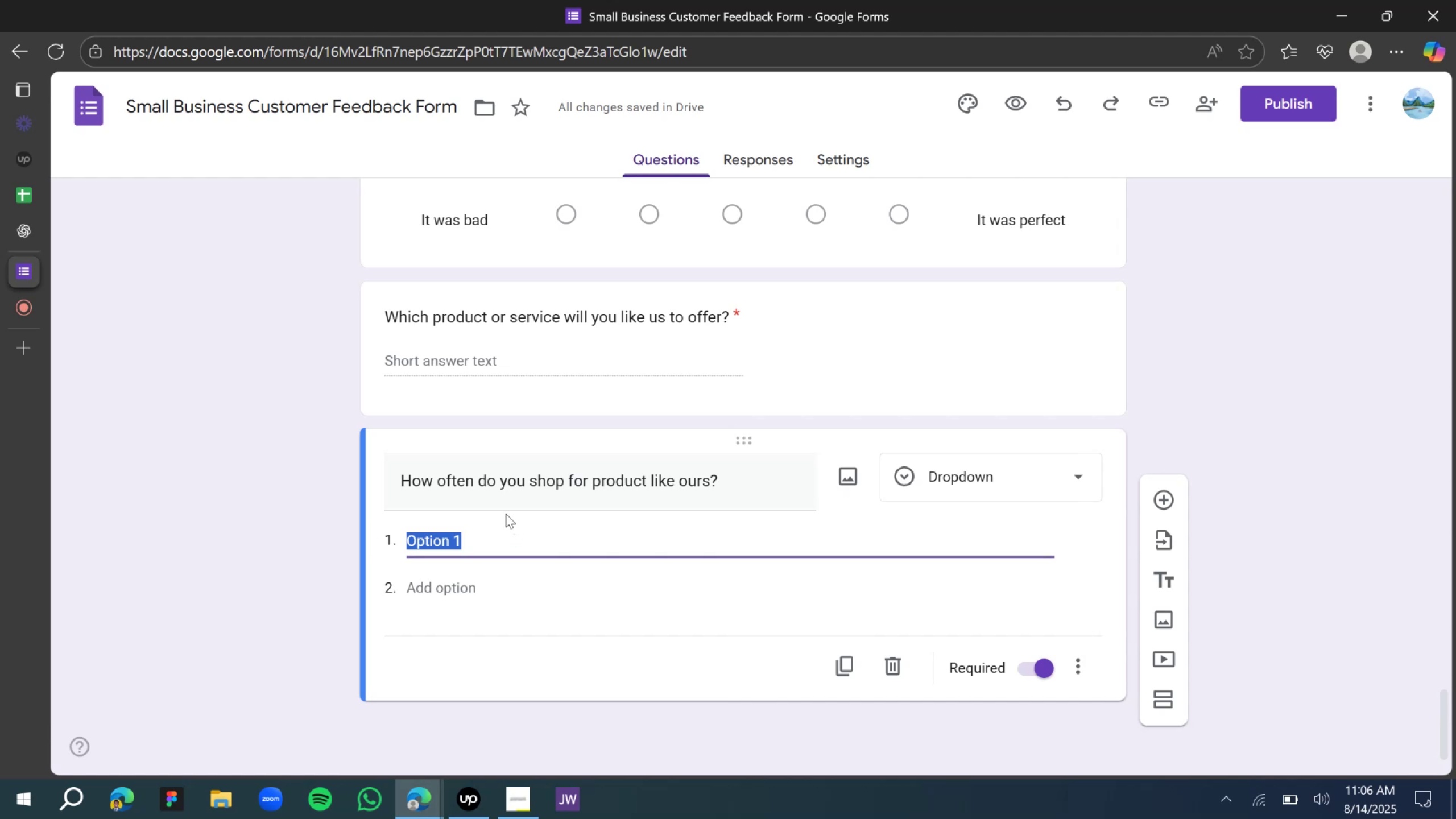 
wait(16.2)
 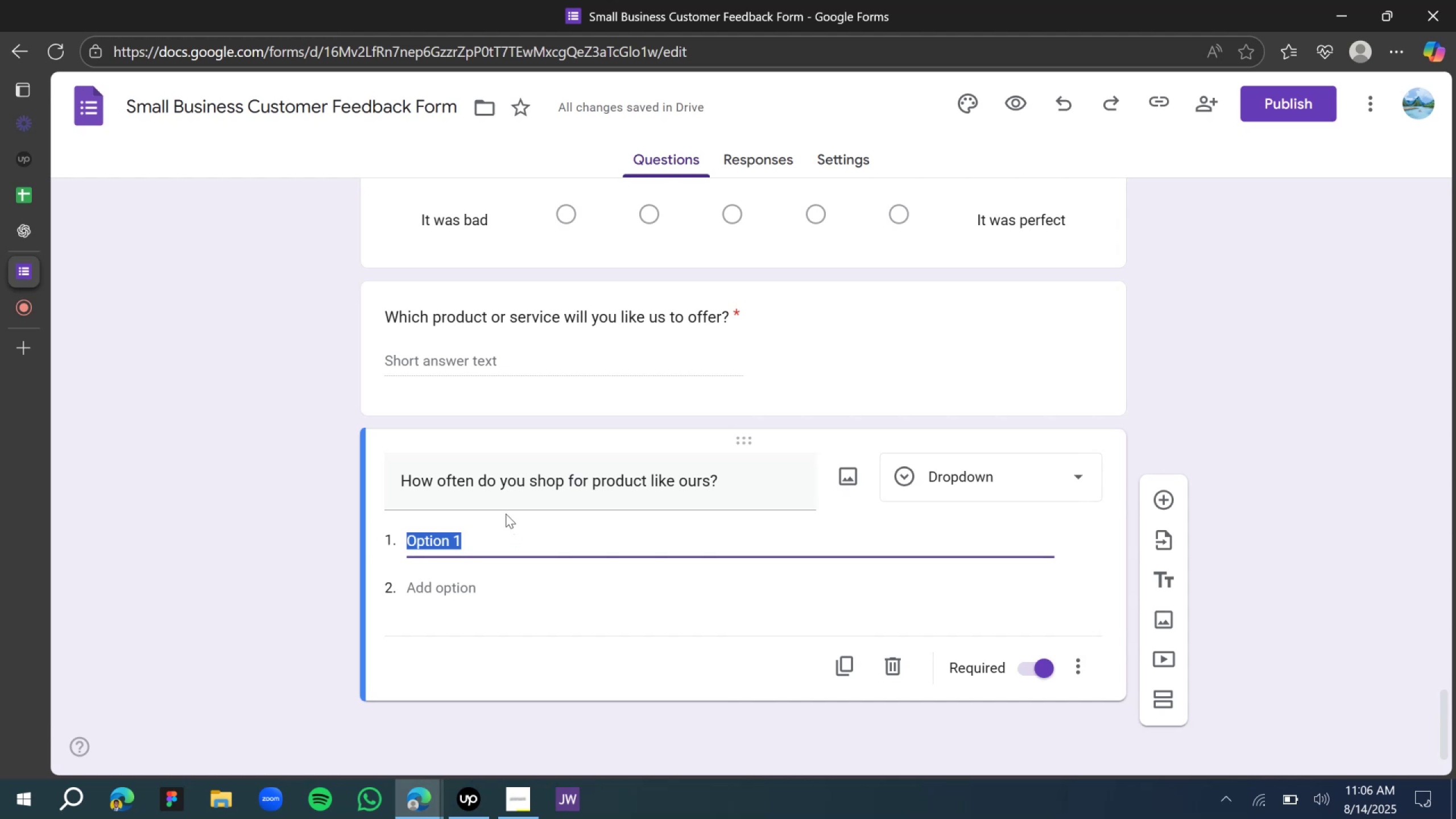 
left_click([31, 231])
 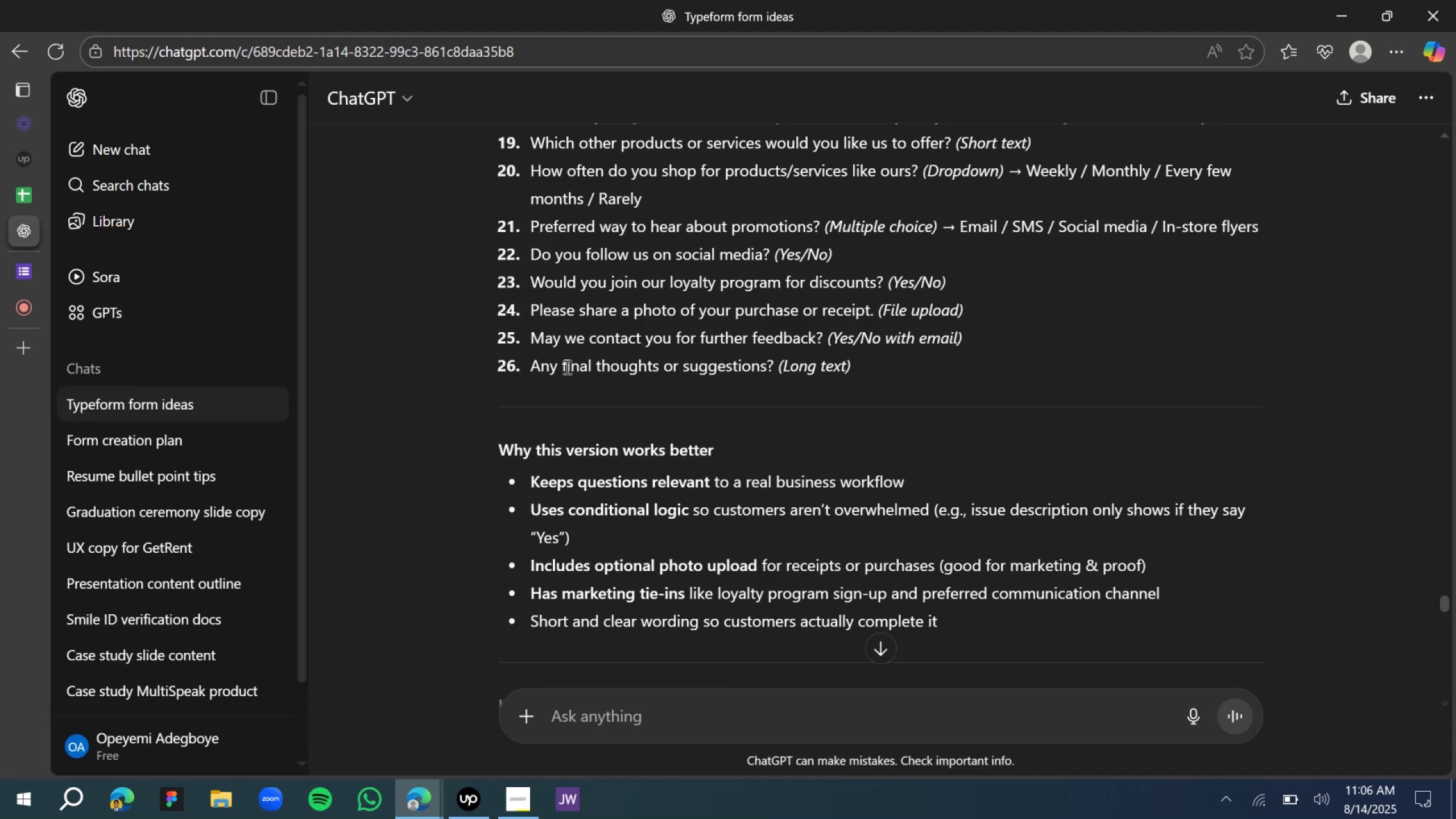 
scroll: coordinate [566, 394], scroll_direction: down, amount: 4.0
 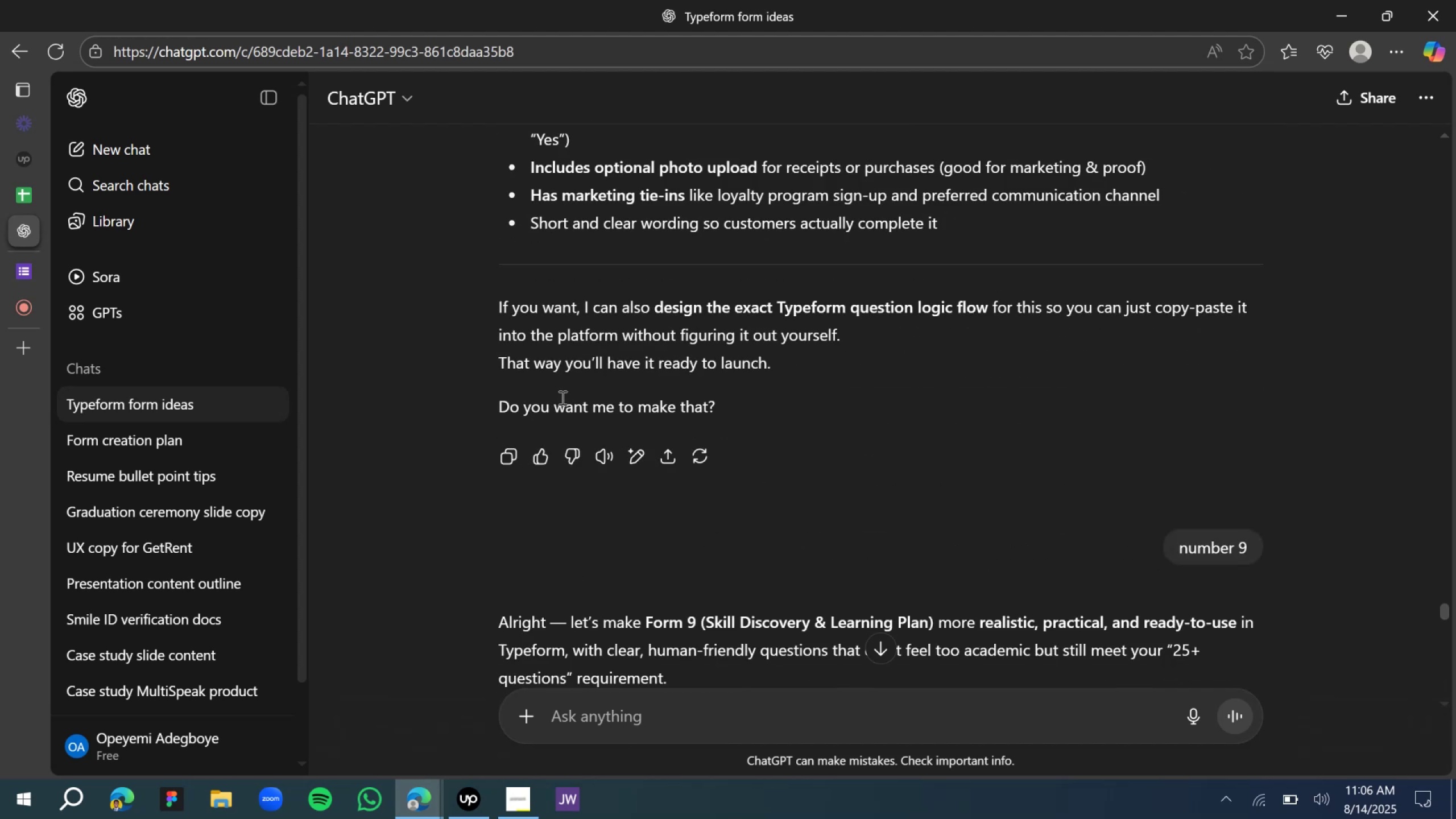 
scroll: coordinate [560, 398], scroll_direction: up, amount: 4.0
 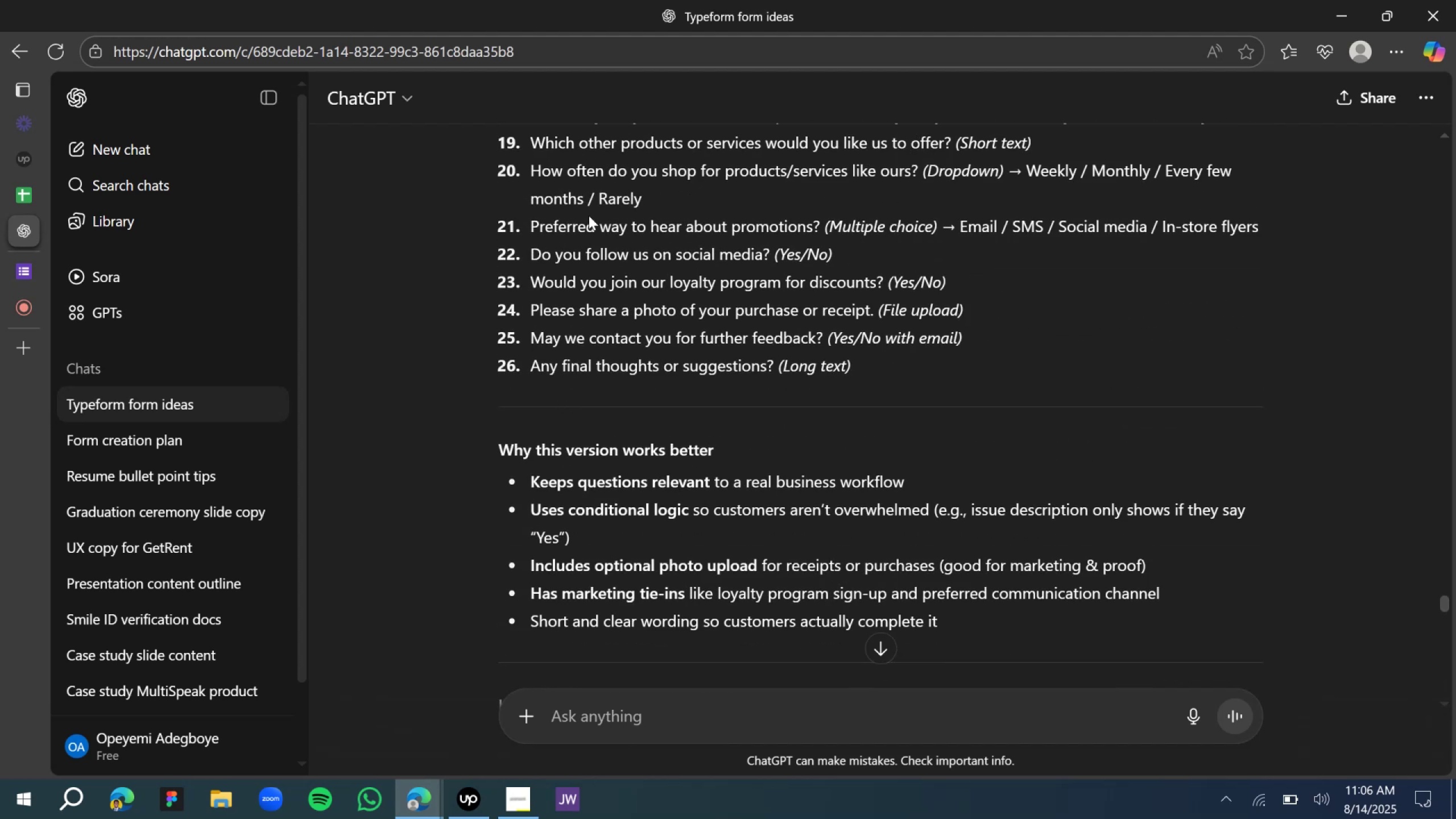 
wait(9.52)
 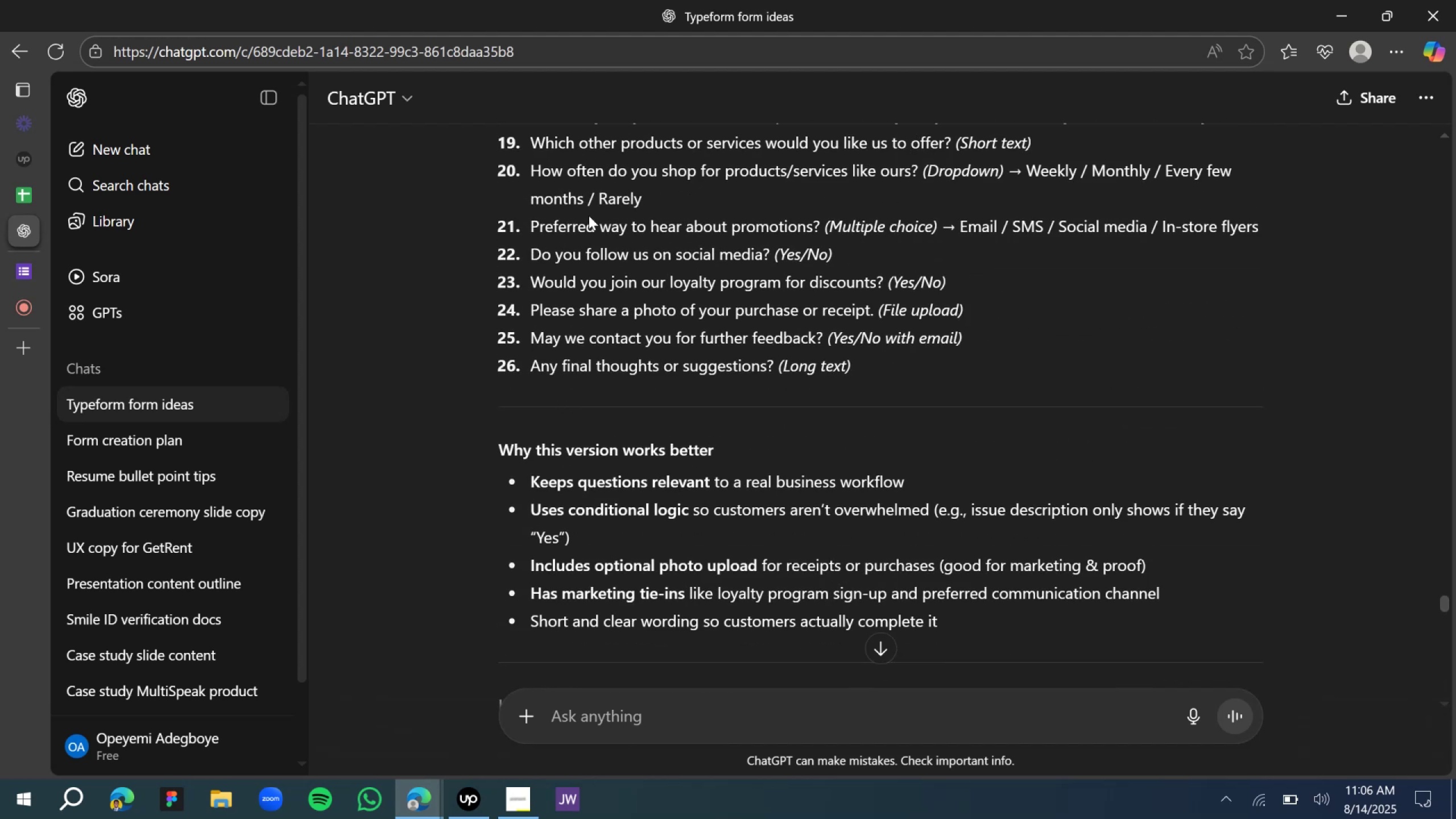 
left_click([26, 271])
 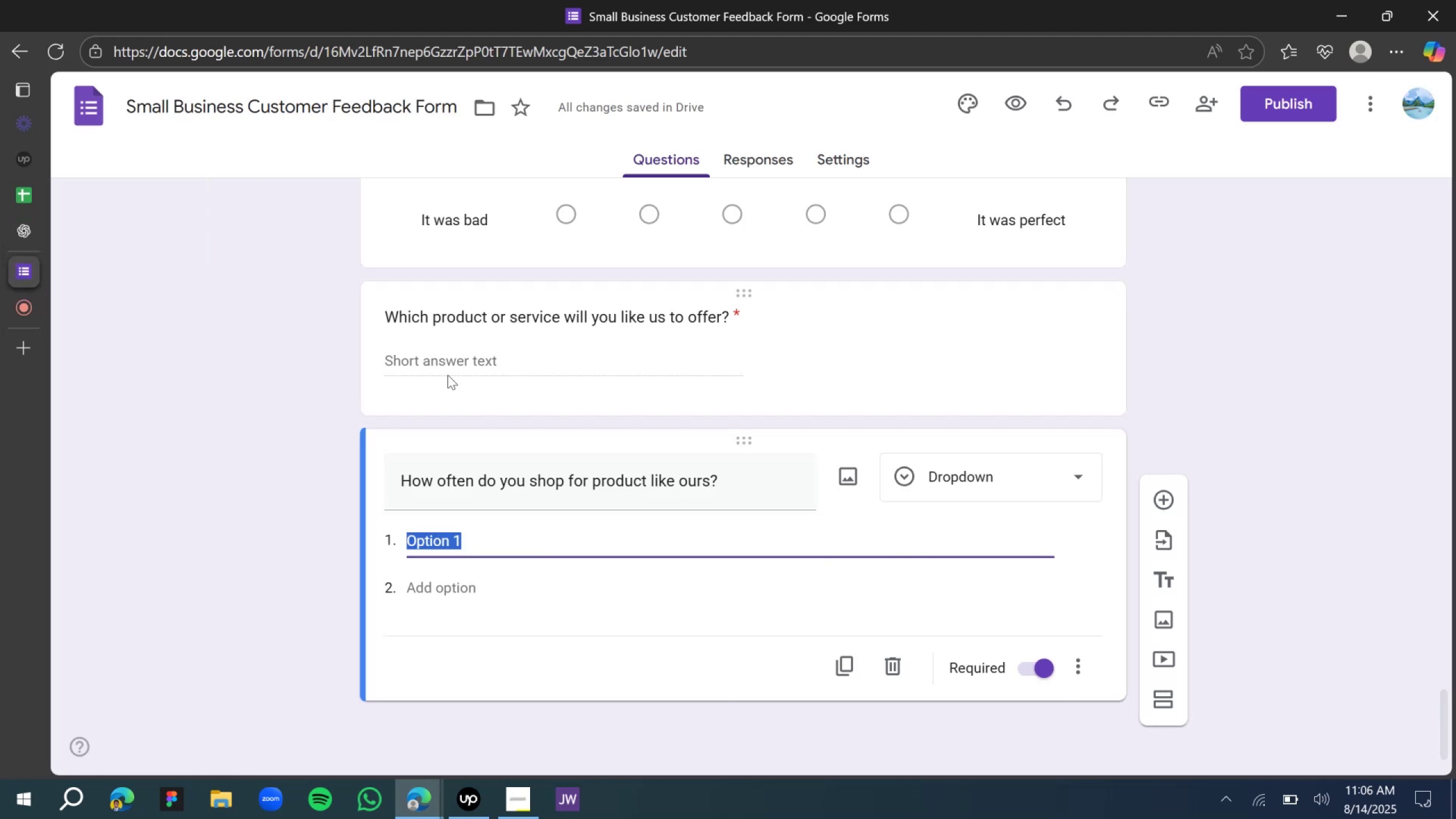 
type(Weekly)
 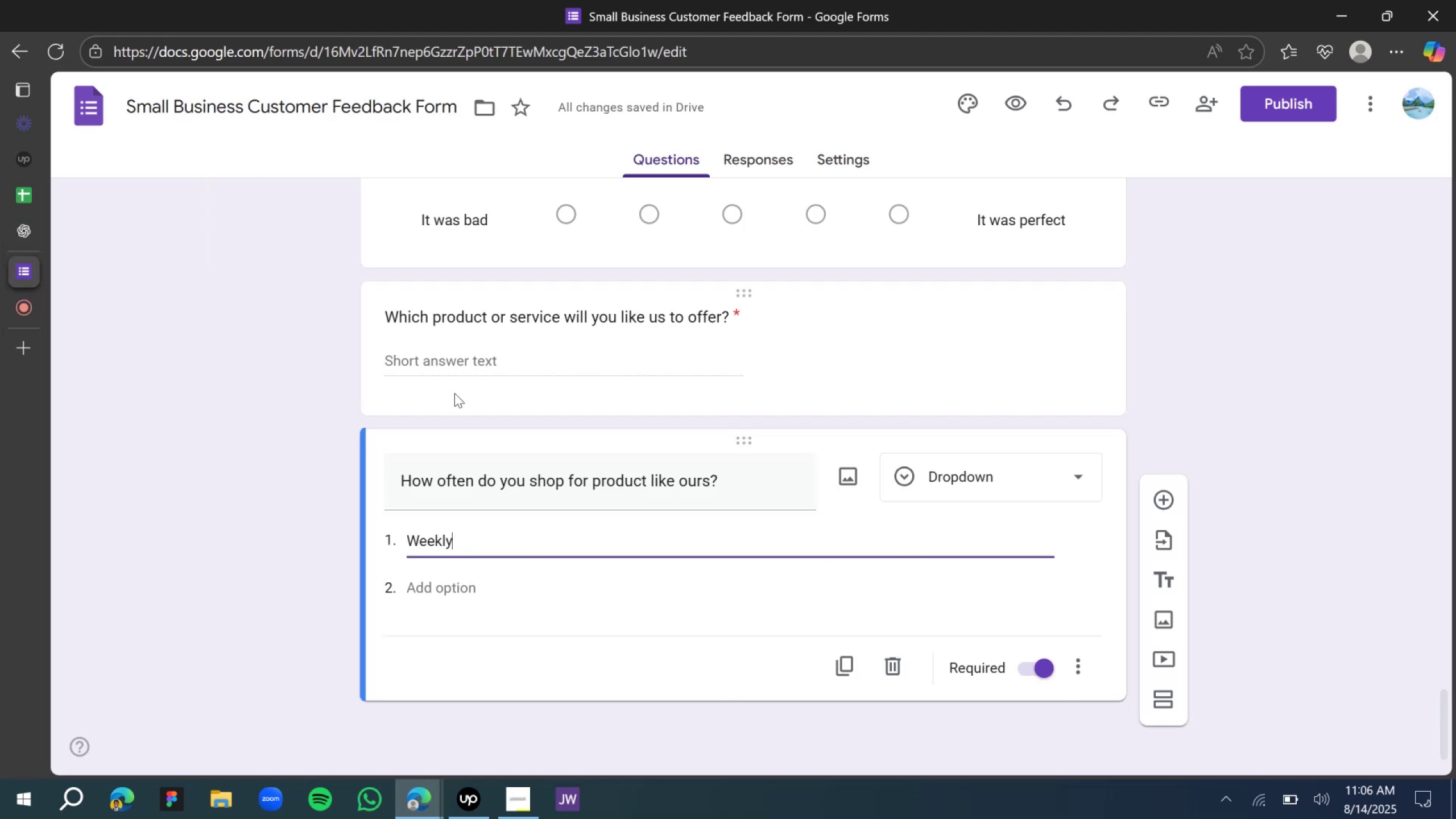 
wait(5.2)
 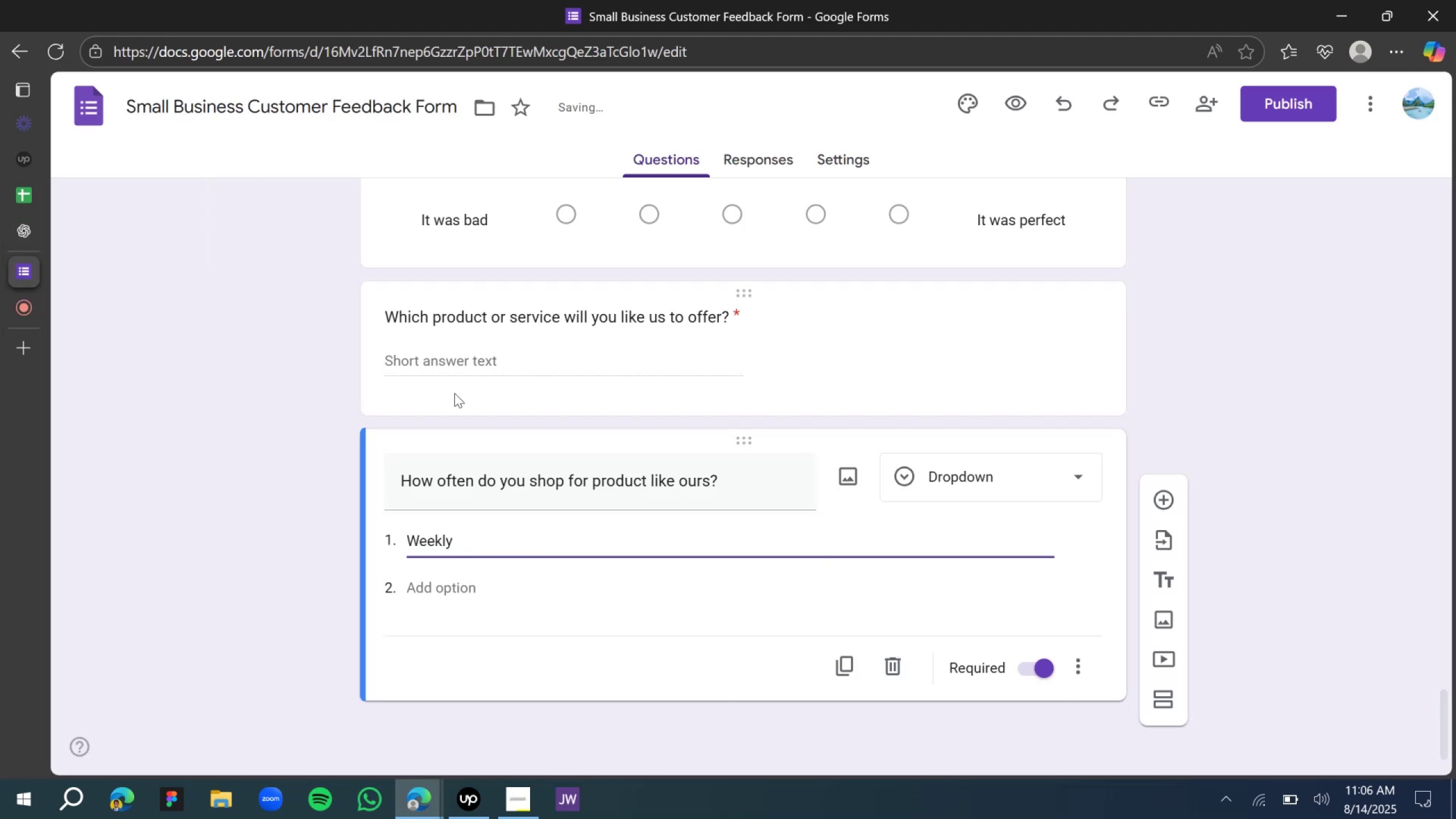 
left_click([455, 580])
 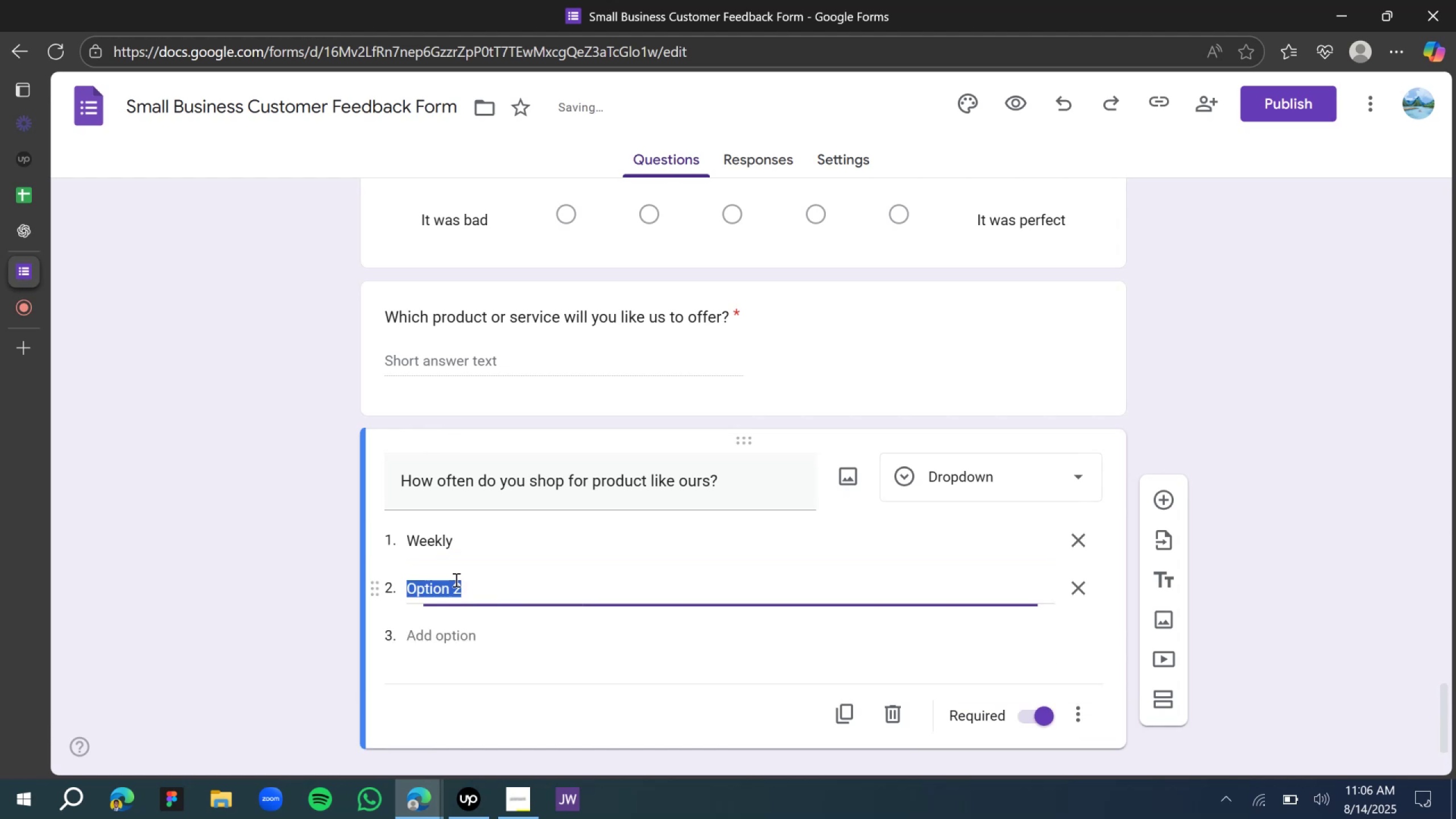 
type(Monthly[PageDown])
 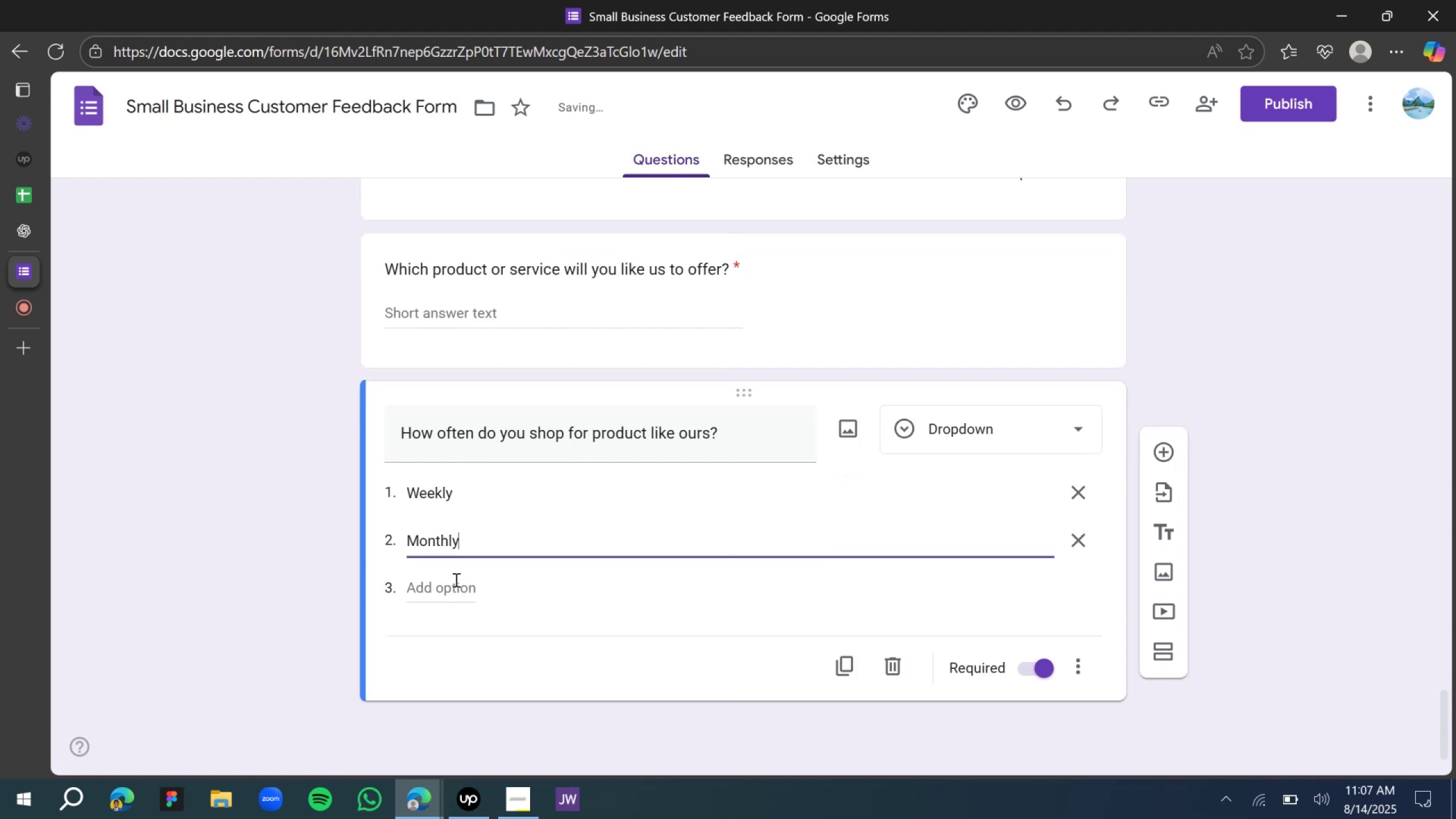 
key(Enter)
 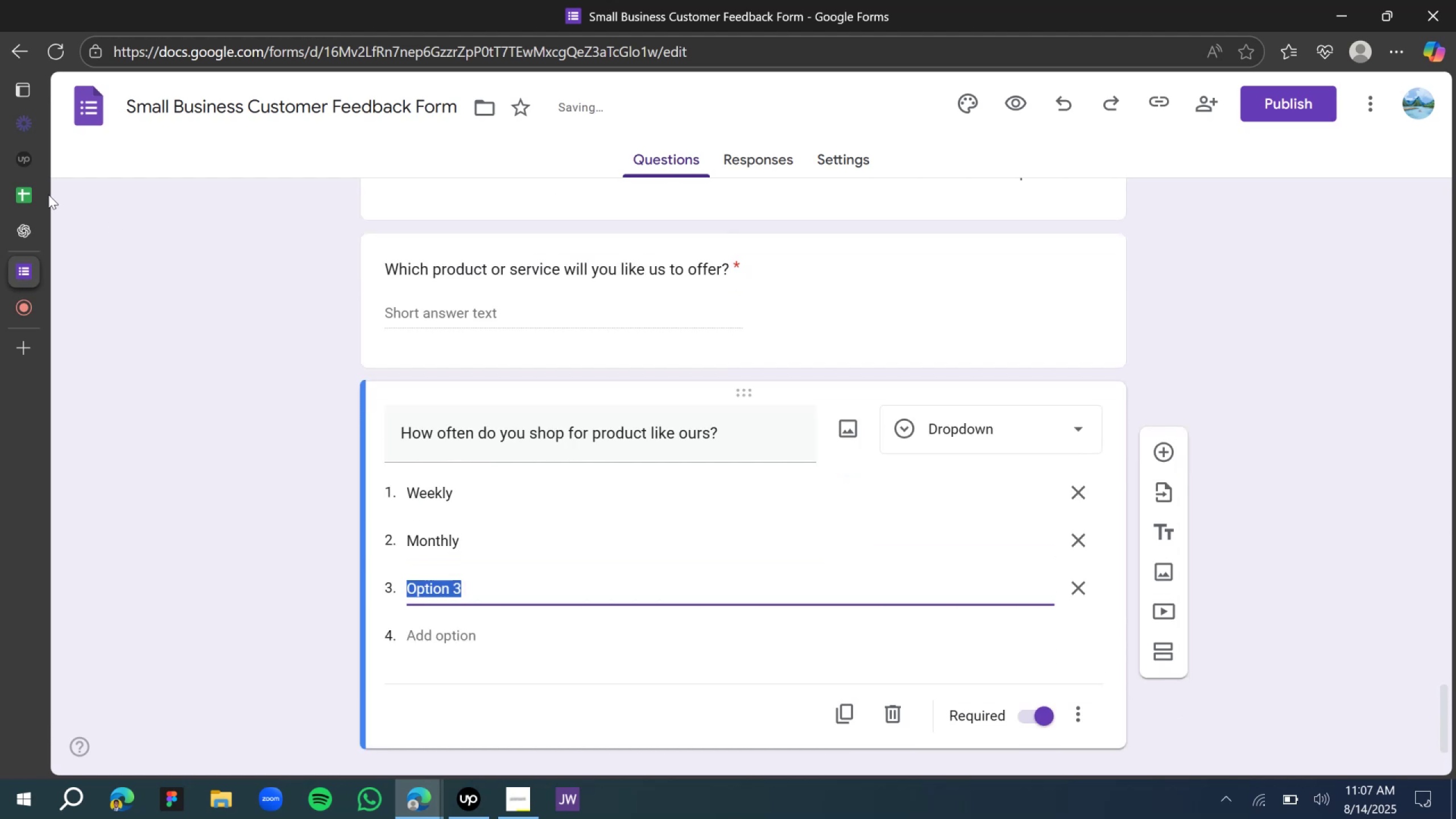 
left_click([34, 234])
 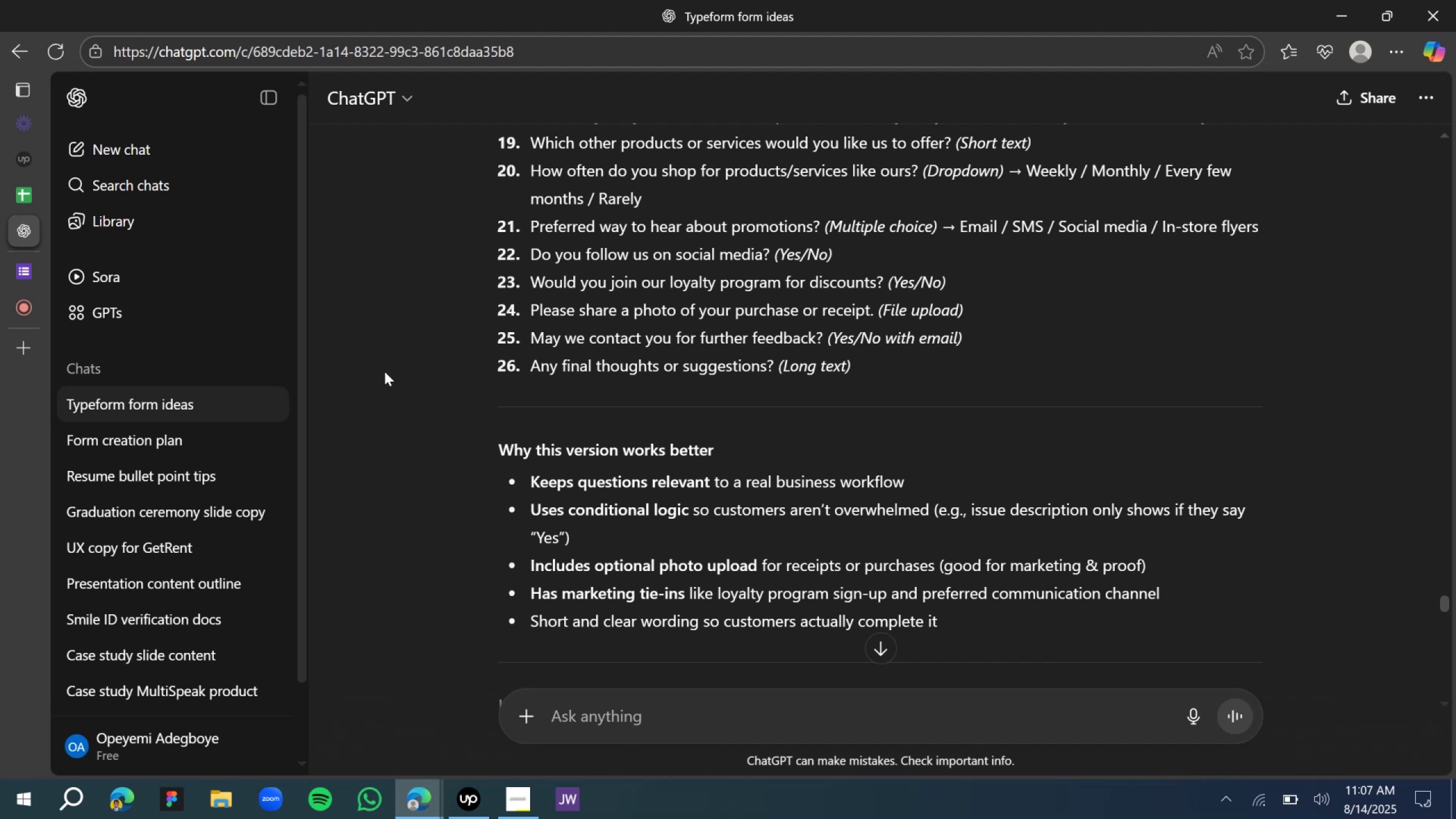 
wait(19.41)
 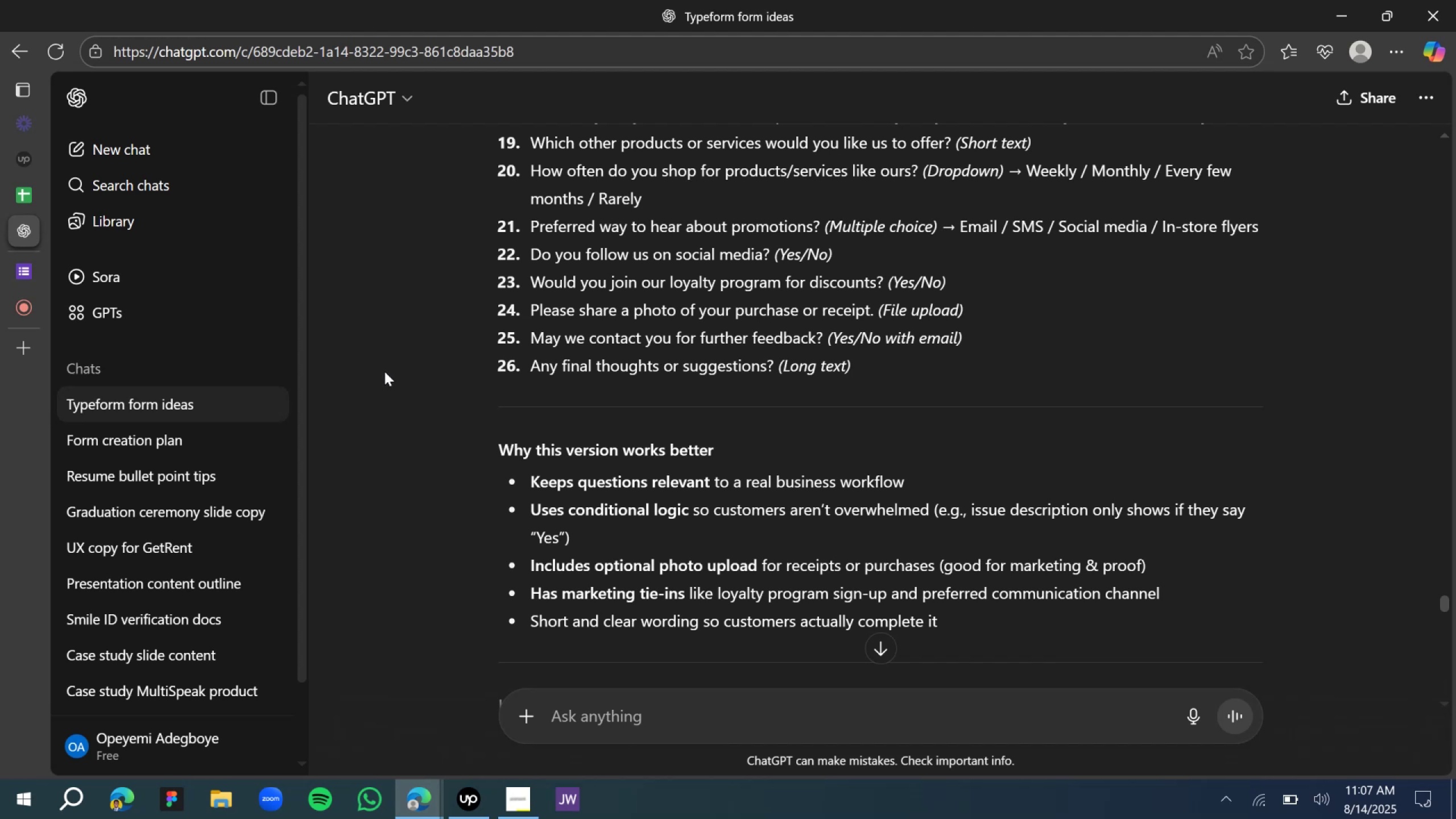 
scroll: coordinate [575, 420], scroll_direction: down, amount: 1.0
 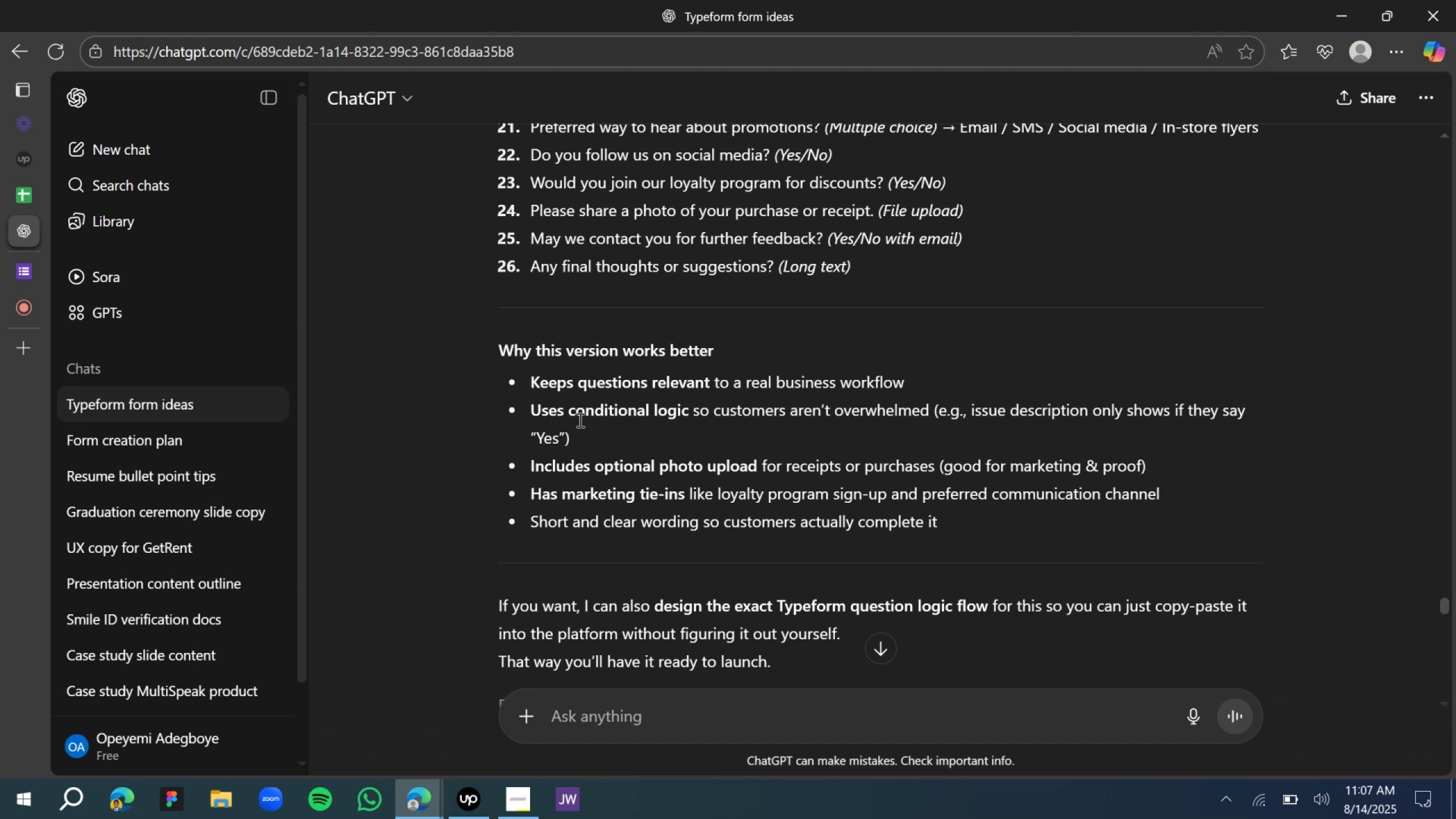 
scroll: coordinate [729, 391], scroll_direction: up, amount: 2.0
 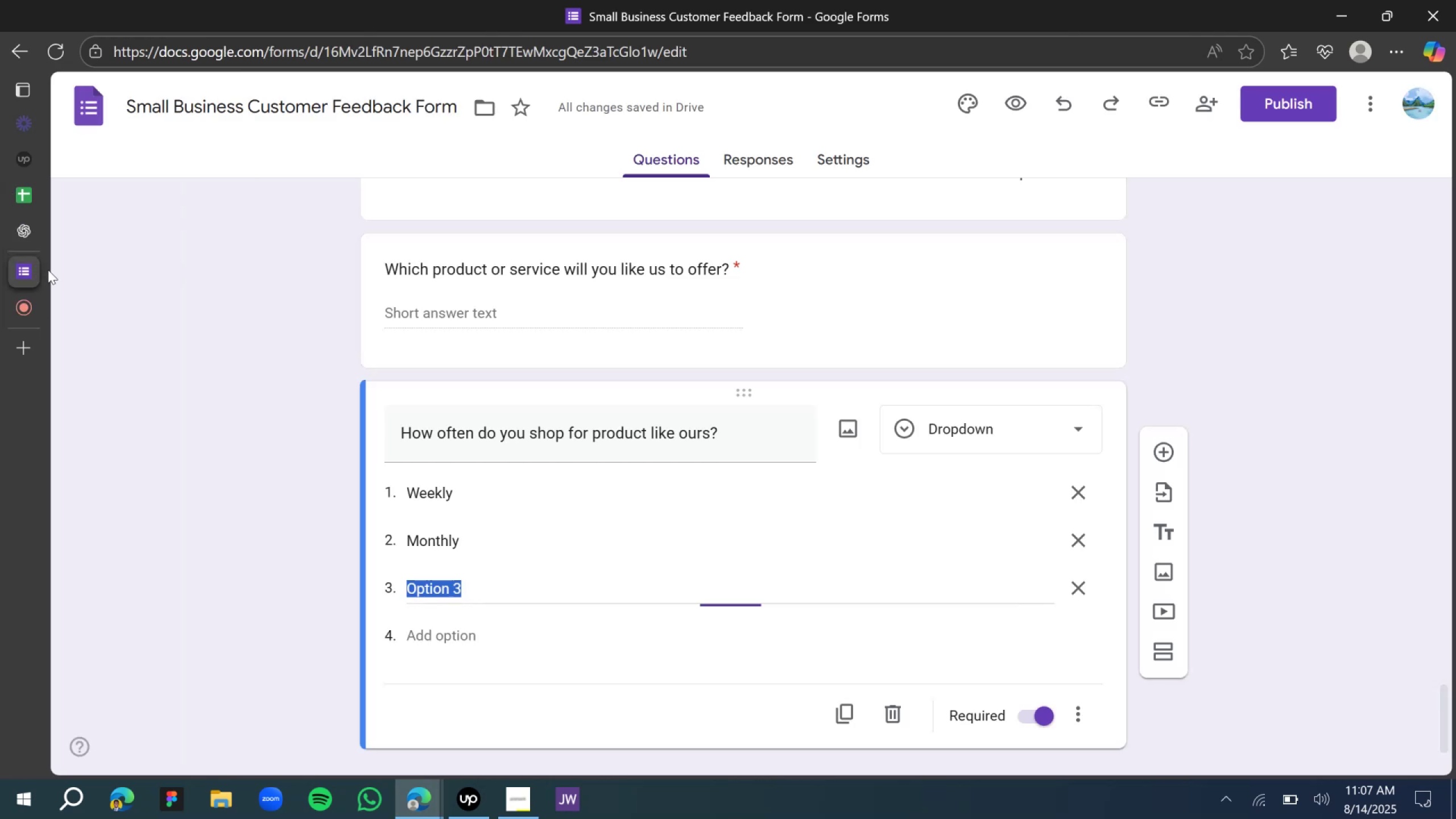 
type(Every few months )
key(Backspace)
 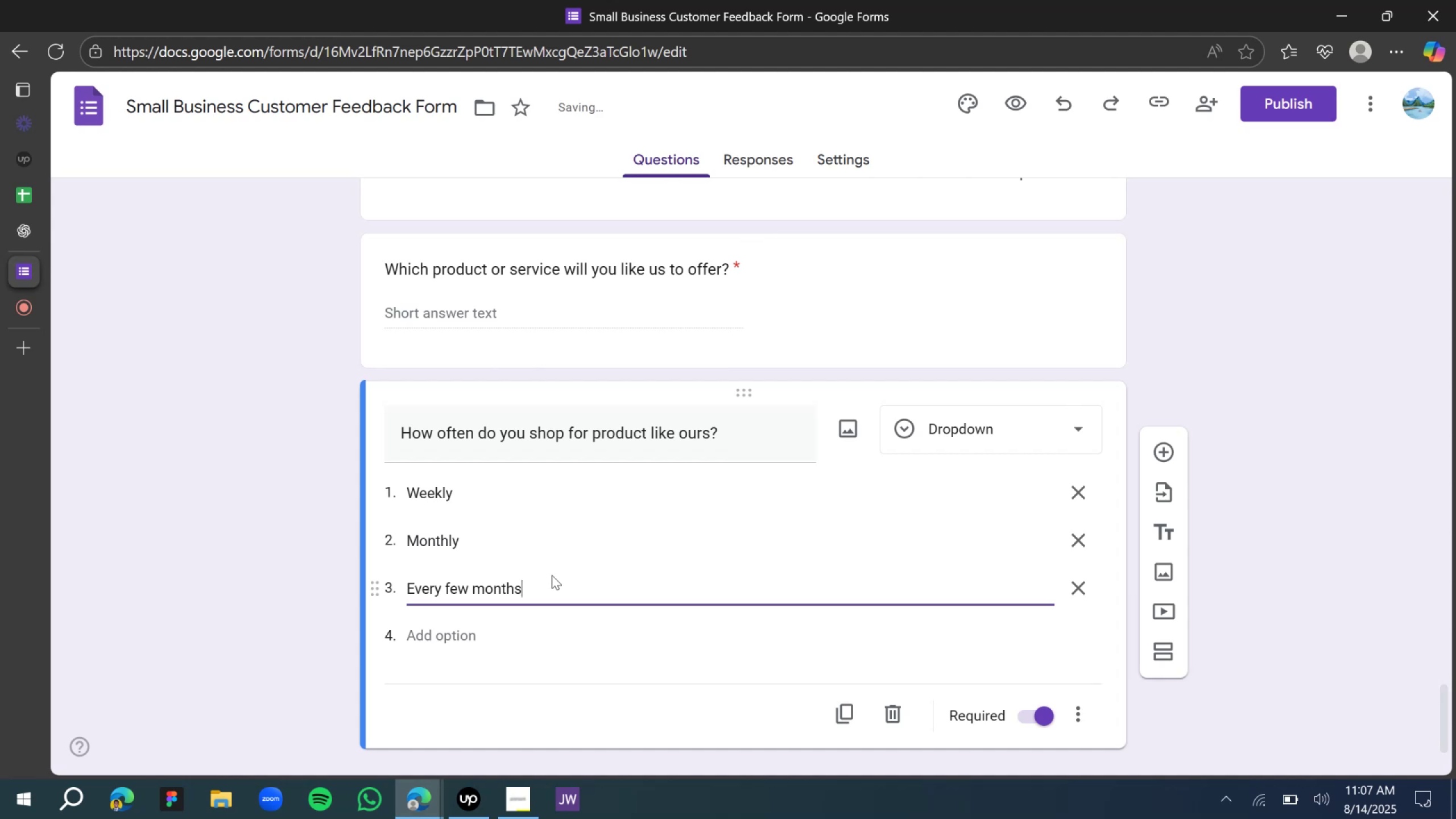 
key(Enter)
 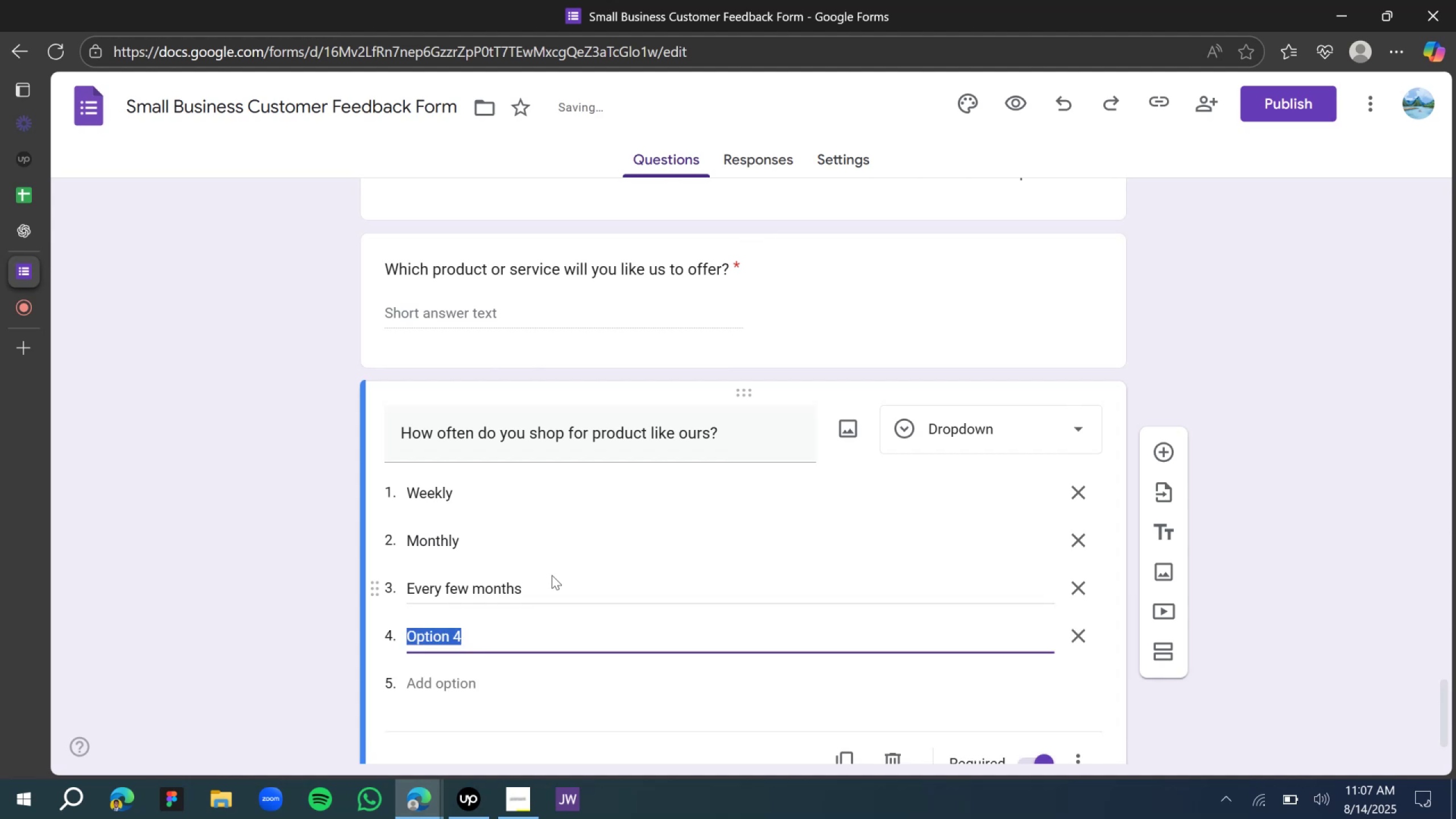 
type(Rarely)
 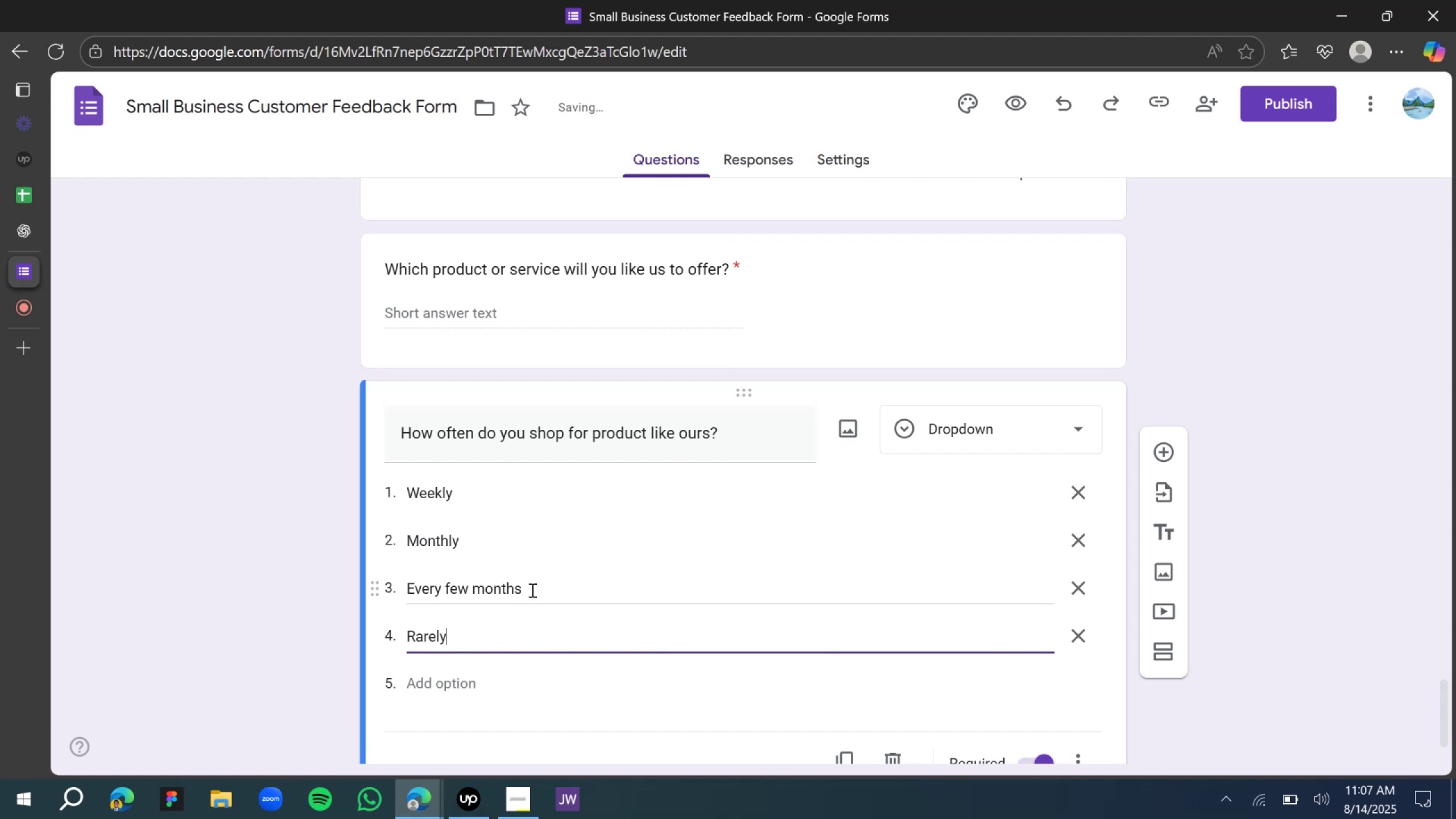 
left_click([185, 588])
 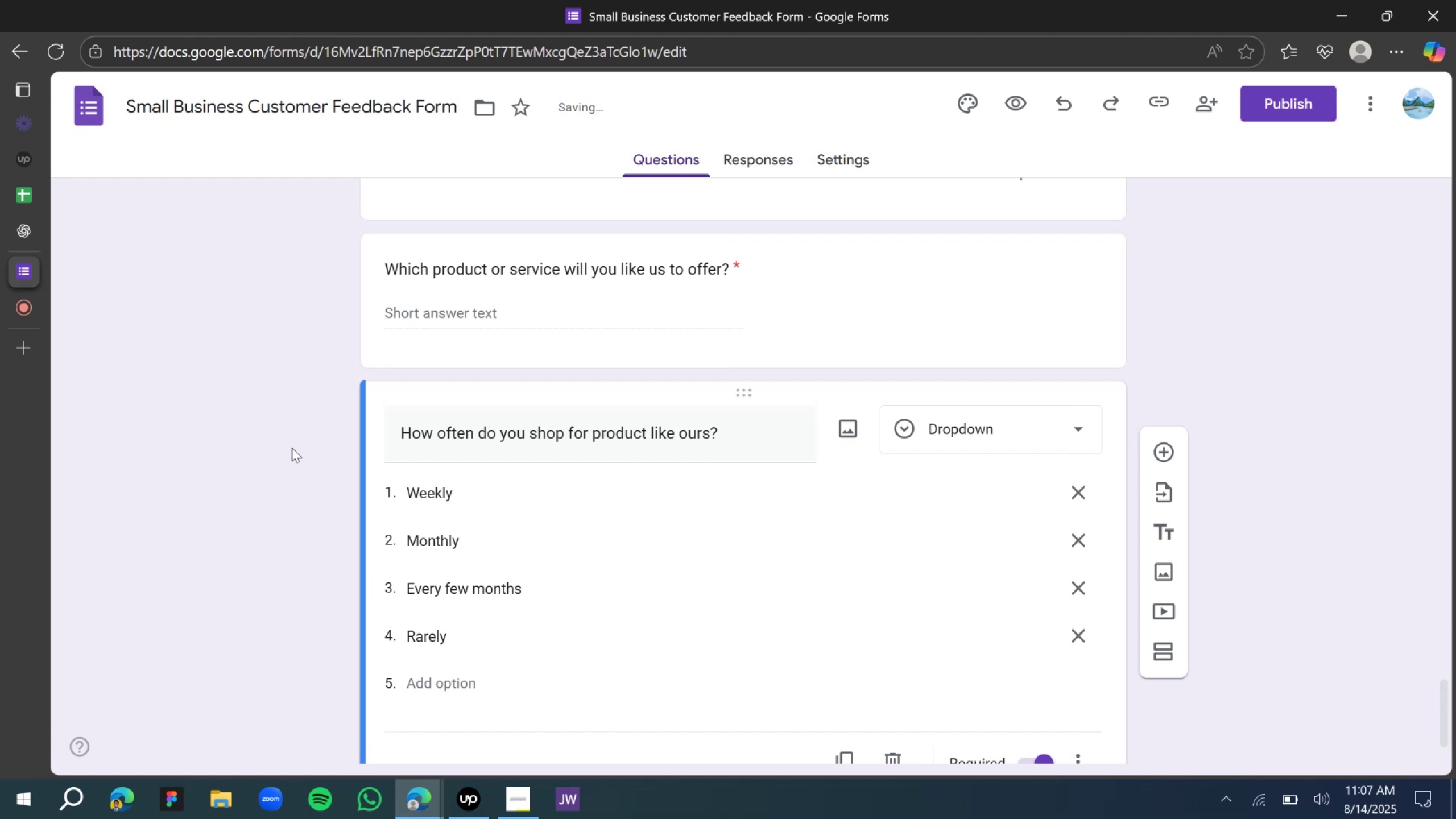 
scroll: coordinate [214, 578], scroll_direction: down, amount: 2.0
 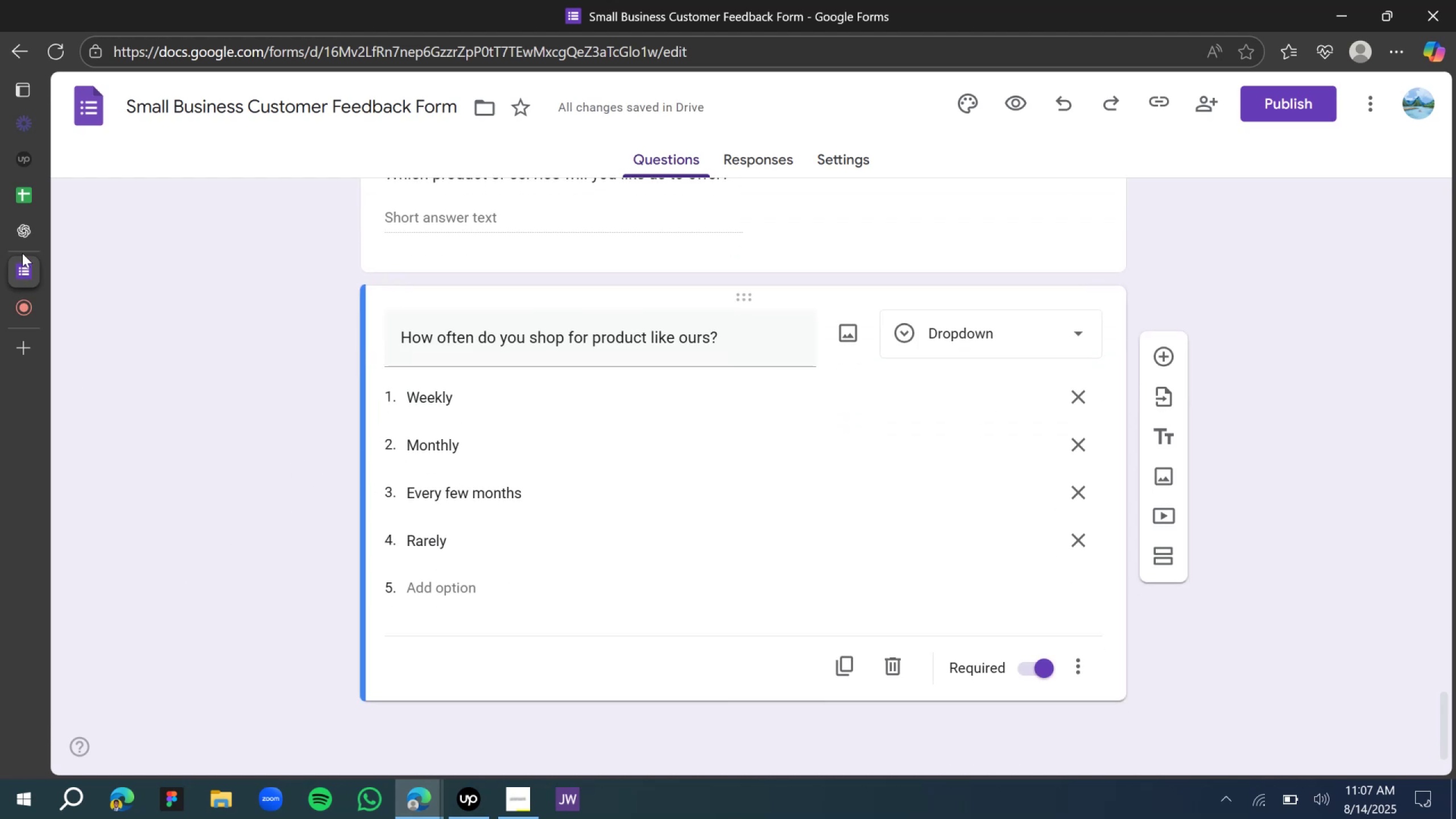 
left_click([23, 241])
 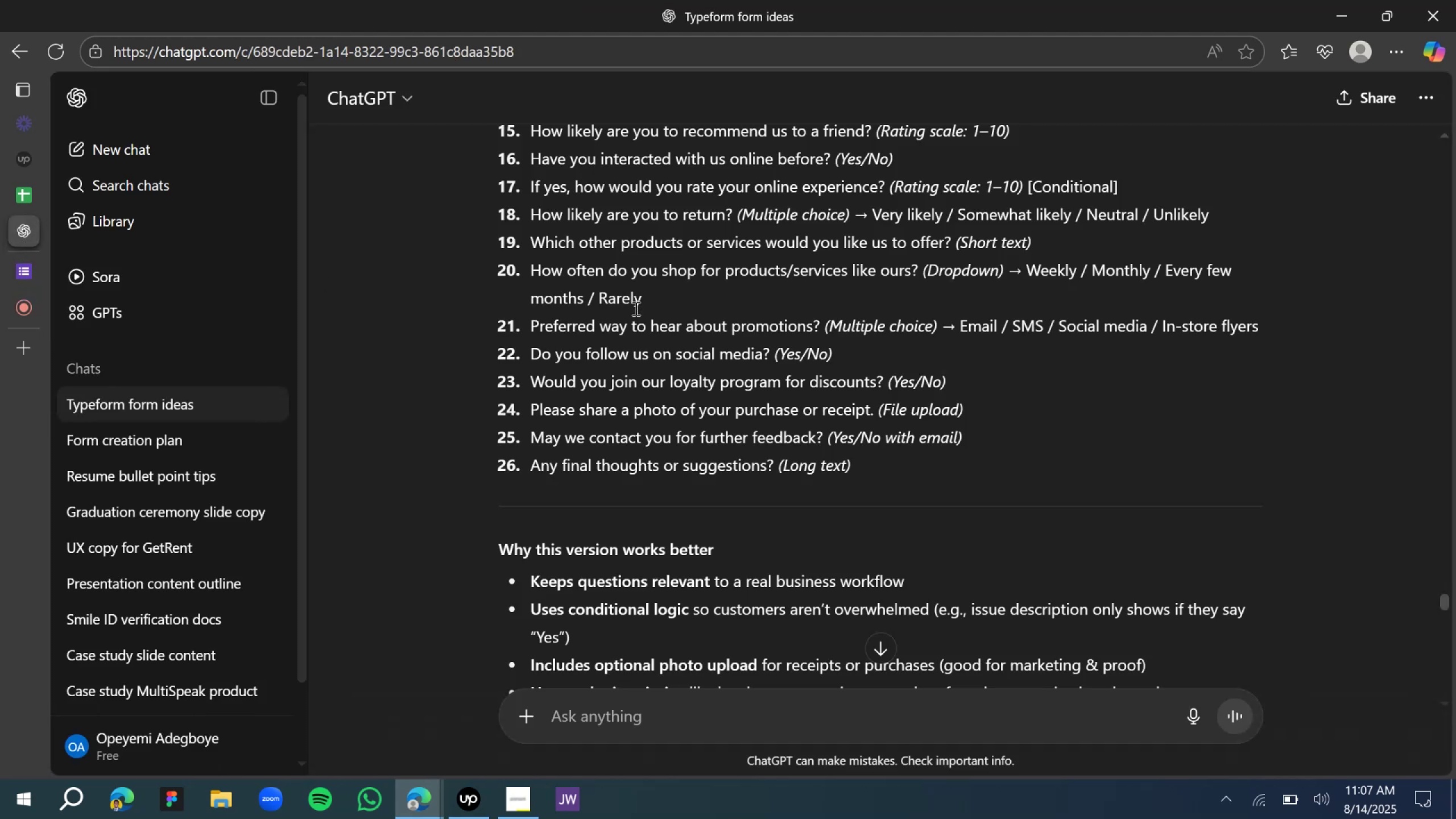 
scroll: coordinate [632, 334], scroll_direction: down, amount: 1.0
 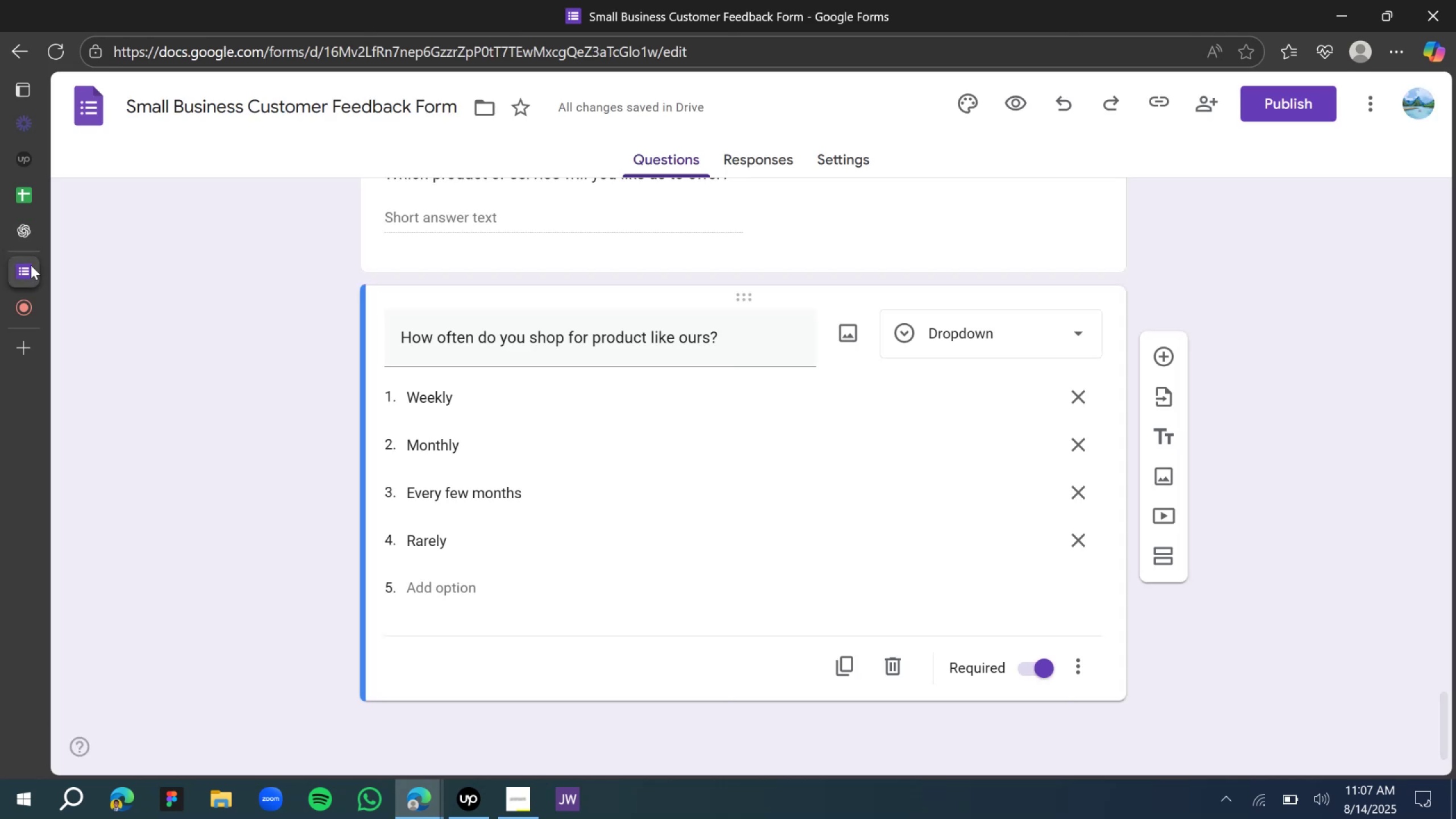 
wait(5.89)
 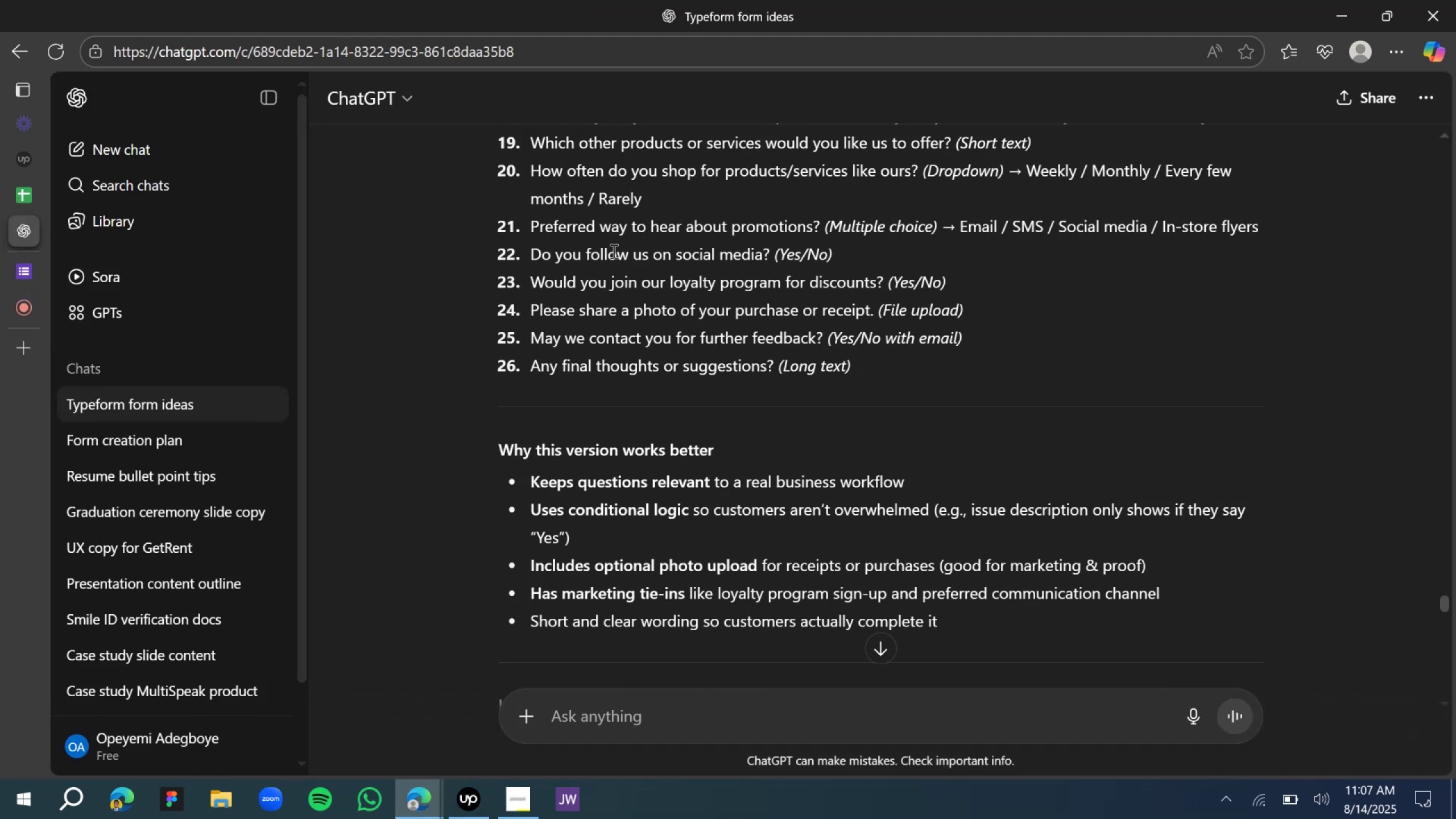 
left_click([1169, 357])
 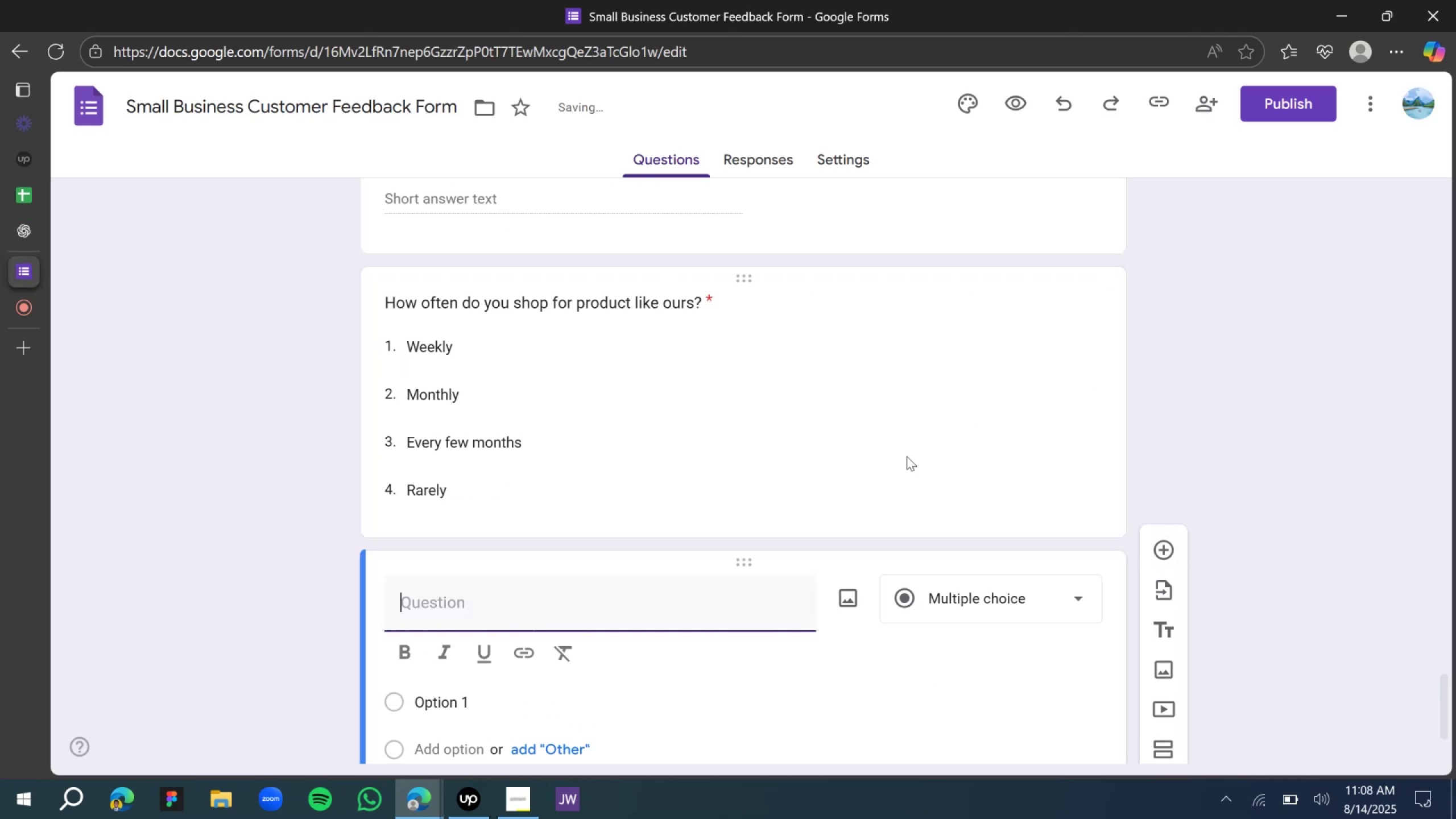 
type(What is your preferr)
key(Backspace)
key(Backspace)
key(Backspace)
key(Backspace)
key(Backspace)
type(preferred way to )
 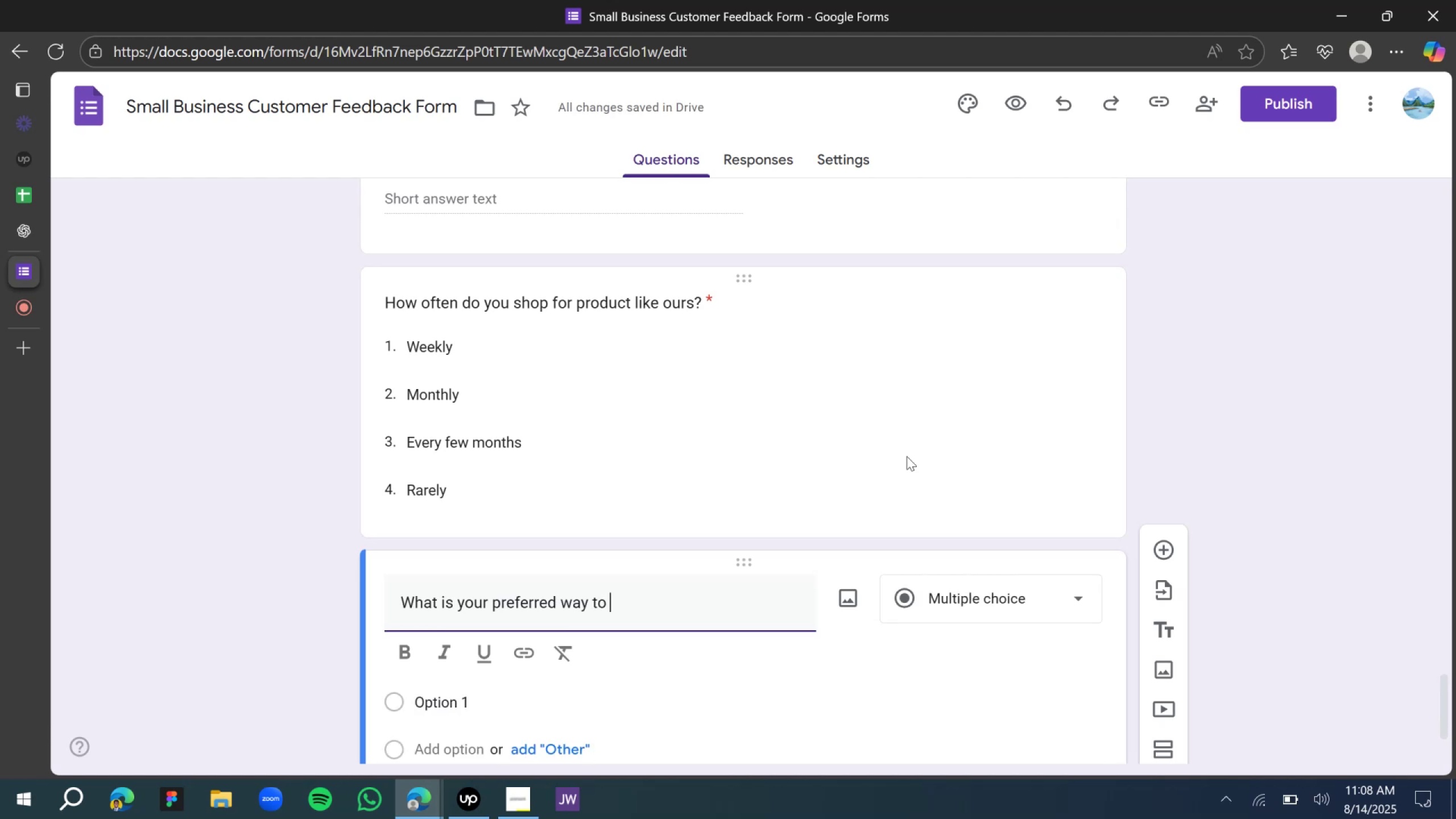 
type(hear about )
 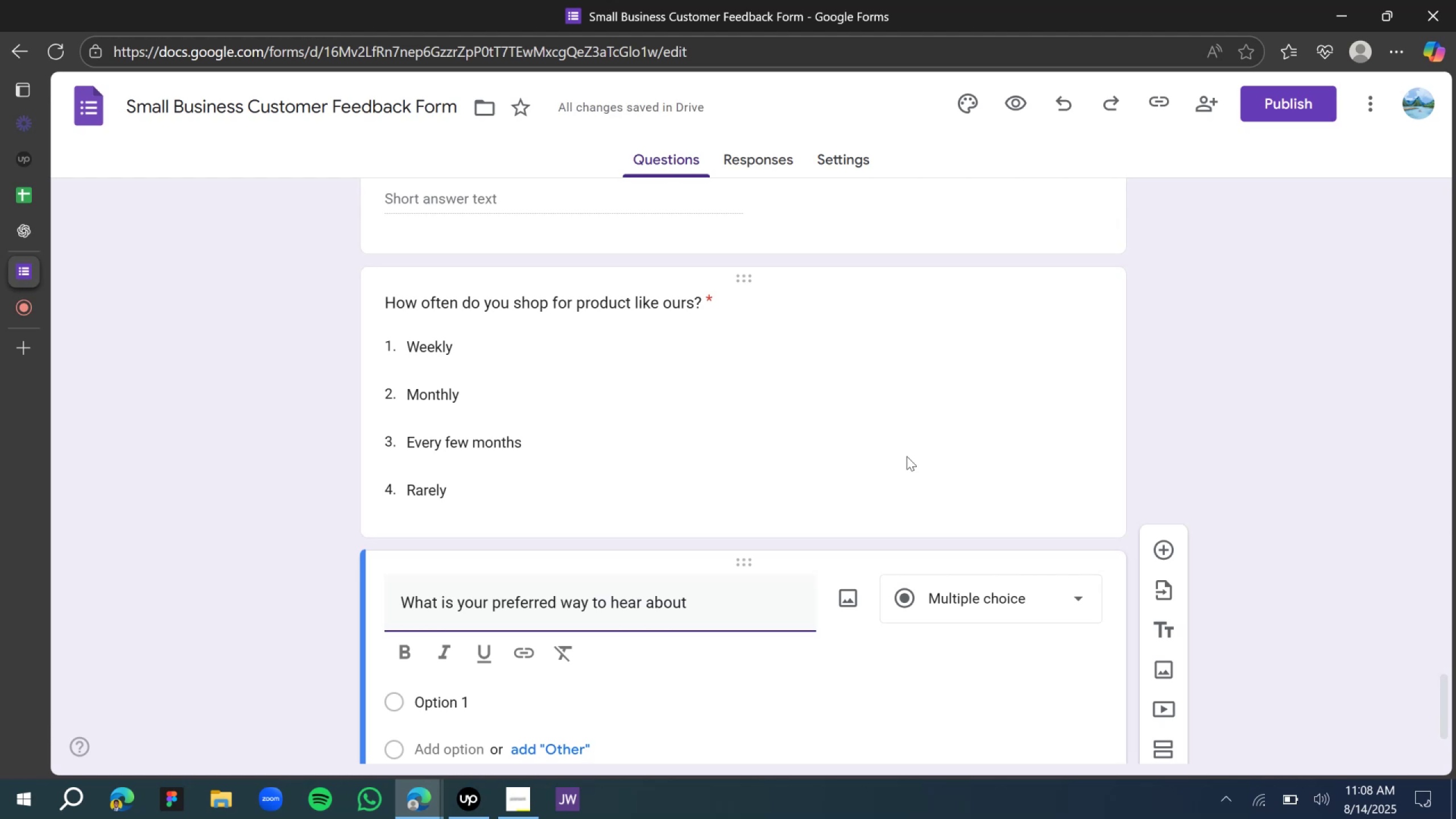 
wait(6.7)
 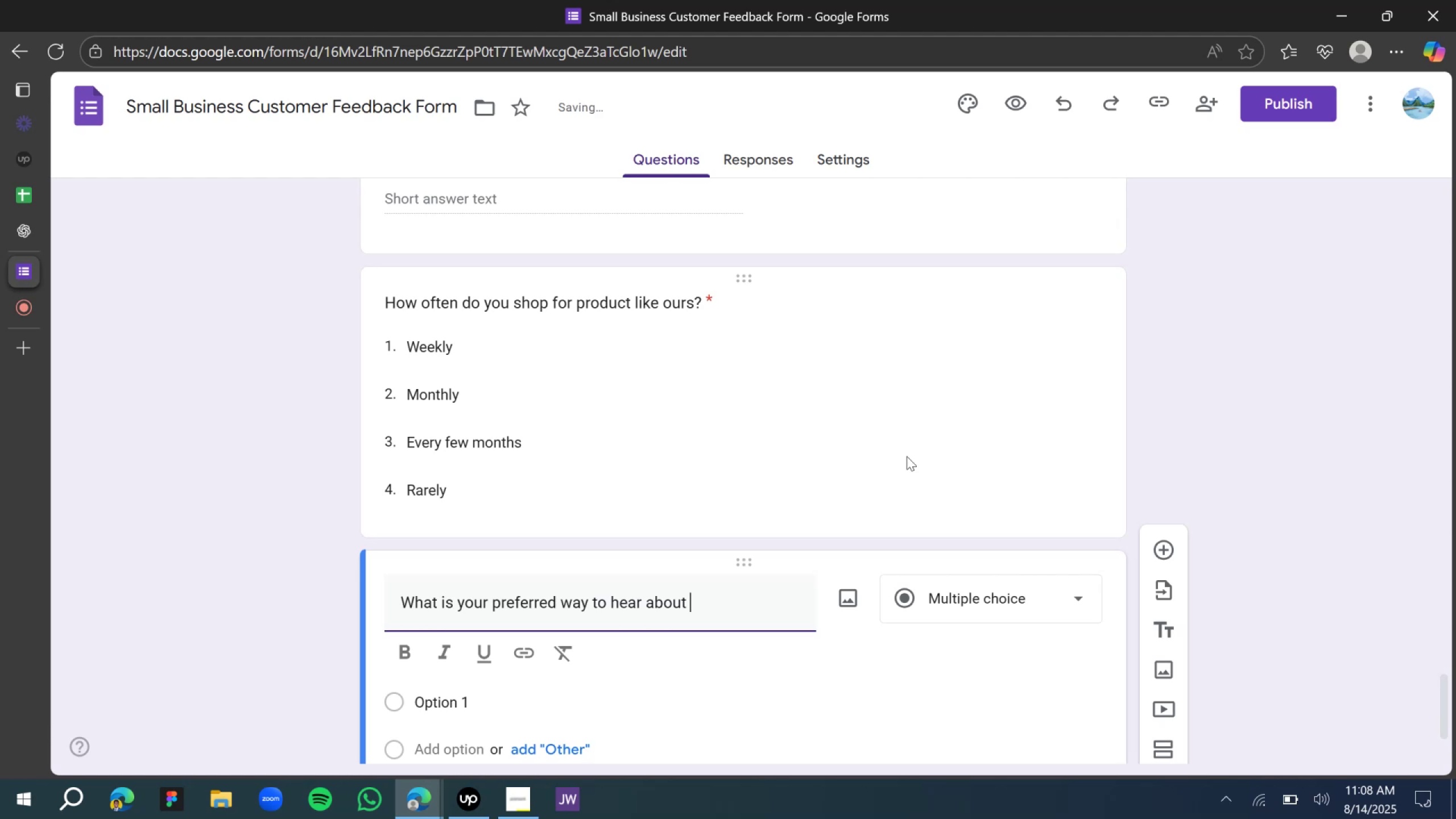 
type(o)
key(Backspace)
type(prom)
 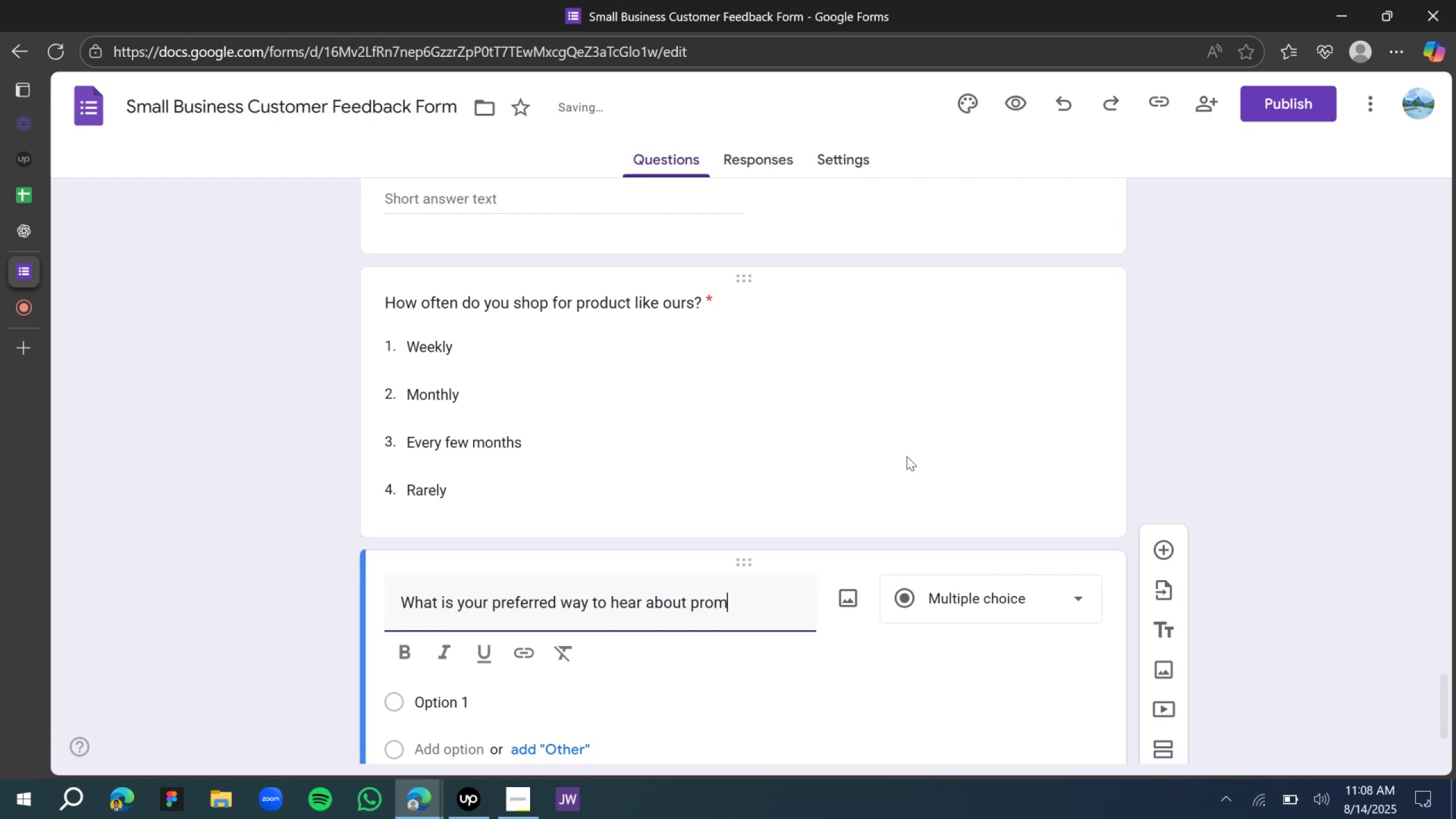 
type(otions?)
 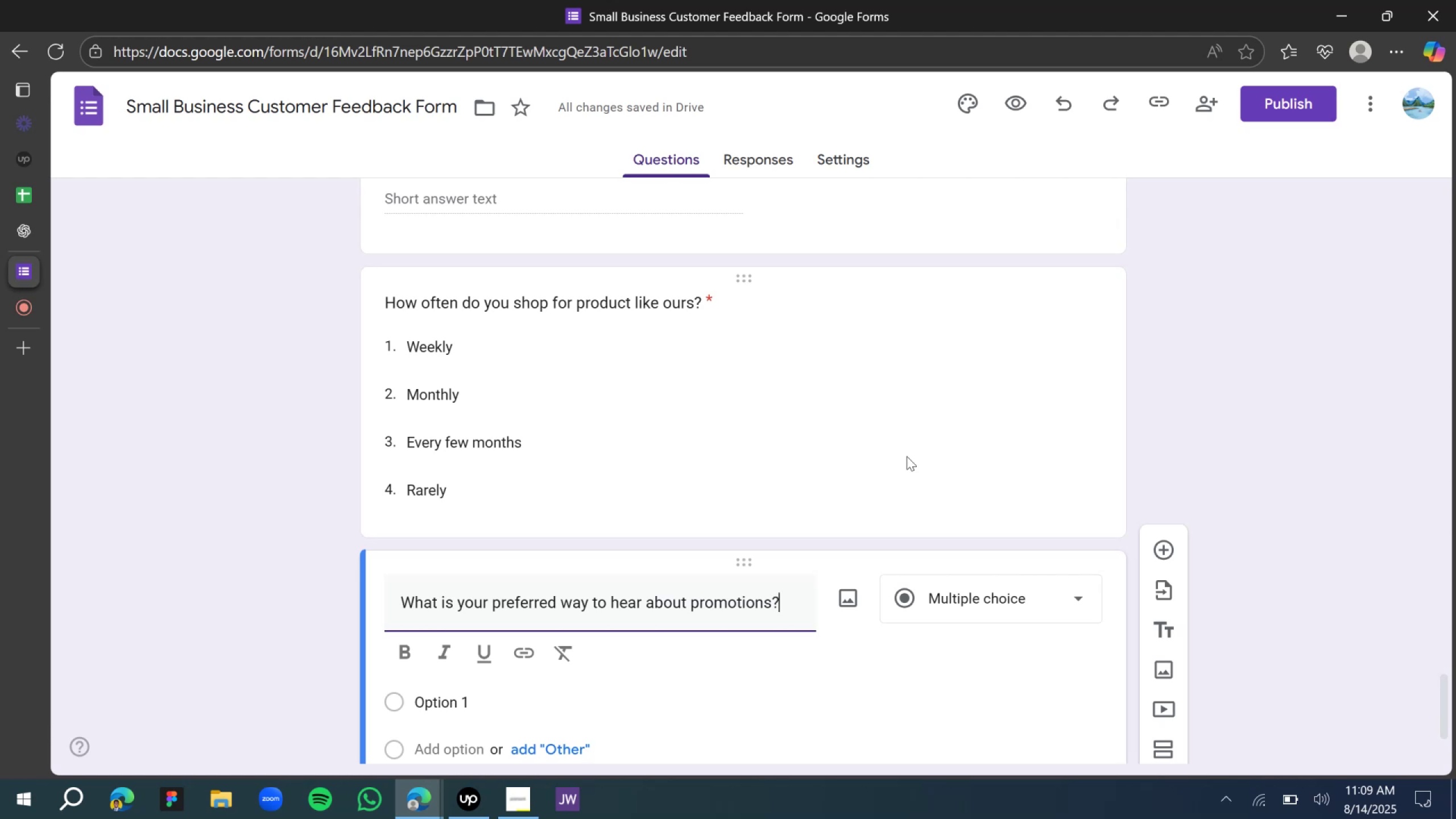 
wait(43.72)
 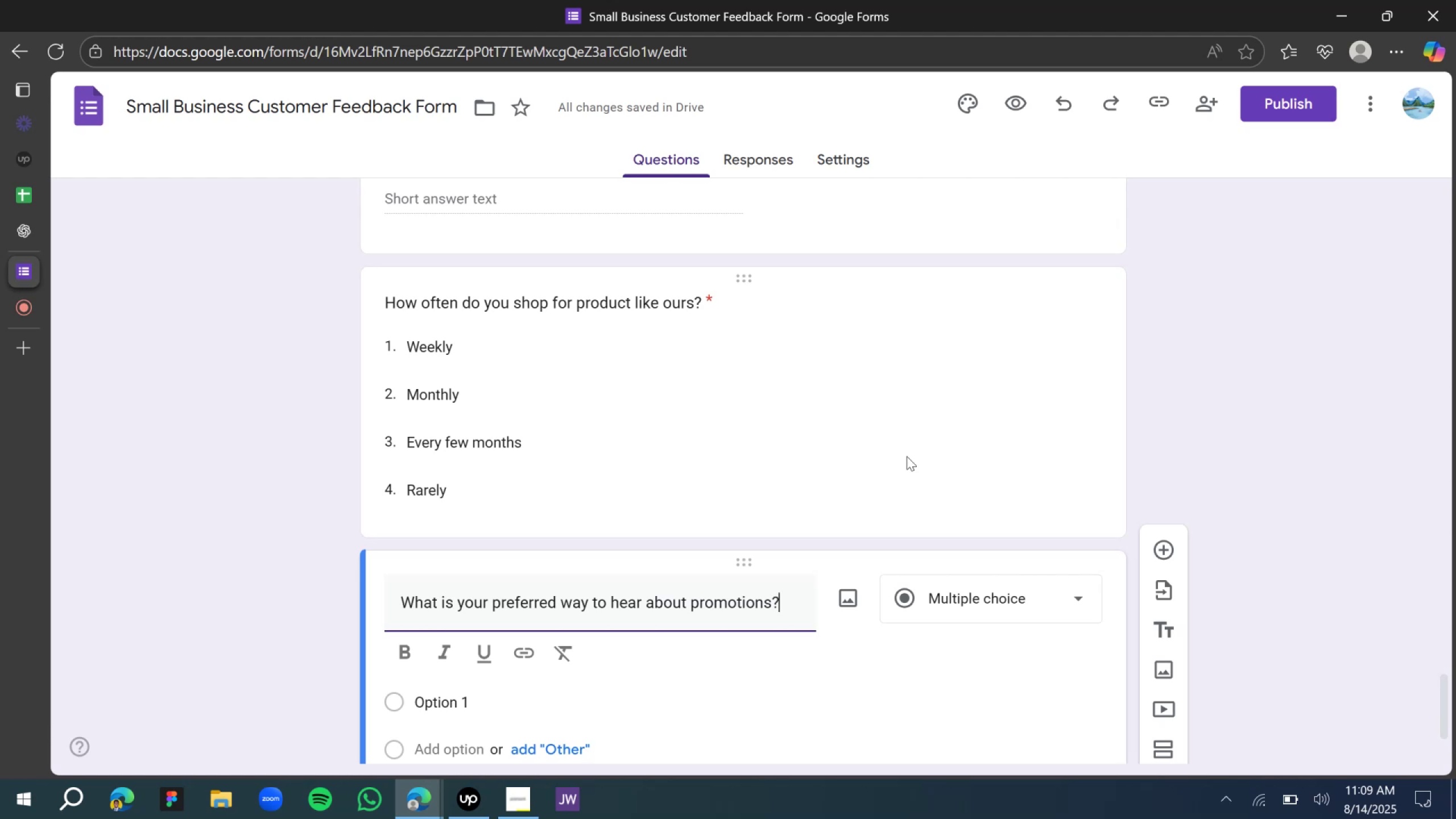 
scroll: coordinate [527, 529], scroll_direction: down, amount: 3.0
 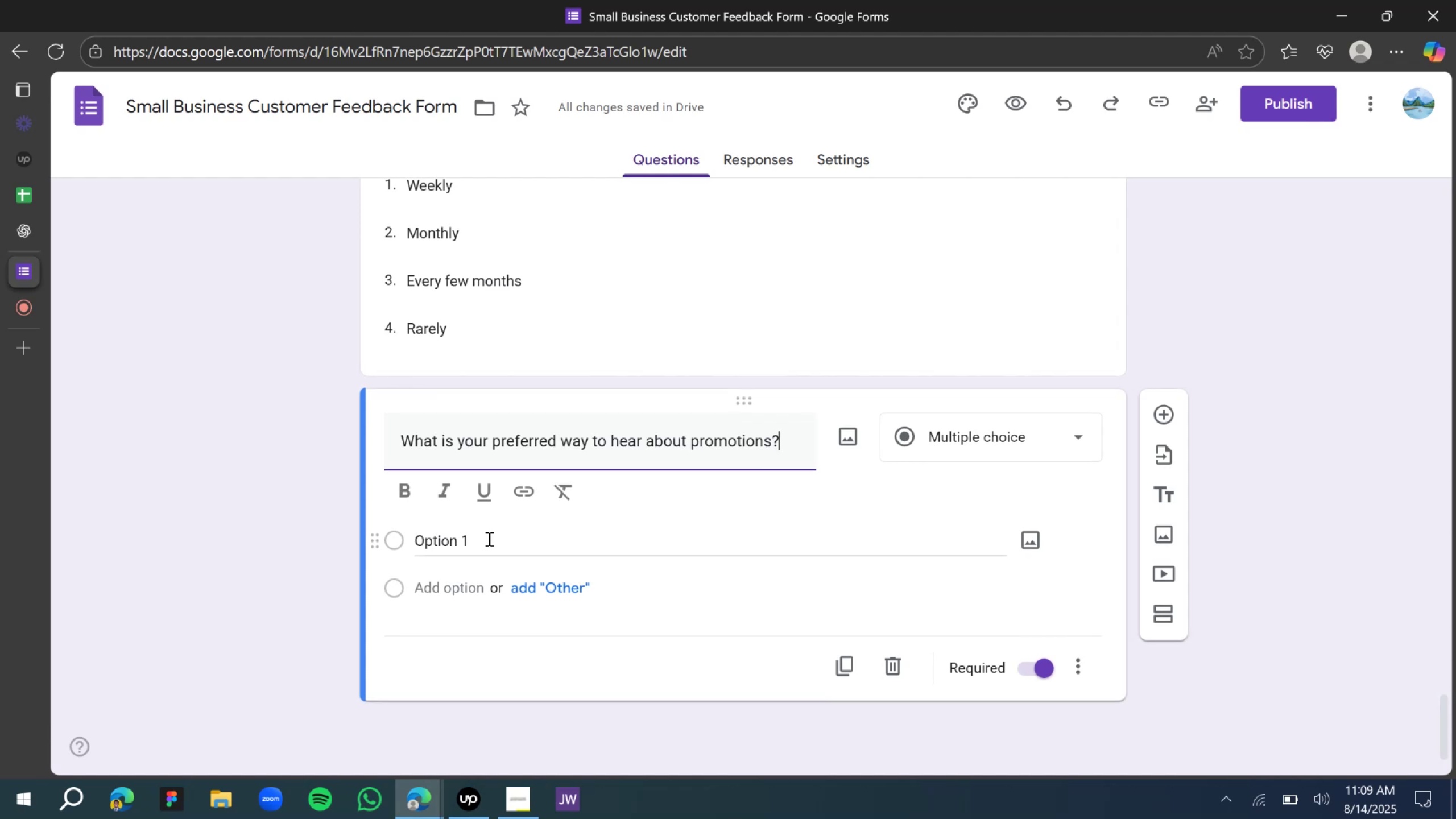 
left_click([488, 539])
 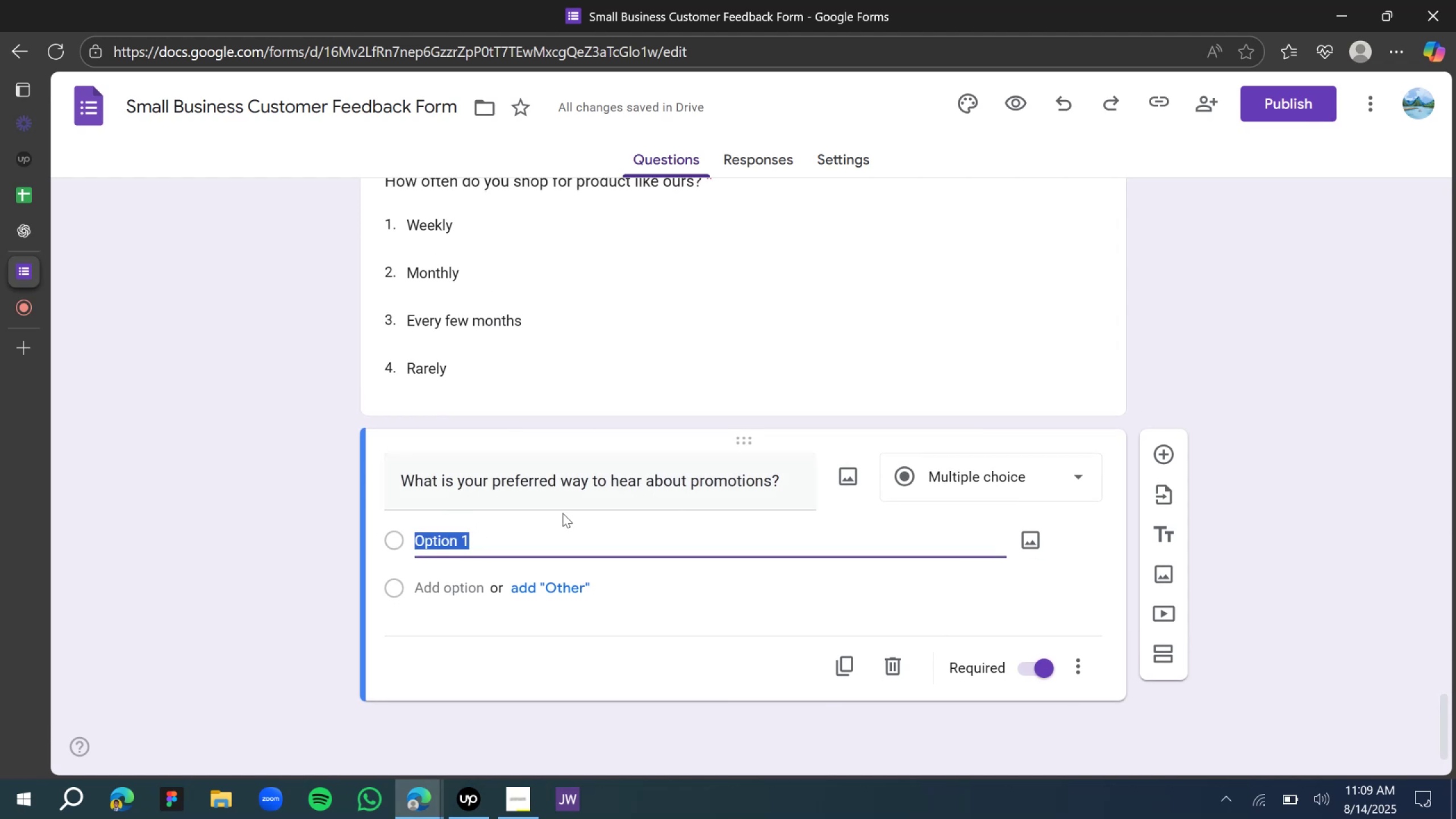 
type(Email)
 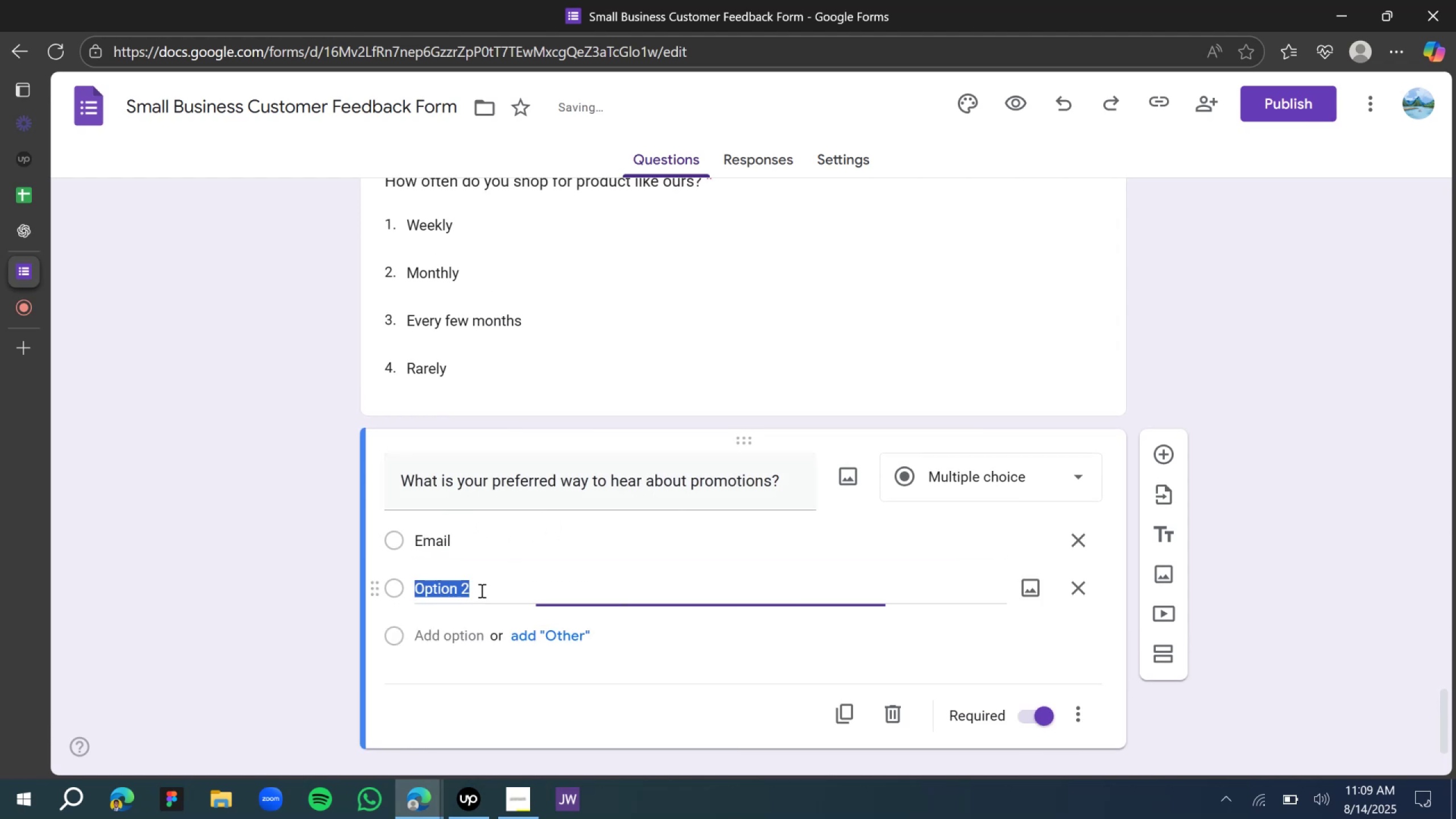 
type(Sms)
key(Backspace)
key(Backspace)
type(MS)
 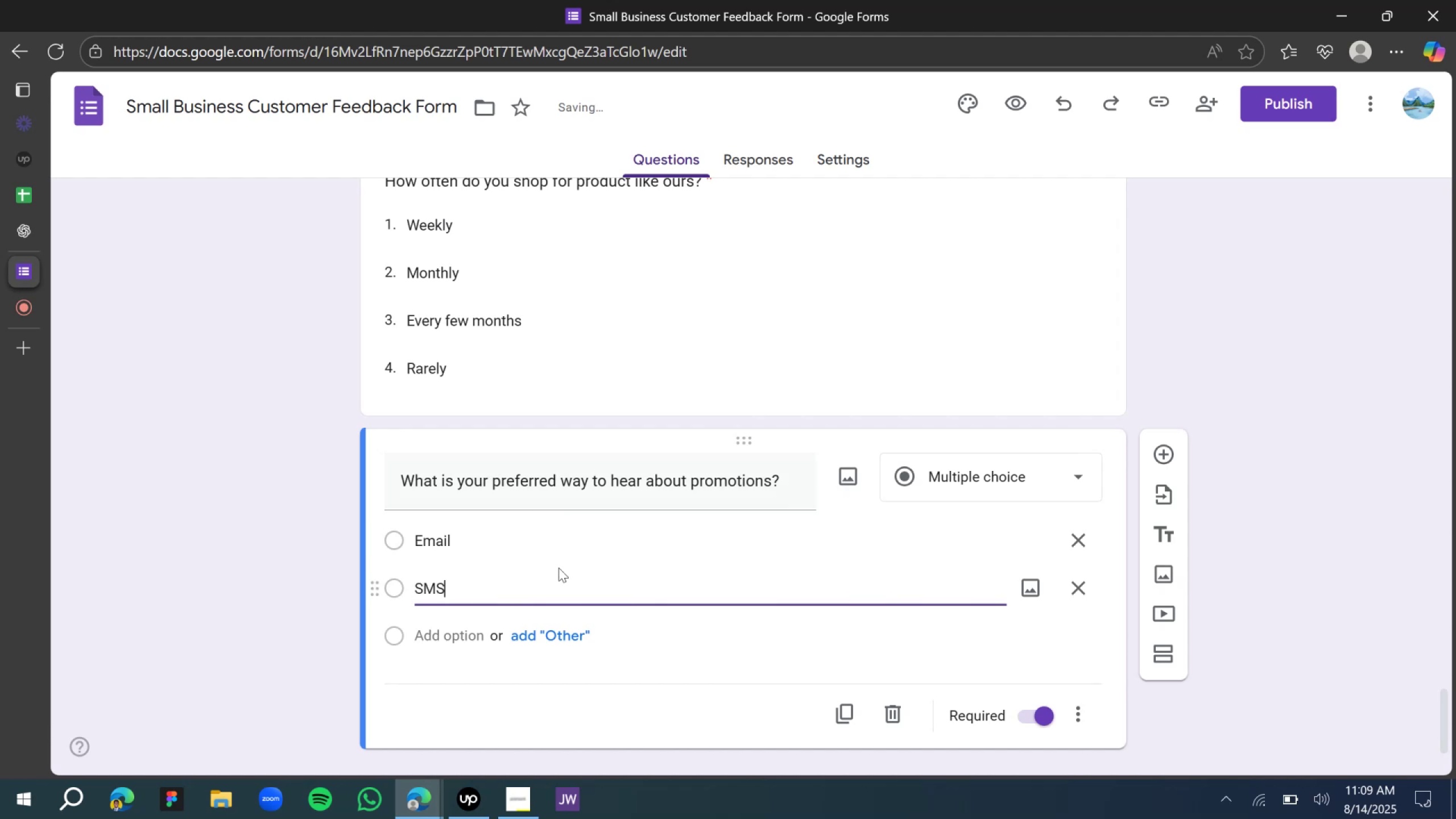 
left_click([26, 235])
 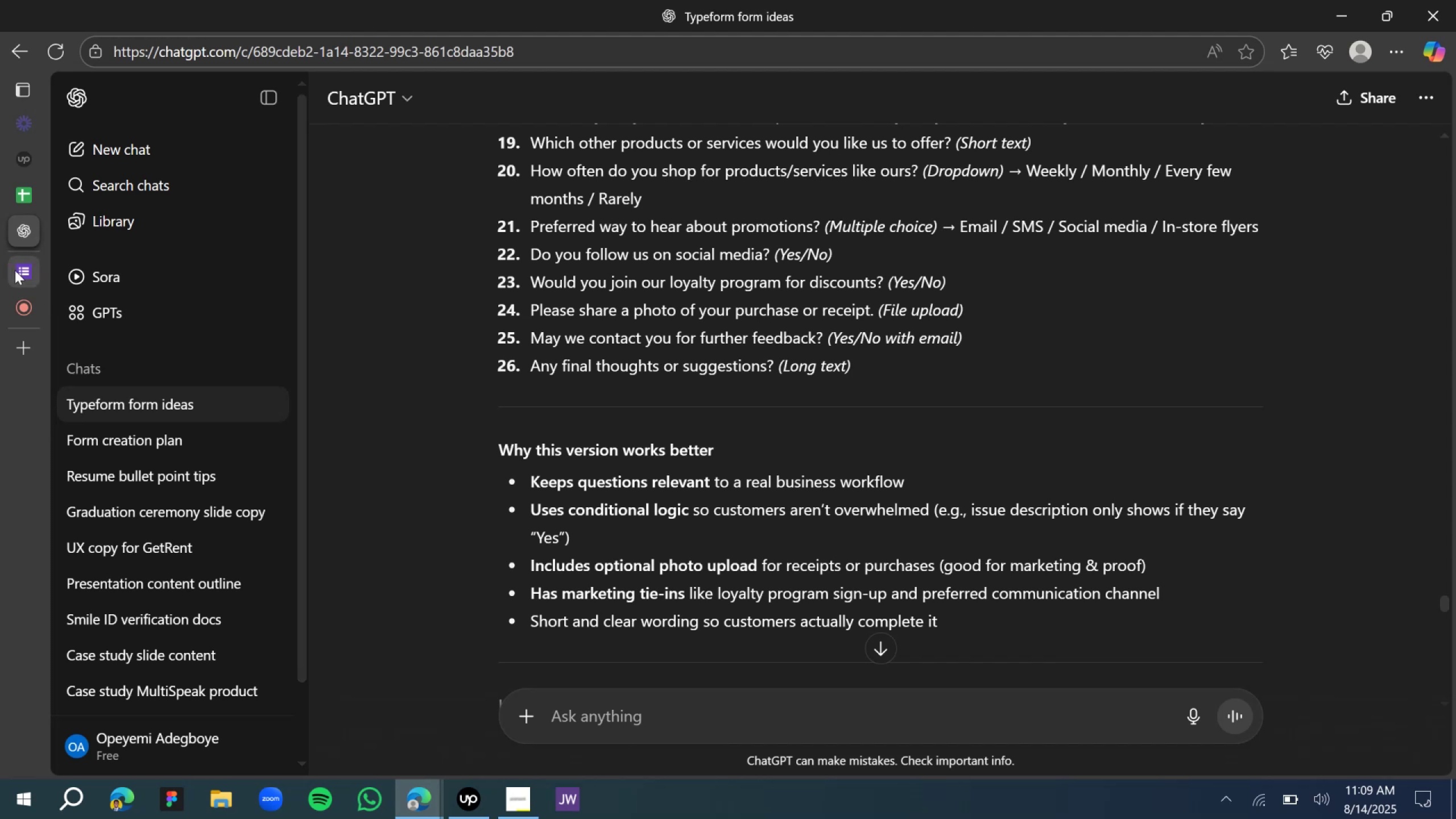 
wait(5.04)
 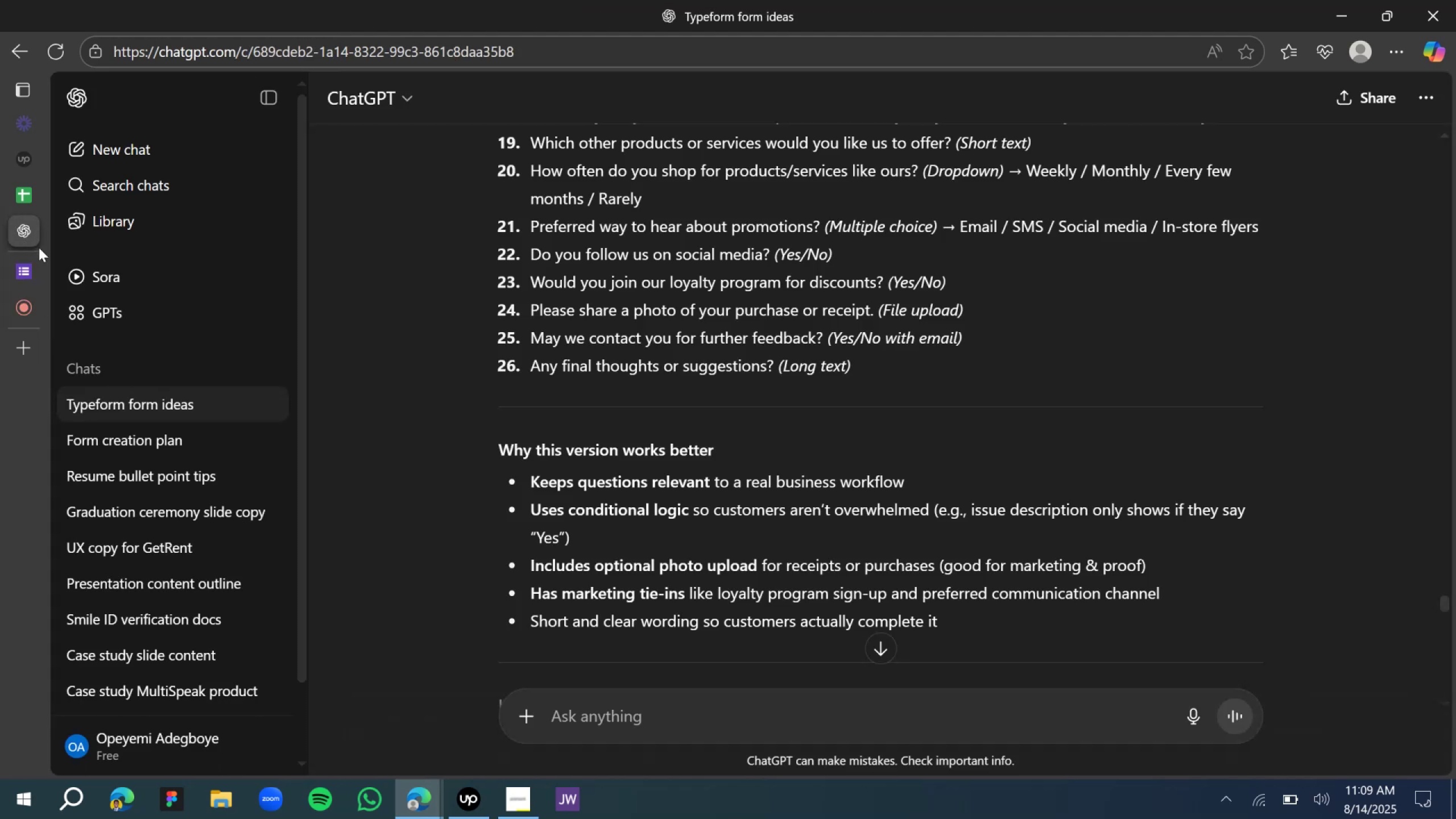 
left_click([430, 634])
 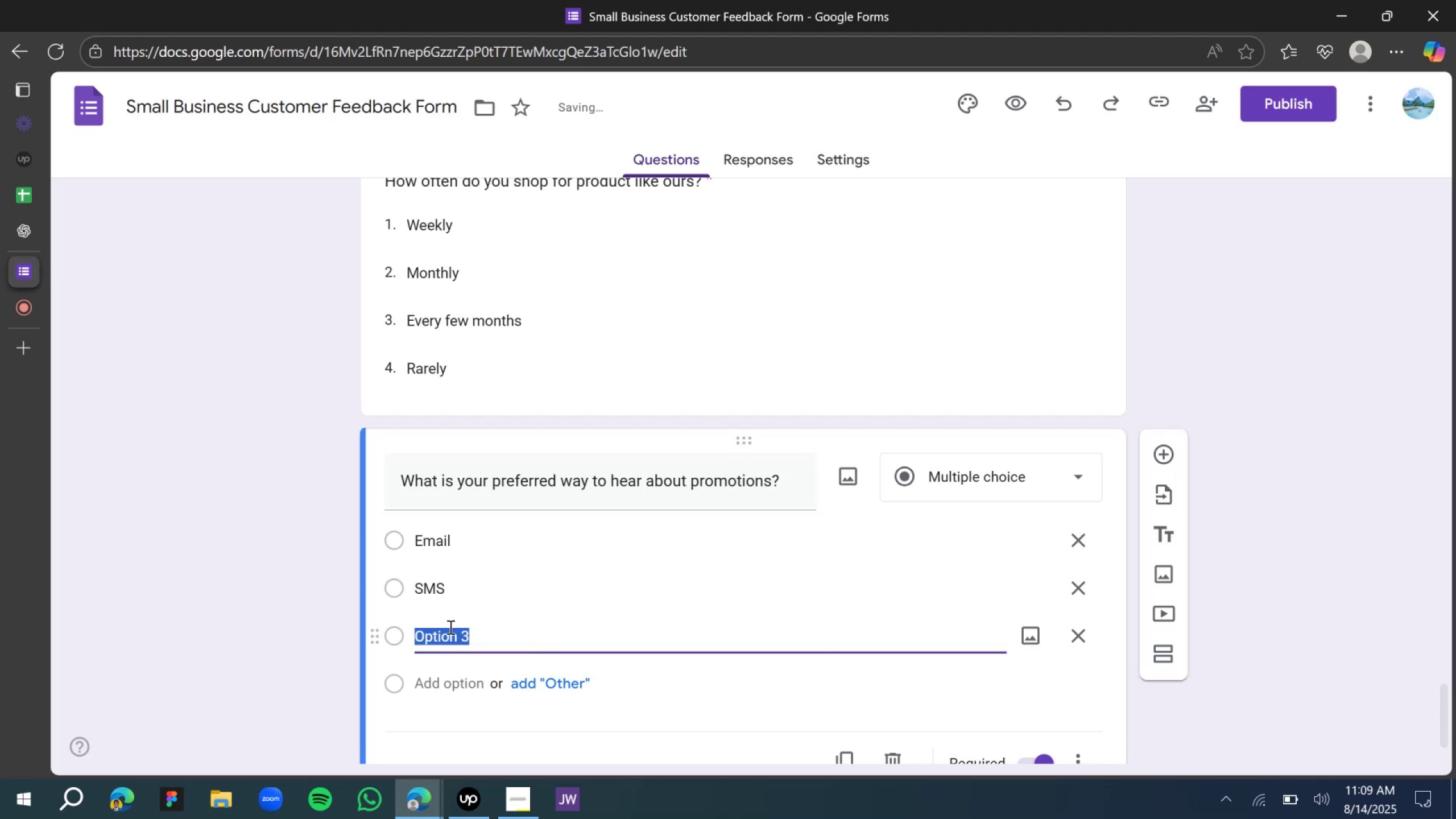 
type(Social media)
 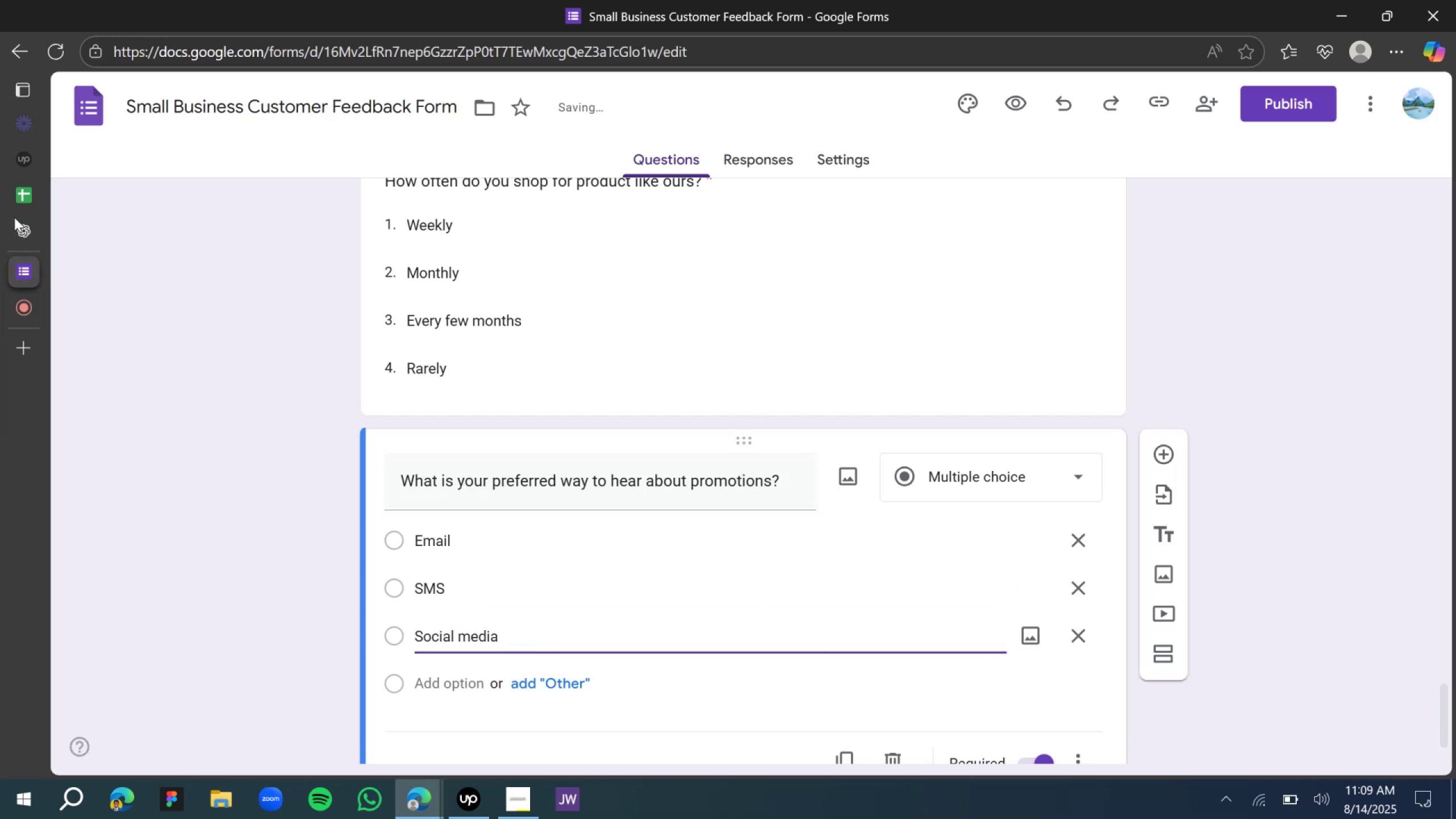 
left_click([36, 228])
 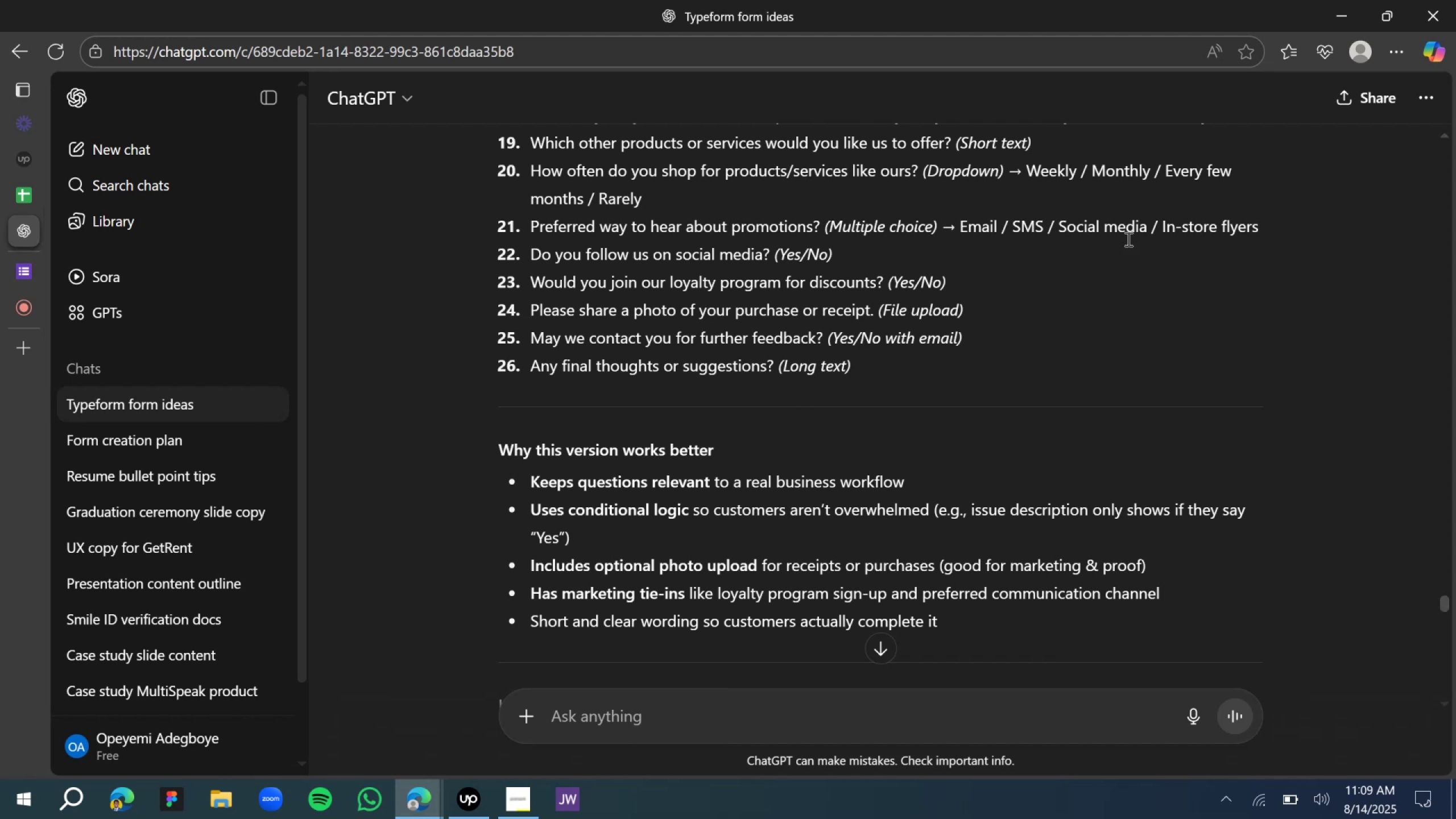 
wait(5.44)
 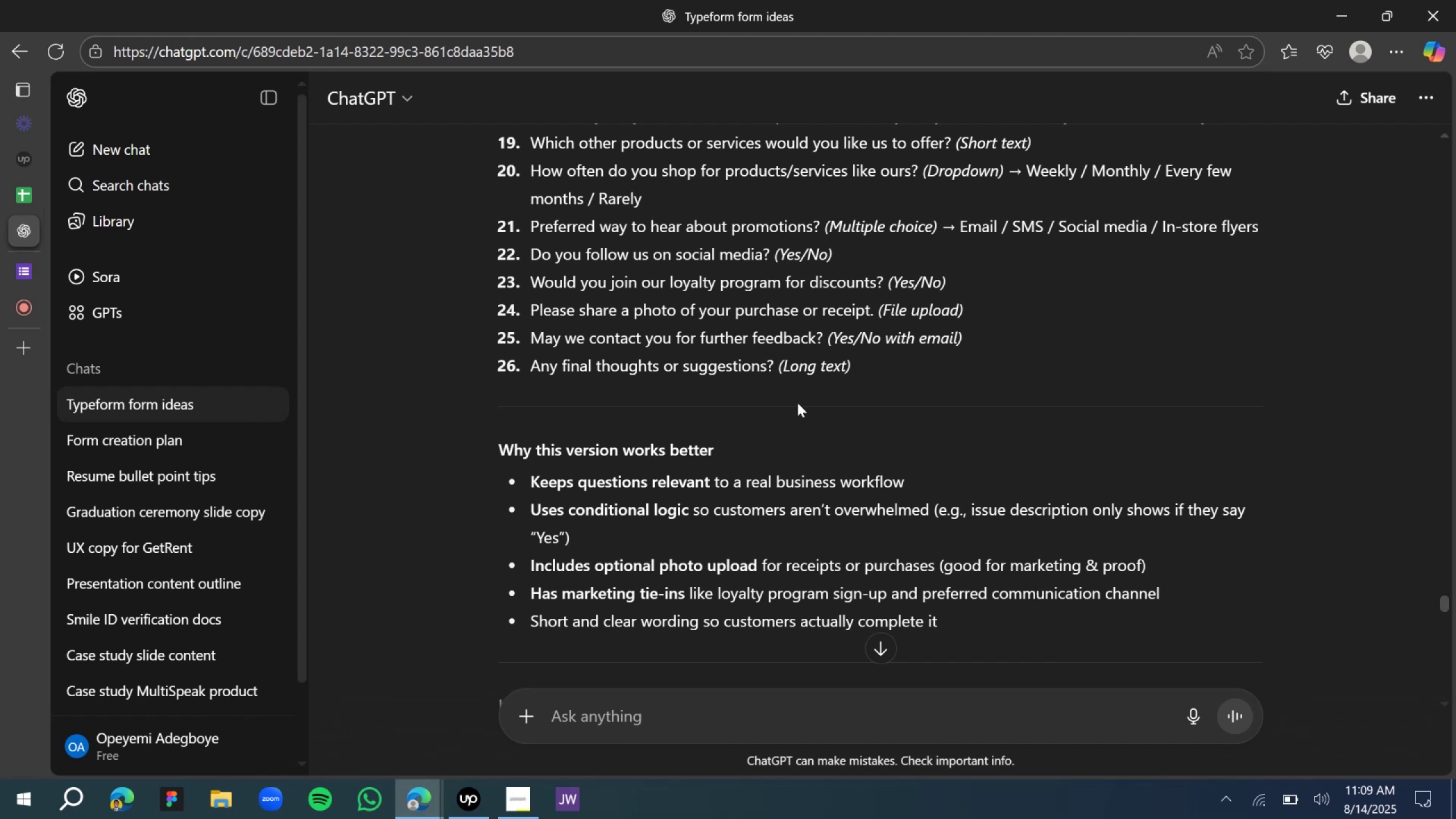 
left_click([25, 268])
 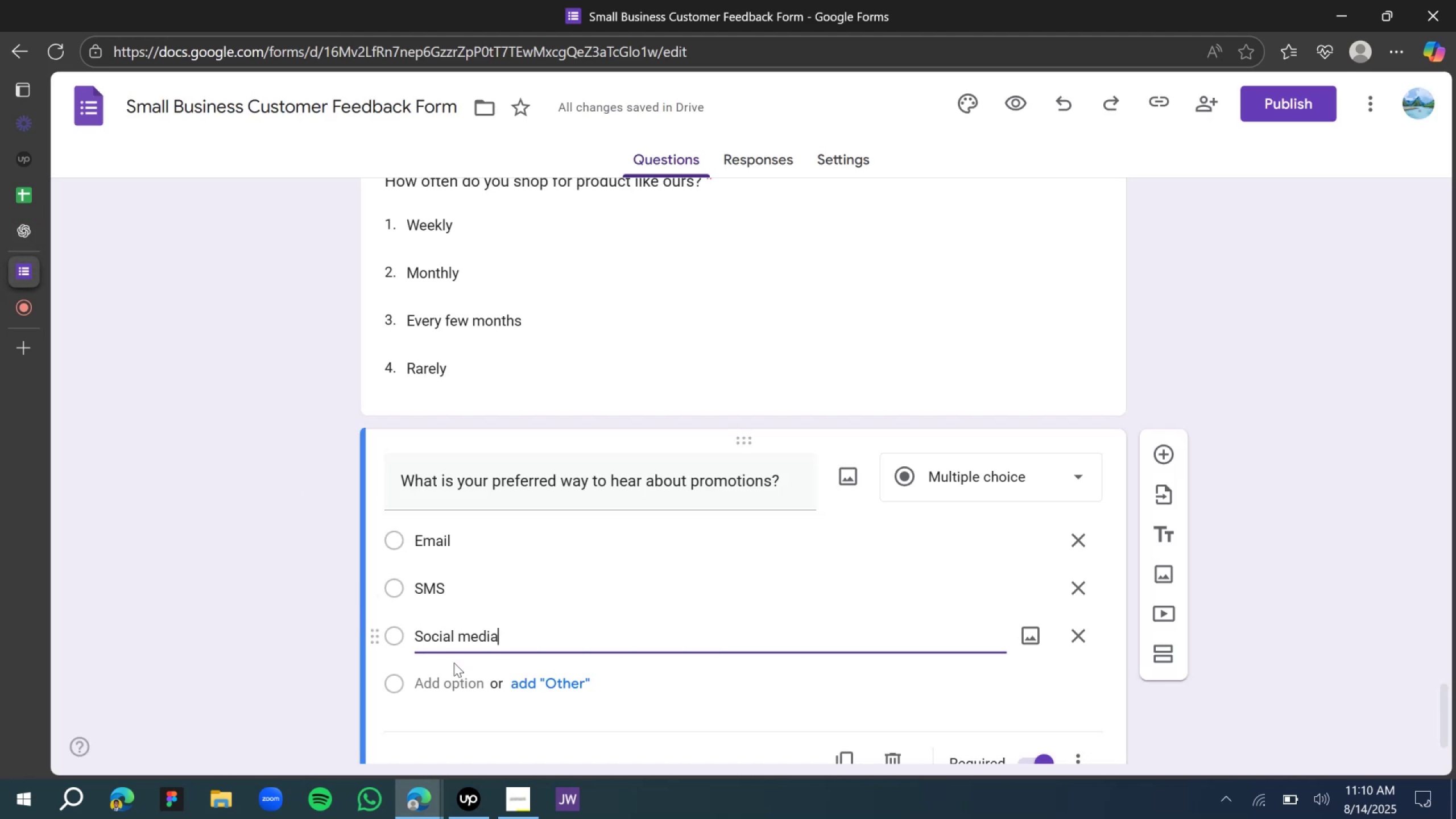 
left_click([453, 677])
 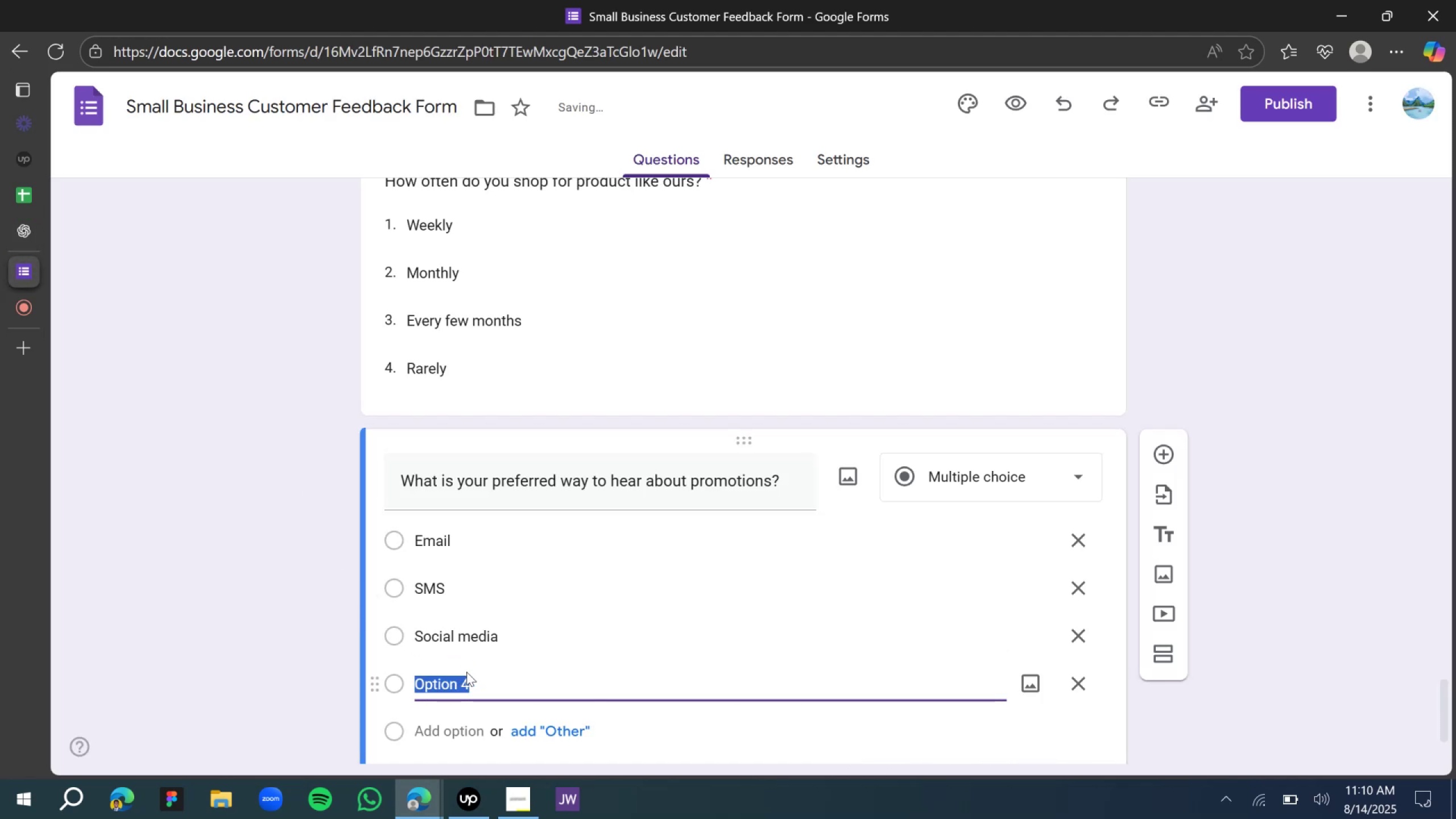 
type(Instore flyer)
 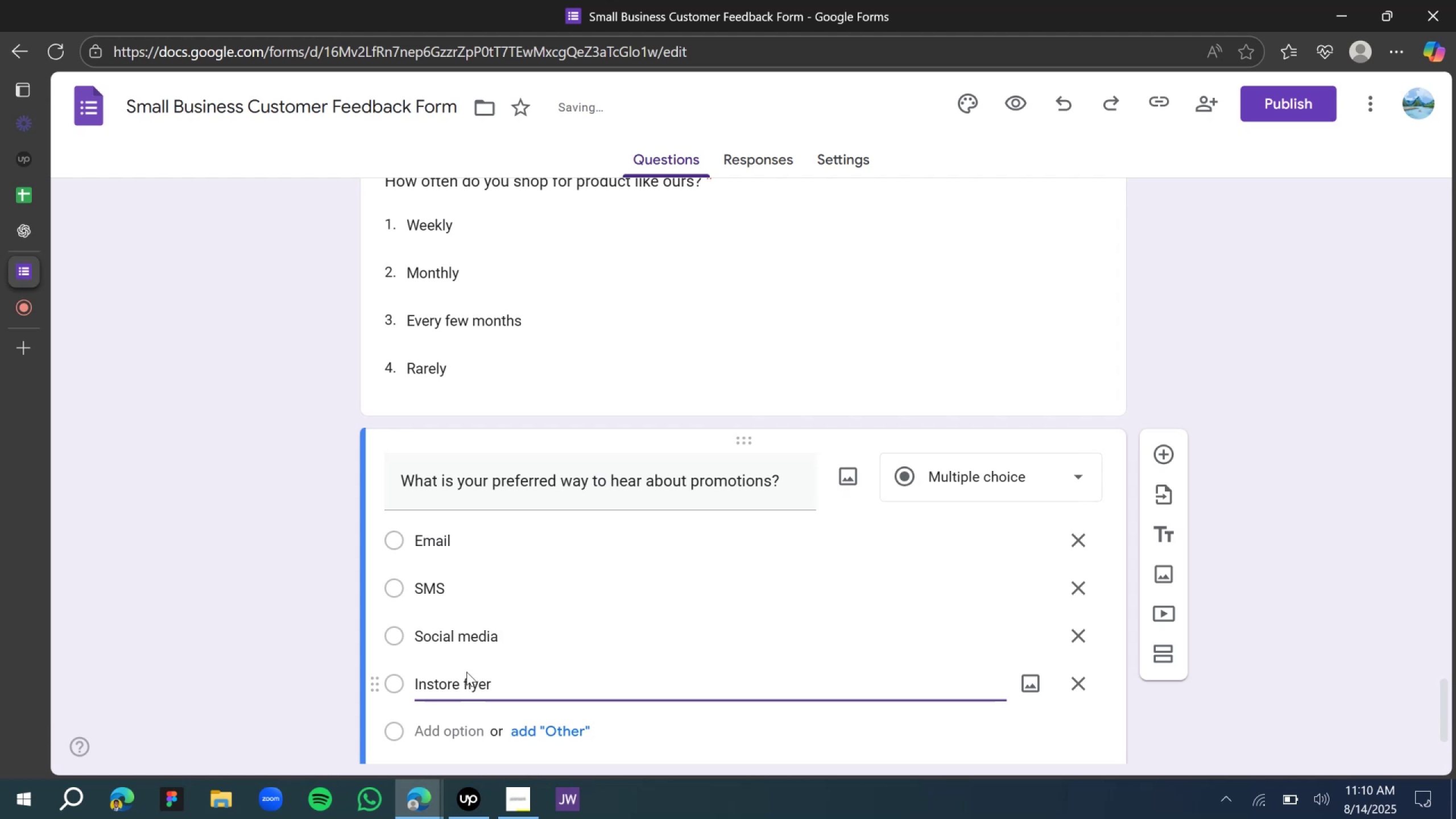 
scroll: coordinate [358, 640], scroll_direction: down, amount: 3.0
 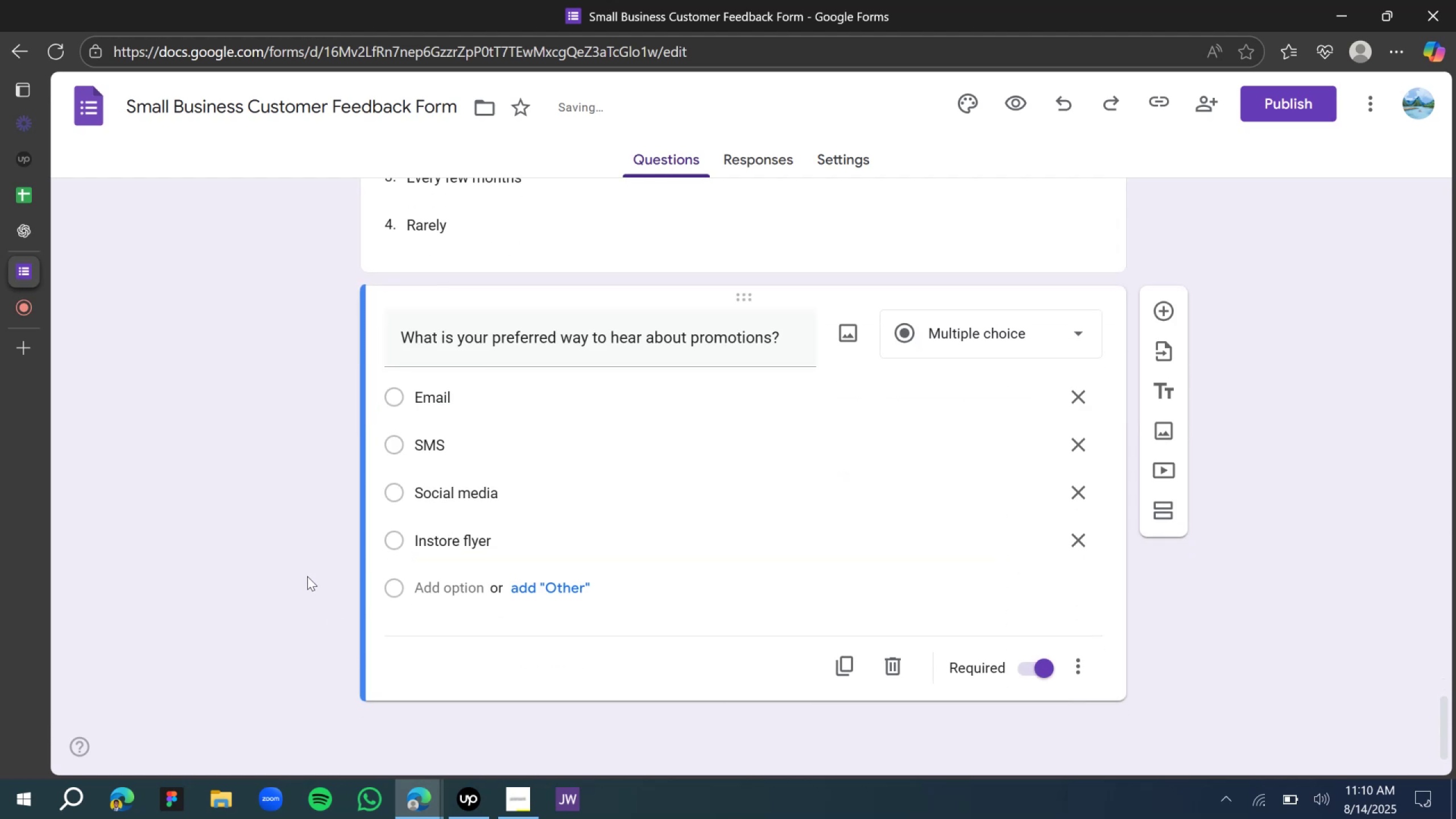 
scroll: coordinate [305, 537], scroll_direction: up, amount: 18.0
 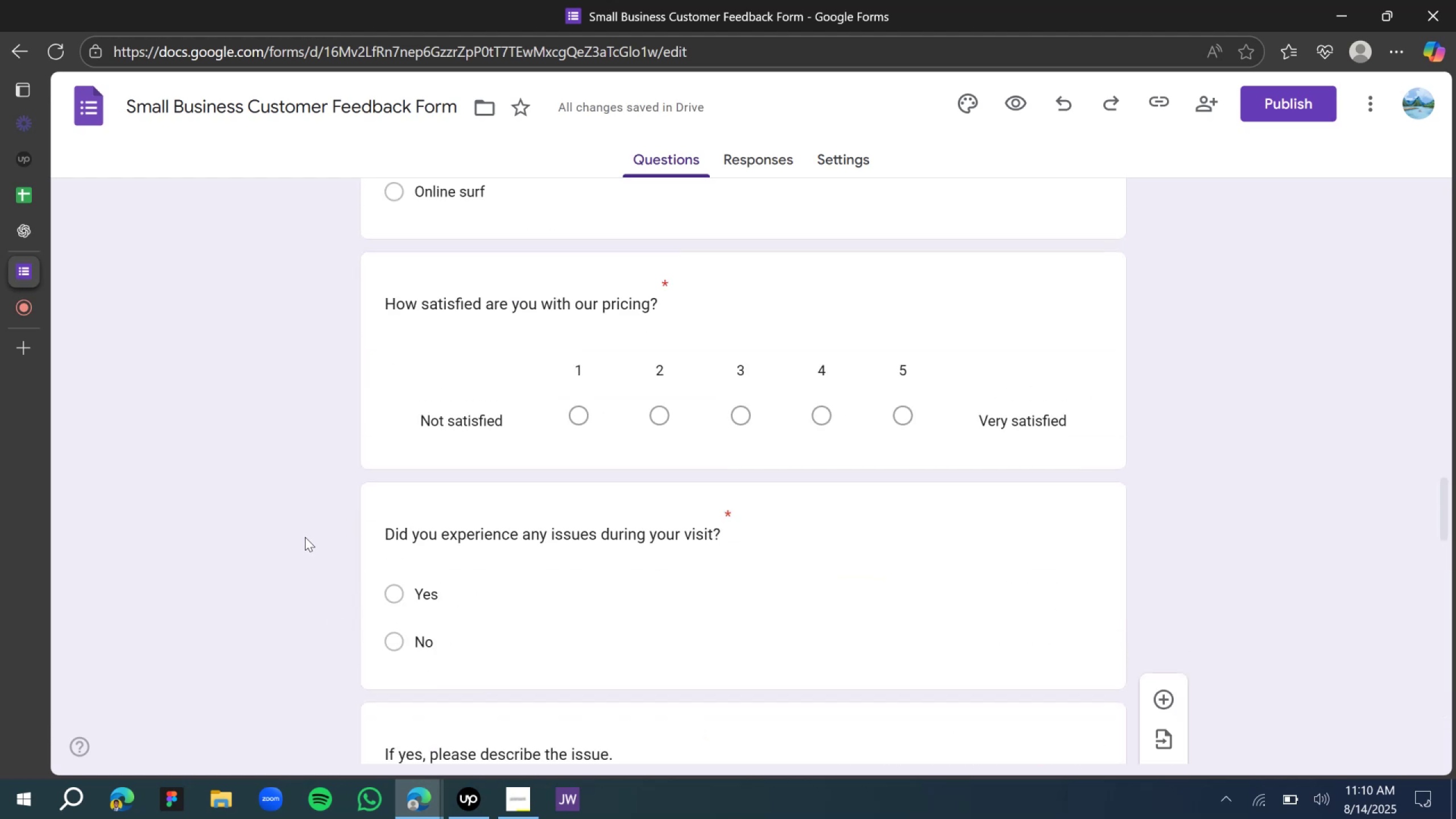 
scroll: coordinate [624, 557], scroll_direction: down, amount: 26.0
 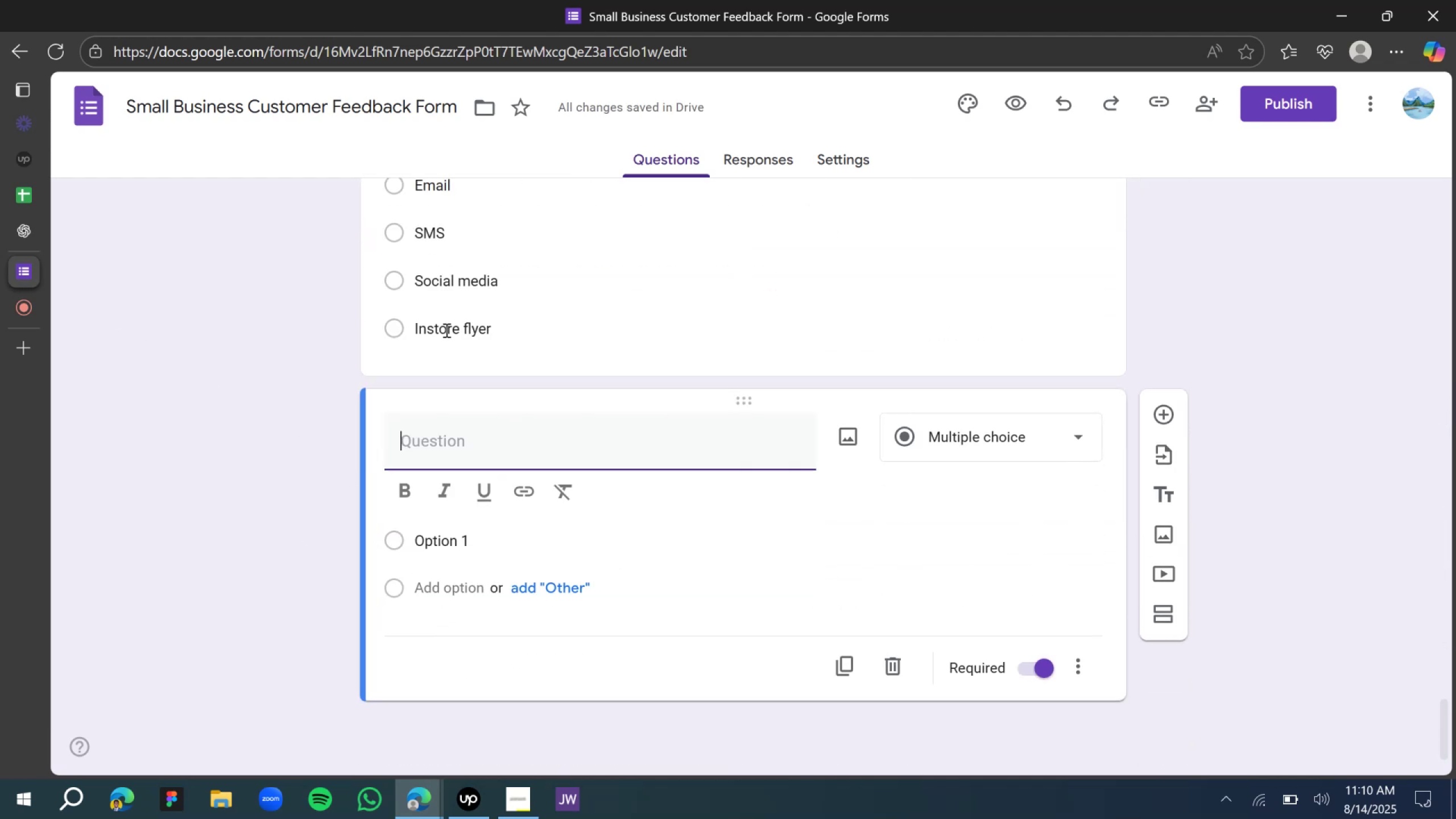 
left_click([425, 330])
 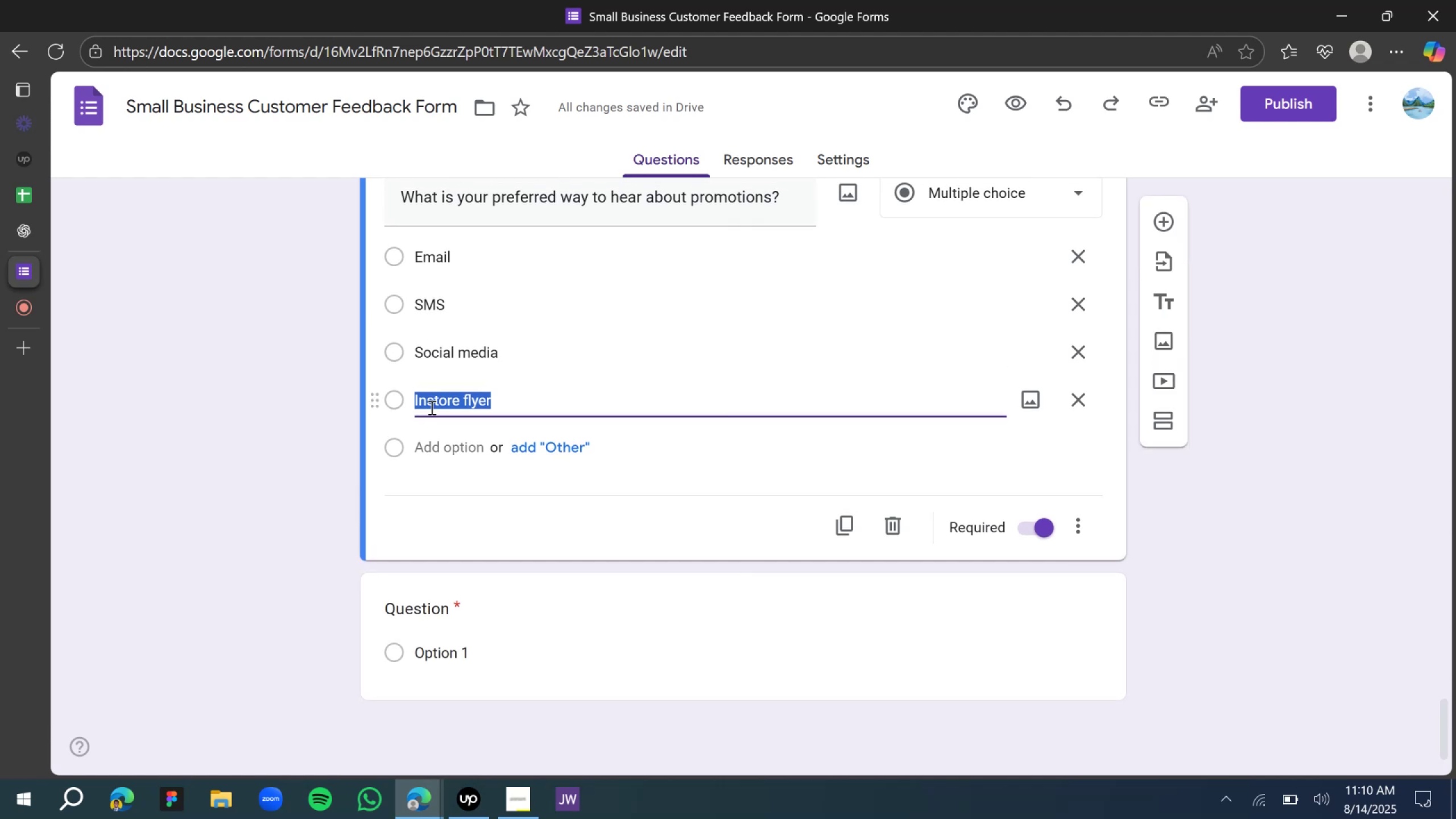 
left_click([431, 407])
 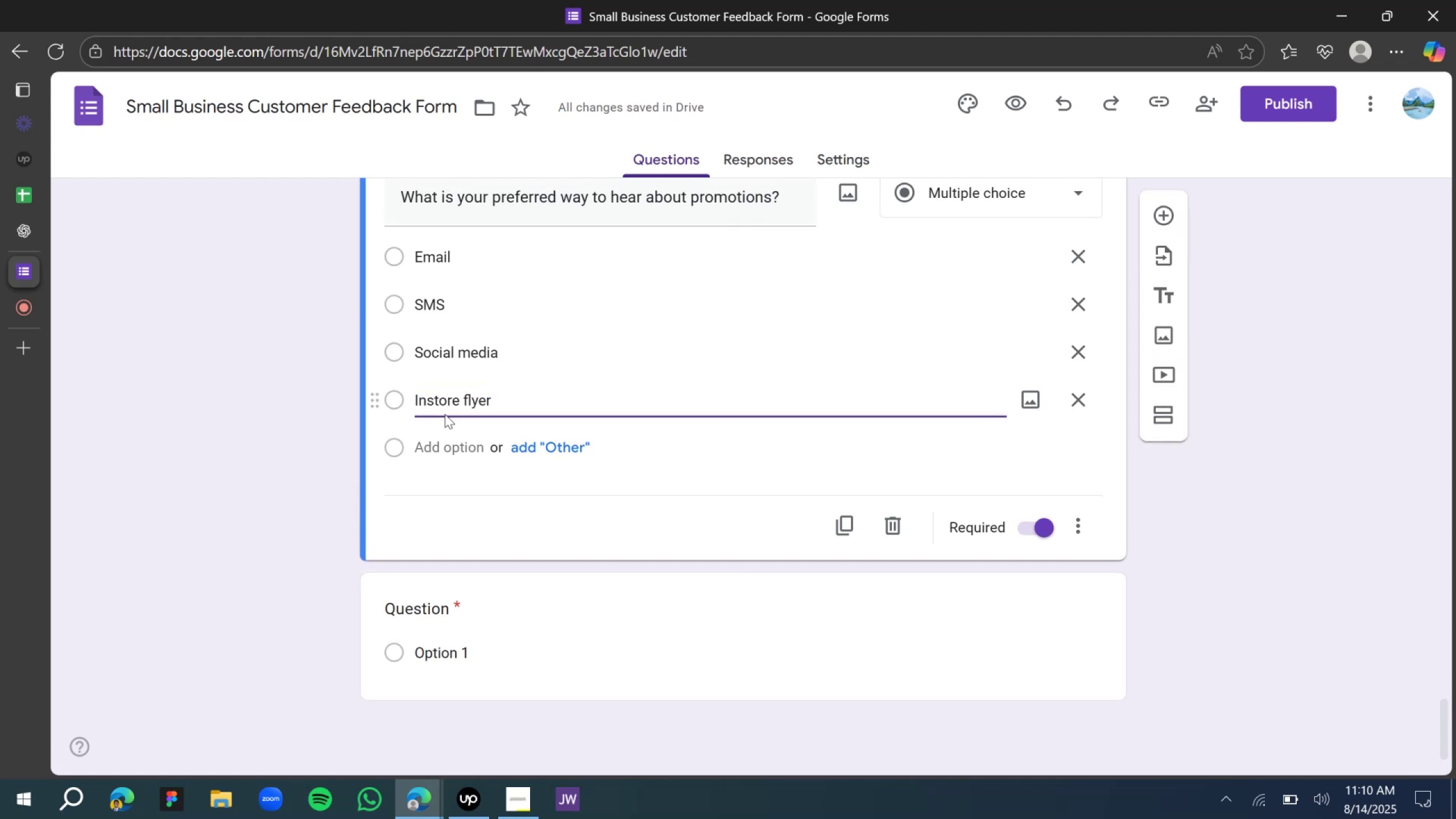 
key(ArrowLeft)
 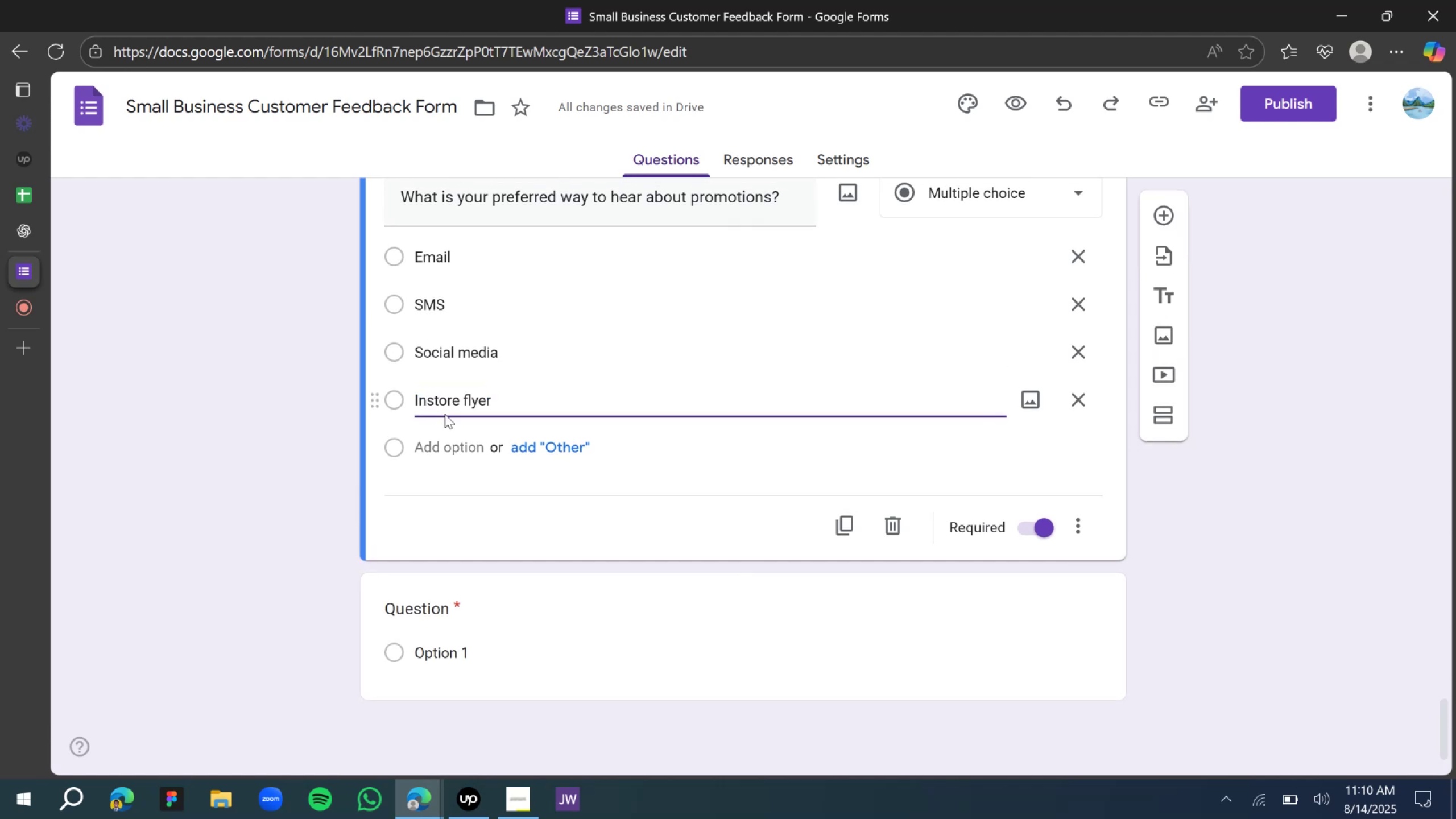 
key(Minus)
 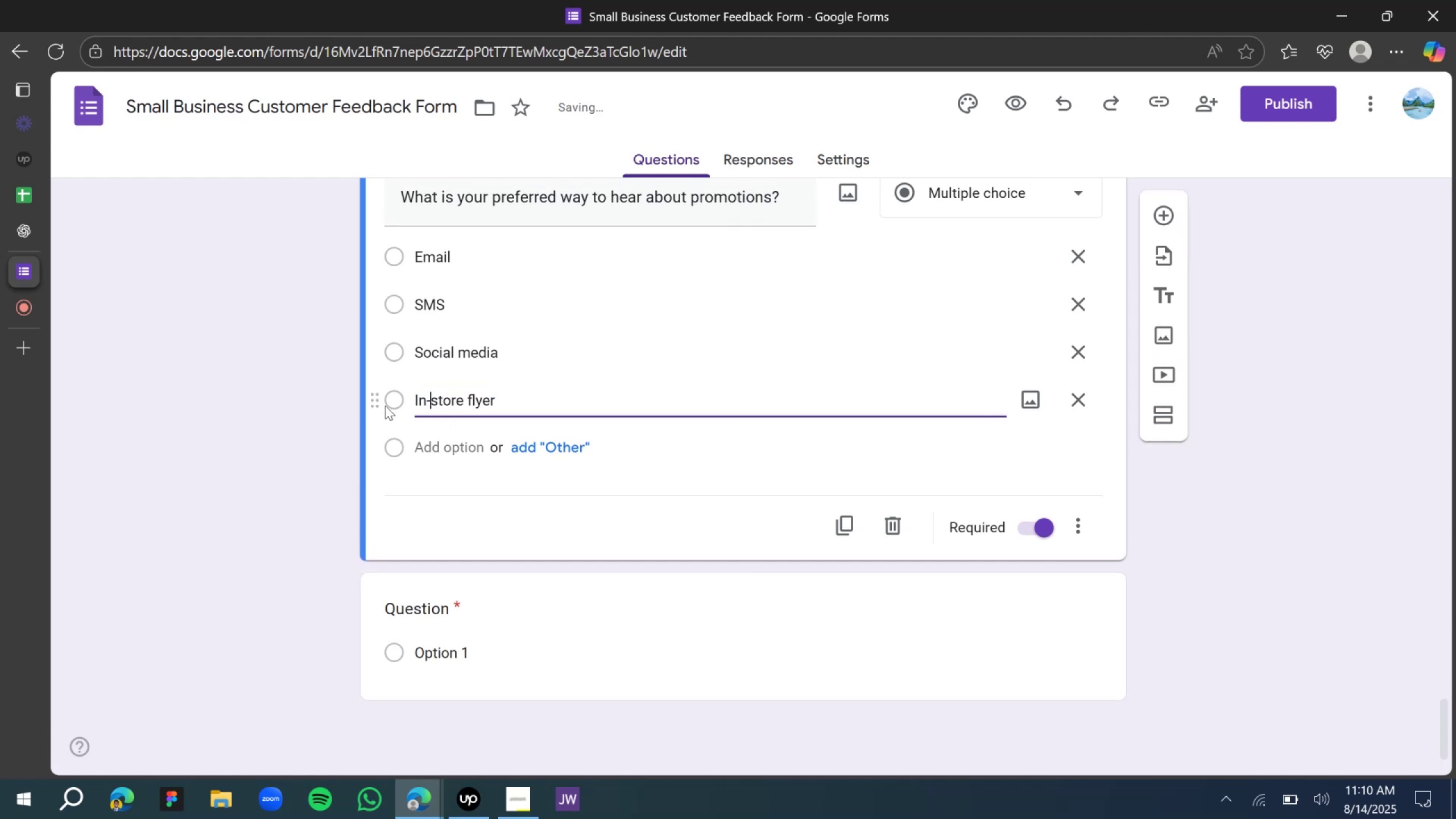 
left_click([341, 395])
 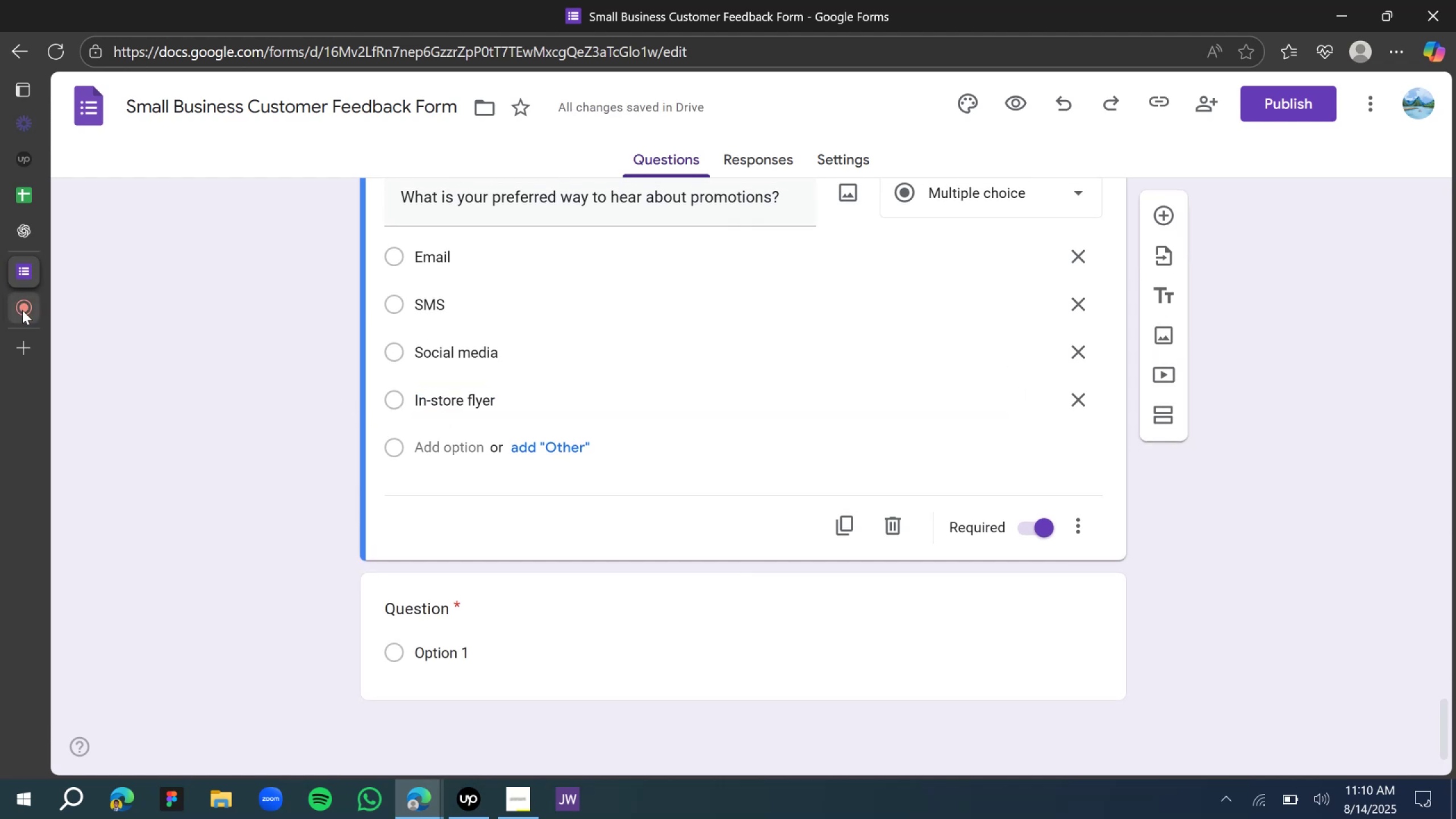 
left_click([81, 310])
 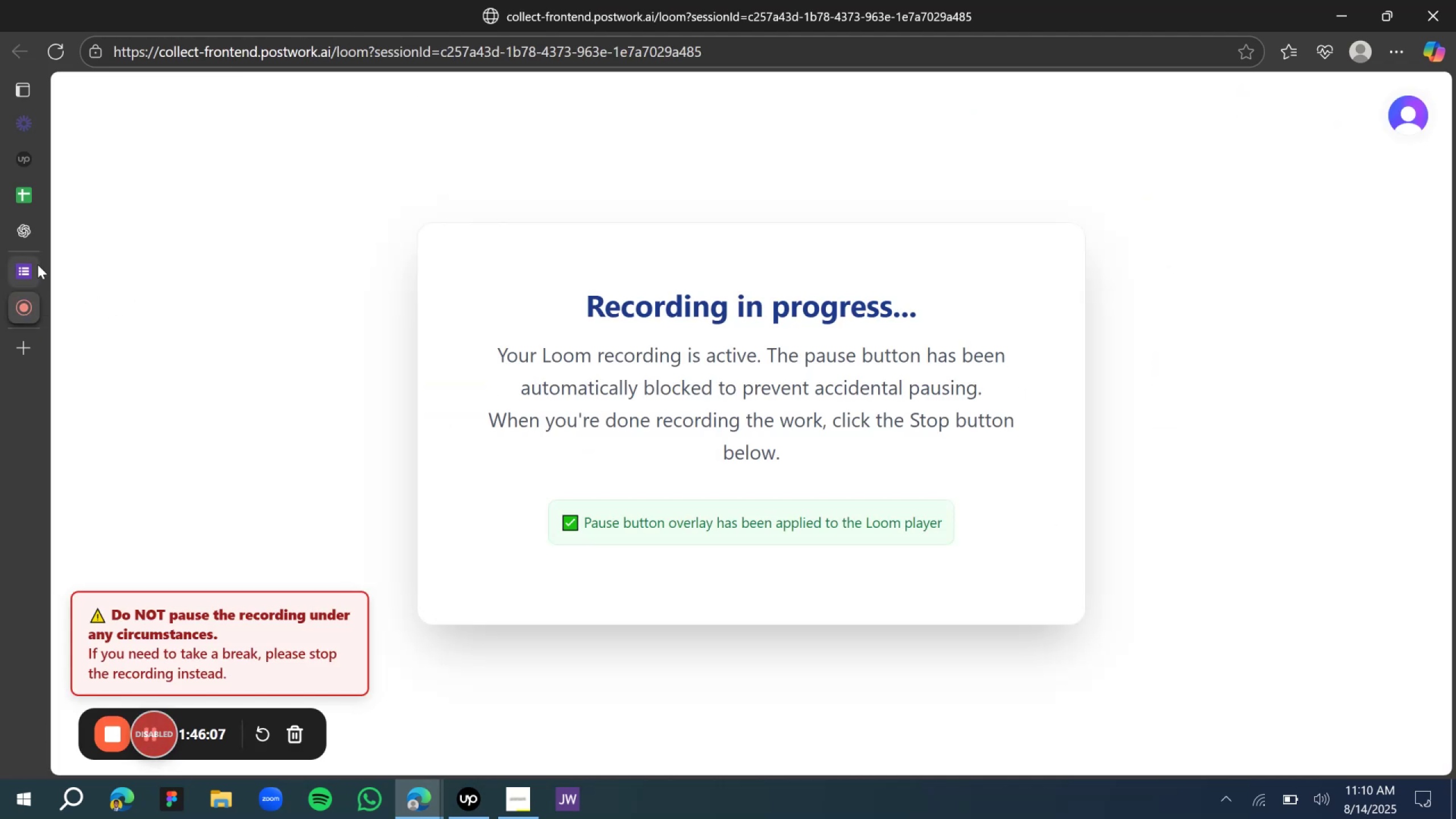 
left_click([32, 273])
 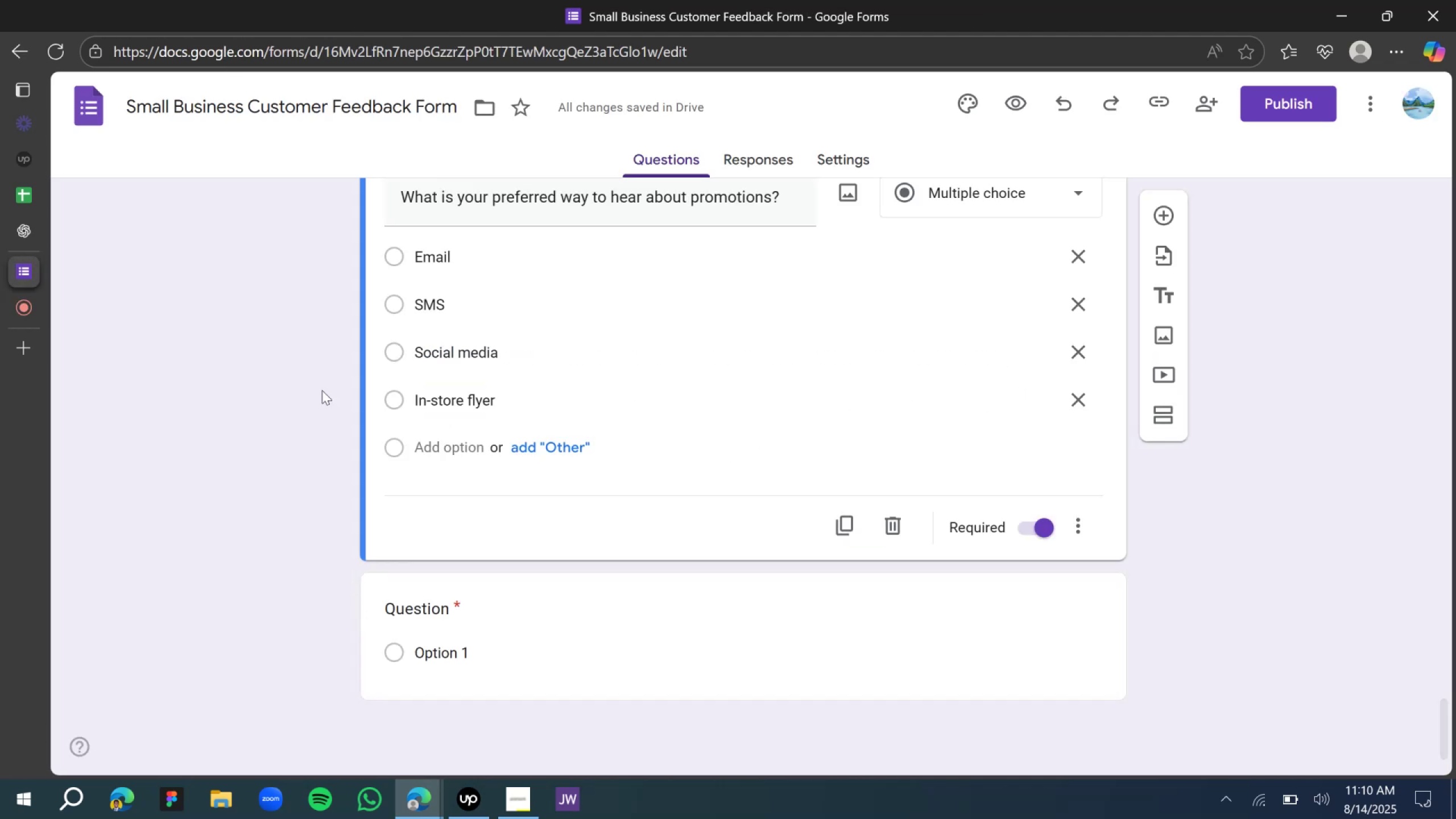 
scroll: coordinate [594, 393], scroll_direction: down, amount: 7.0
 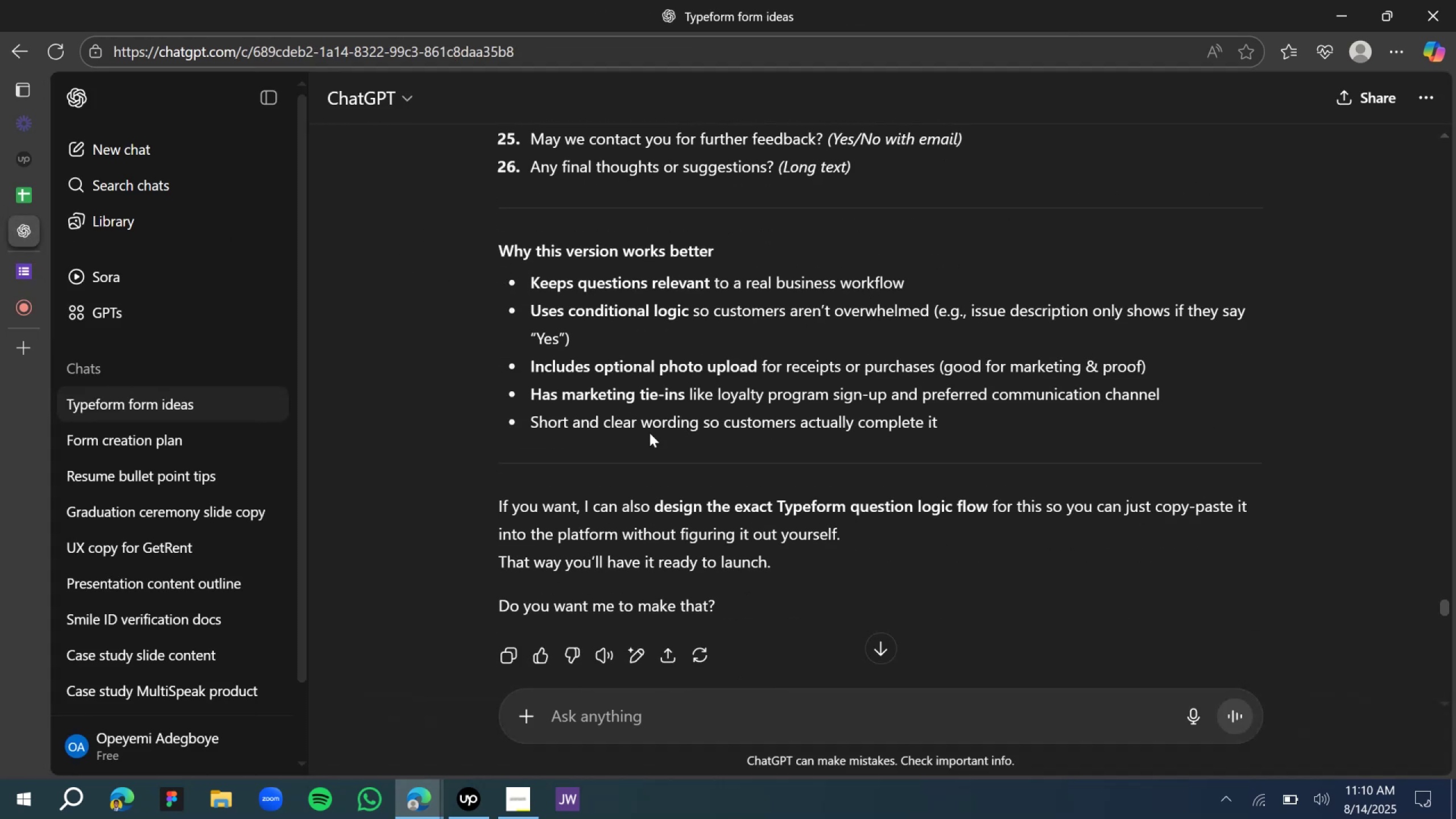 
scroll: coordinate [661, 400], scroll_direction: none, amount: 0.0
 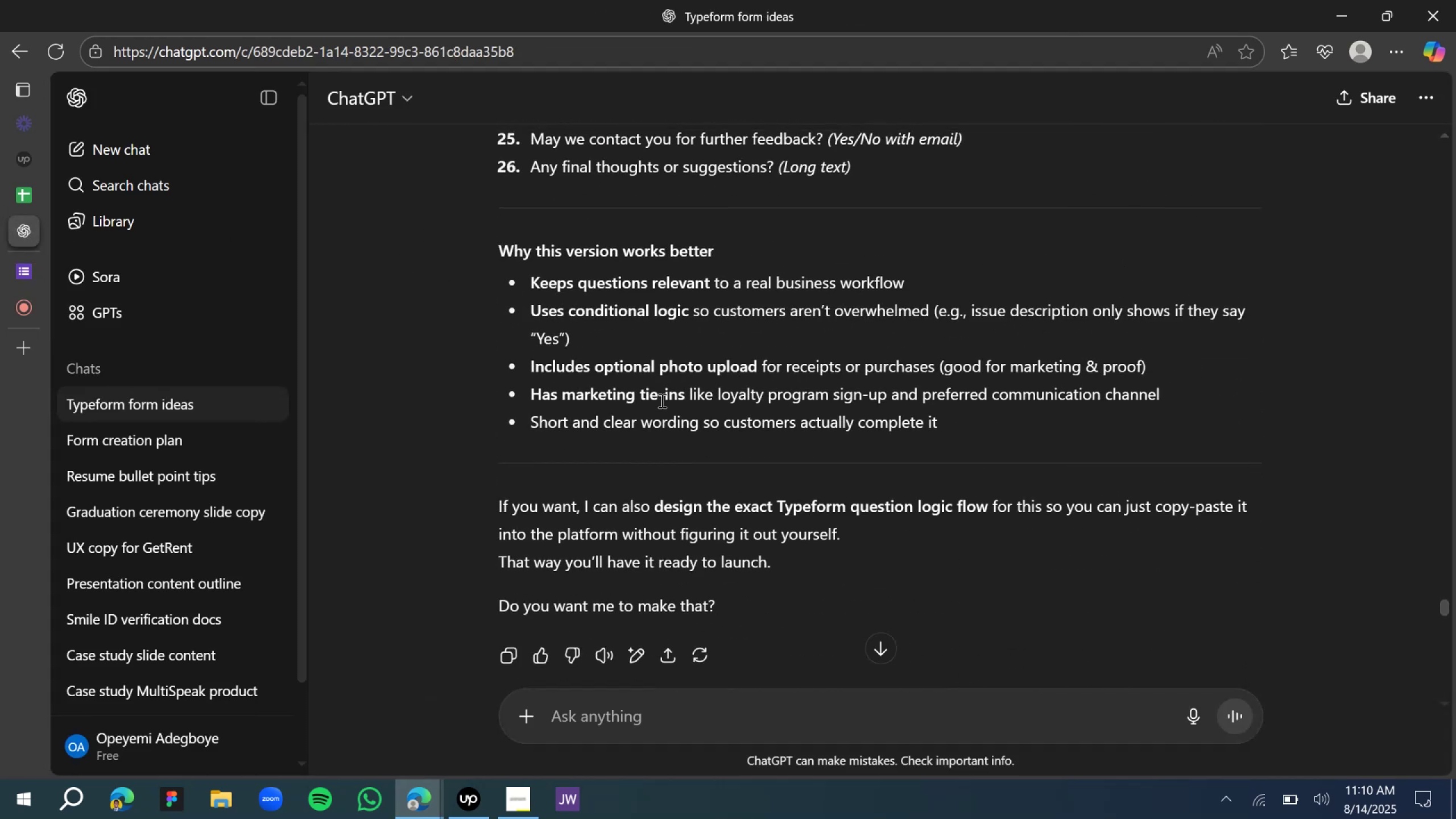 
scroll: coordinate [668, 393], scroll_direction: up, amount: 3.0
 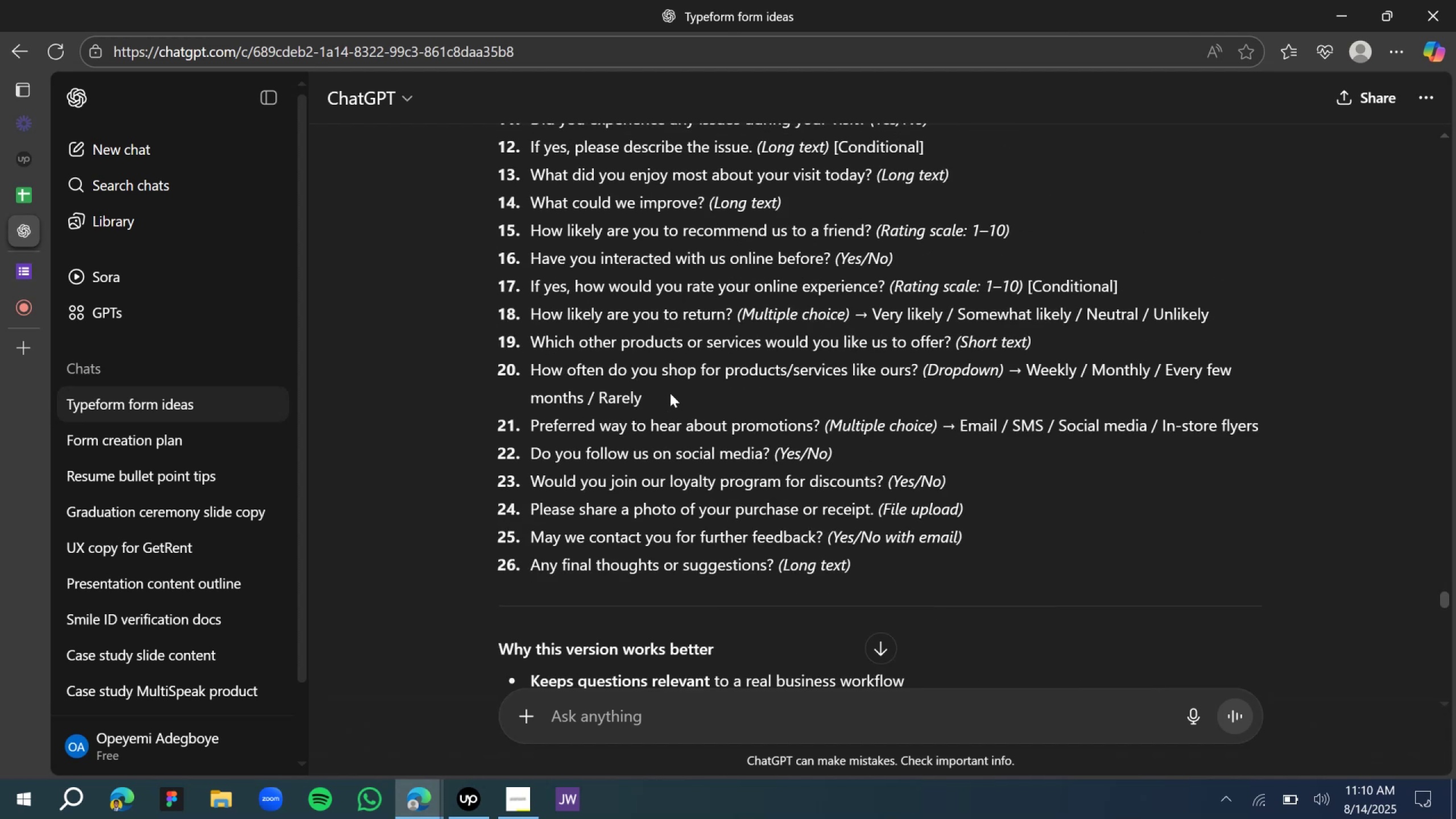 
scroll: coordinate [670, 393], scroll_direction: down, amount: 1.0
 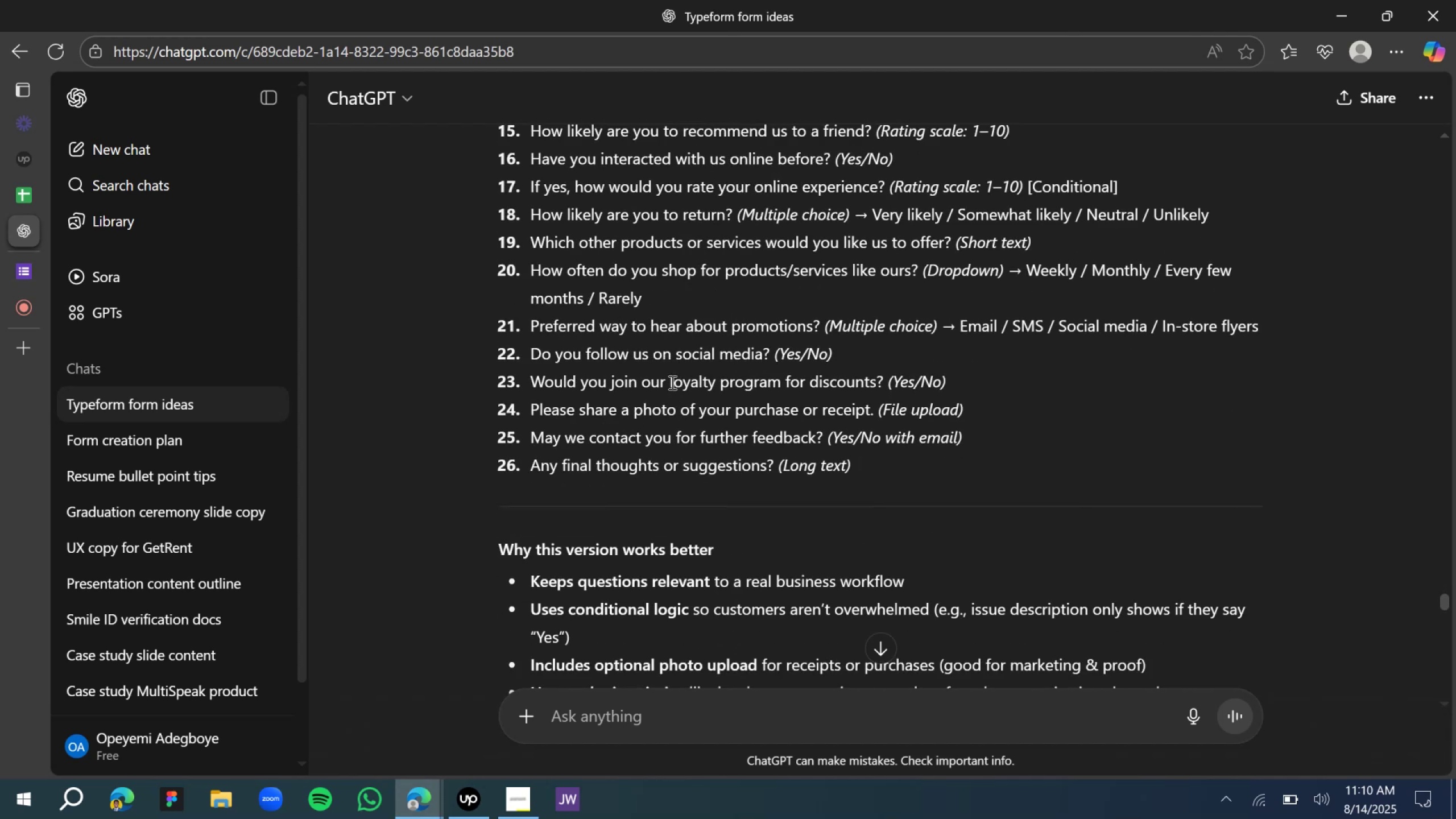 
scroll: coordinate [671, 386], scroll_direction: up, amount: 1.0
 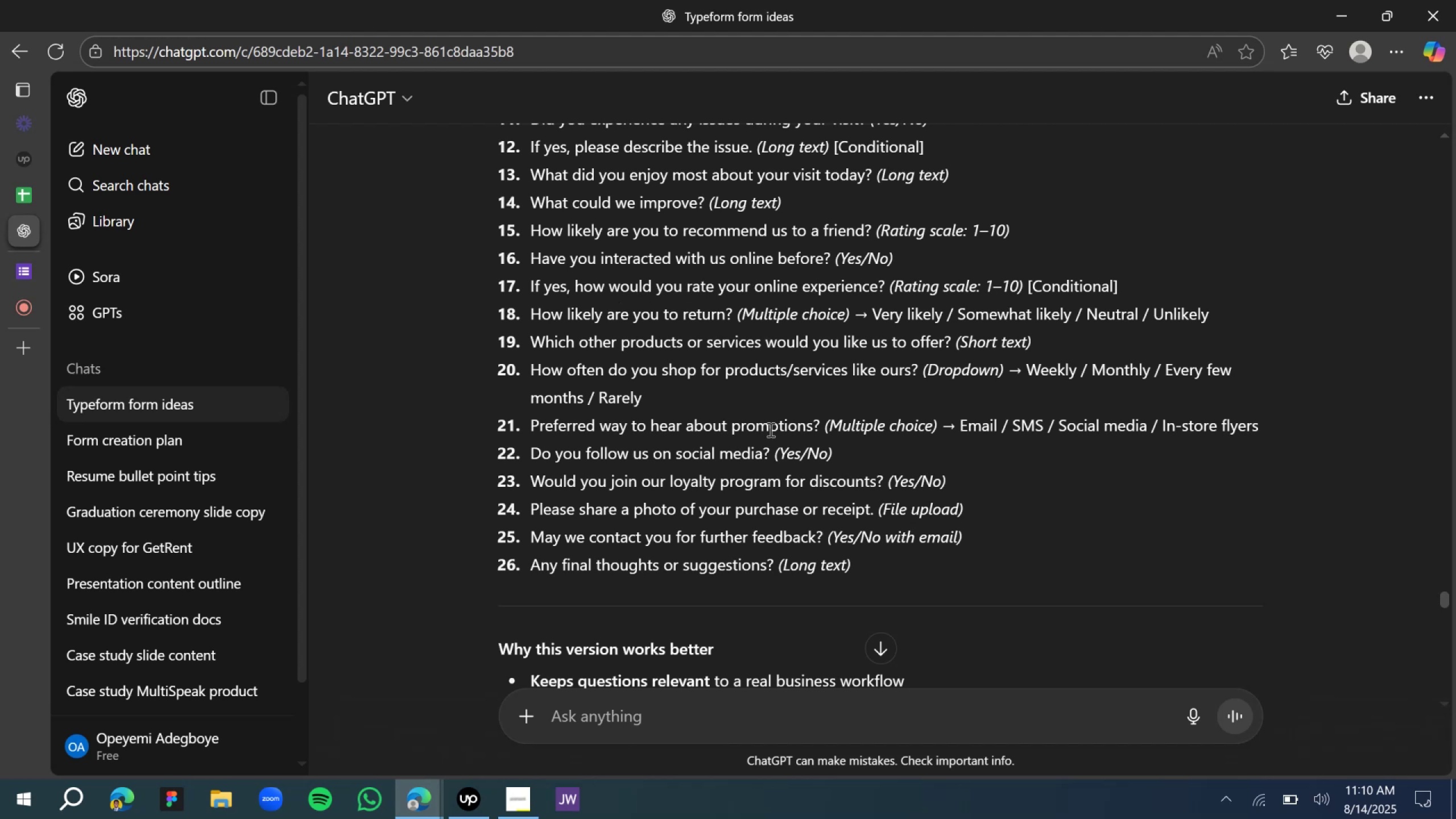 
wait(11.55)
 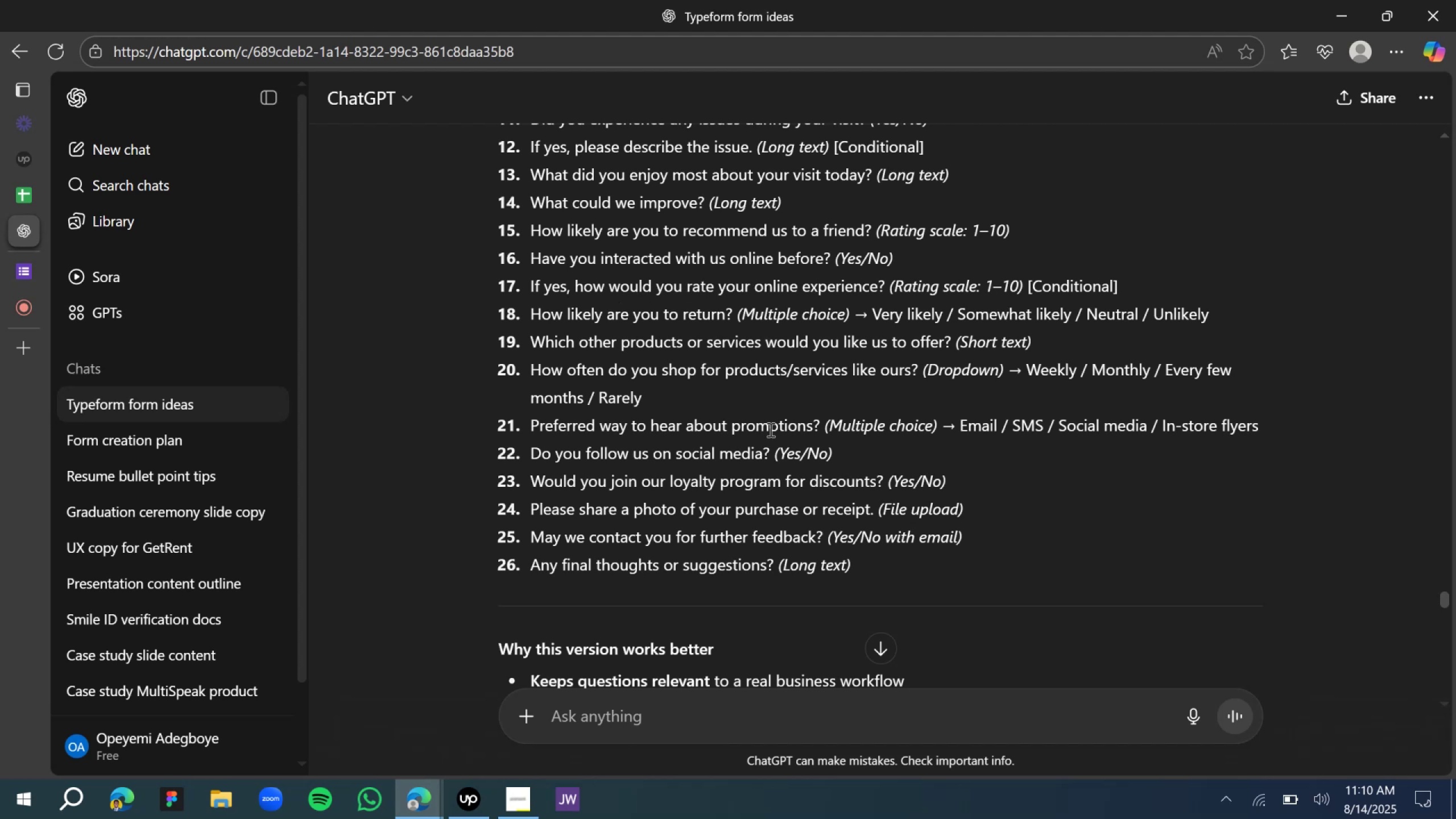 
left_click([19, 271])
 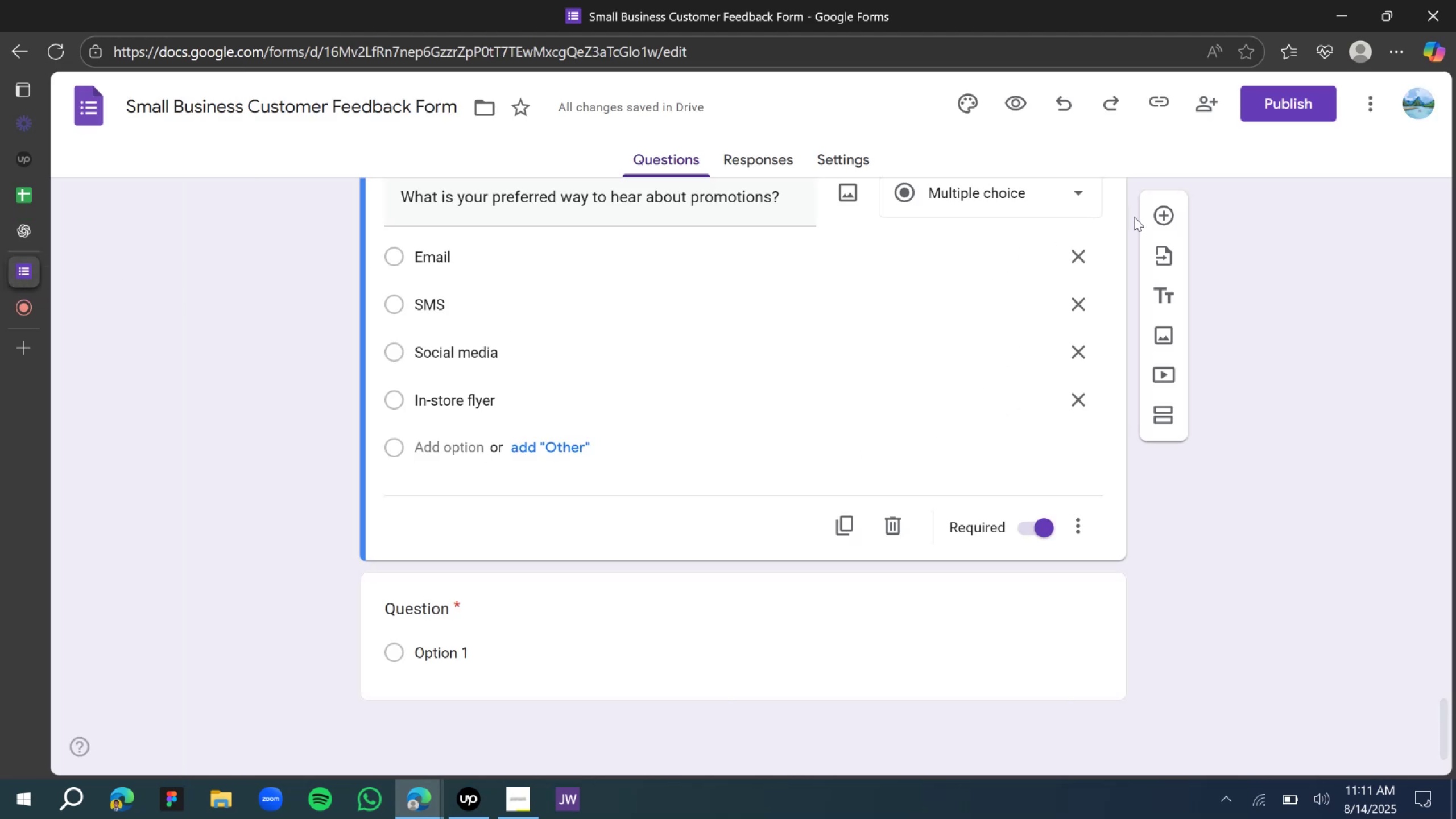 
left_click([1171, 220])
 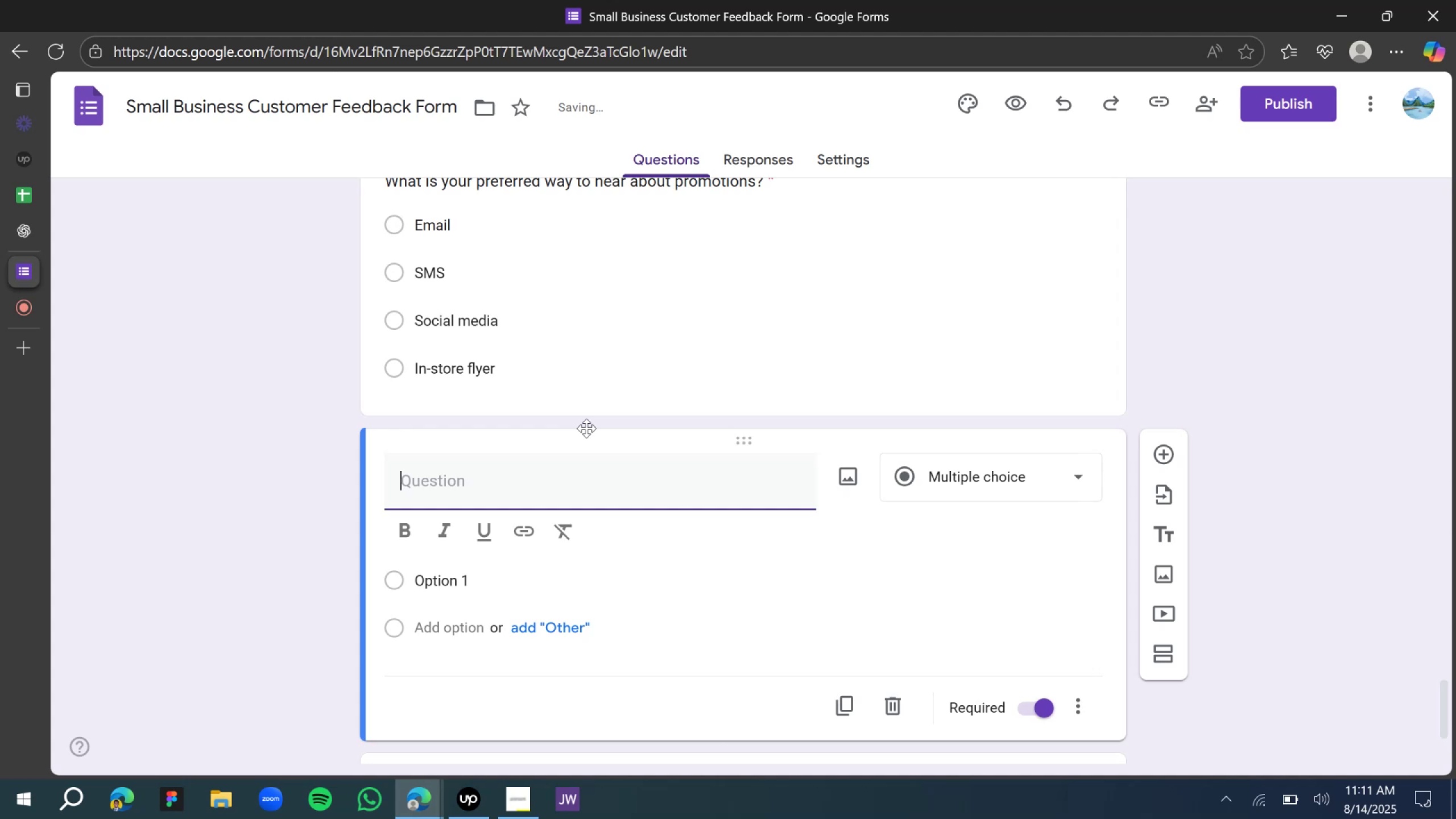 
type(Do you w)
key(Backspace)
key(Backspace)
key(Backspace)
type(yu)
 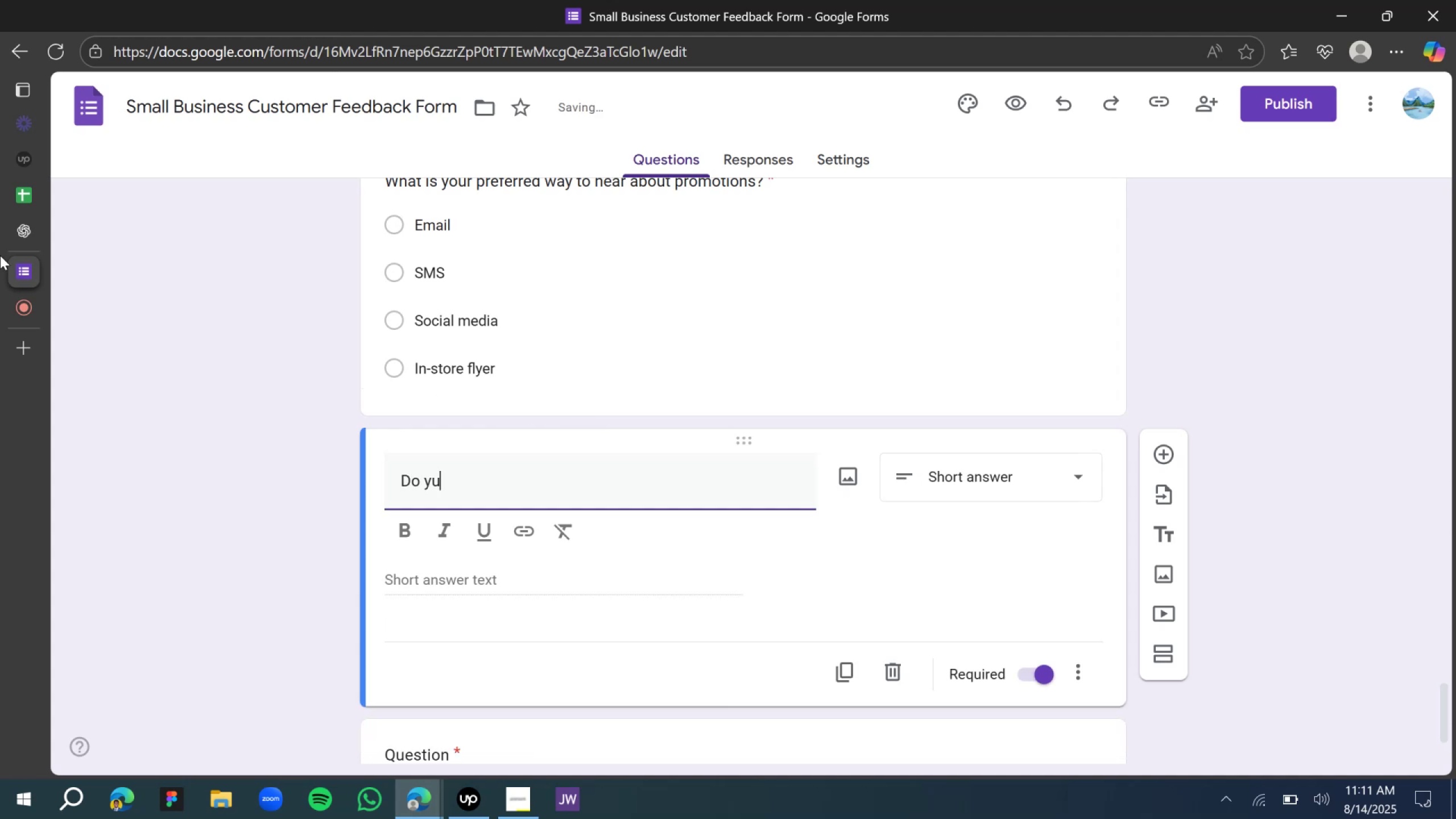 
left_click([18, 242])
 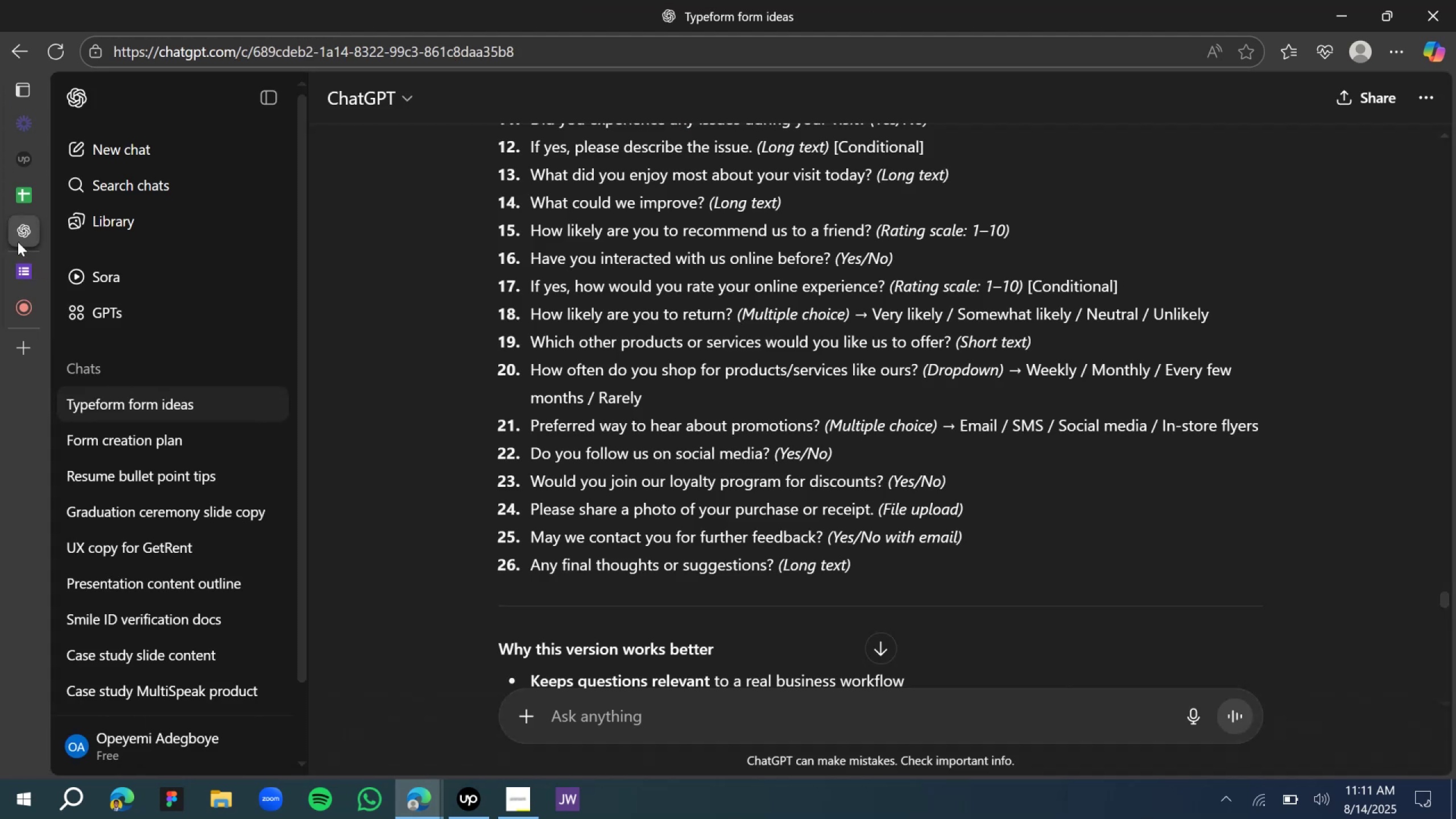 
mouse_move([42, 255])
 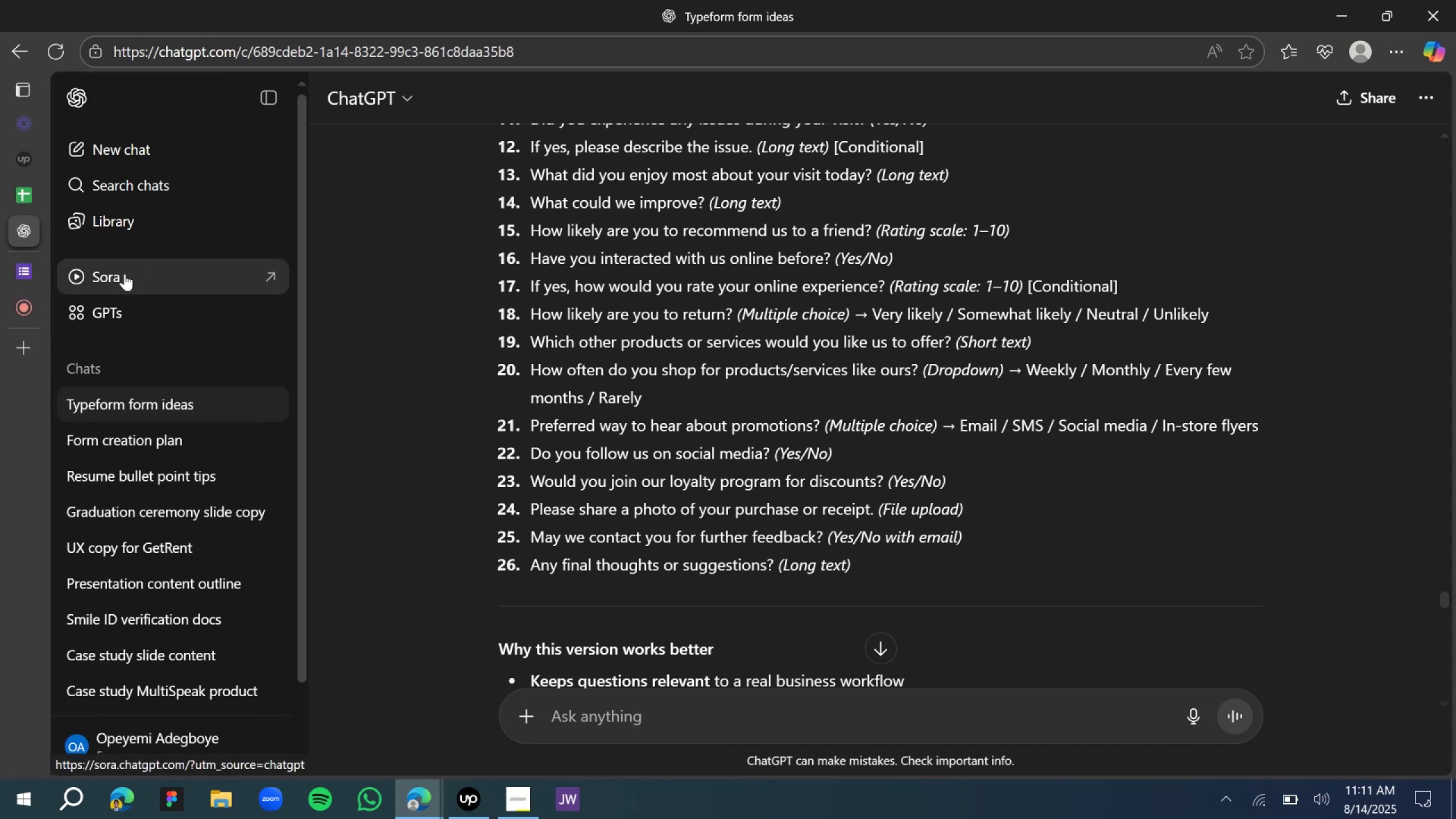 
left_click([31, 280])
 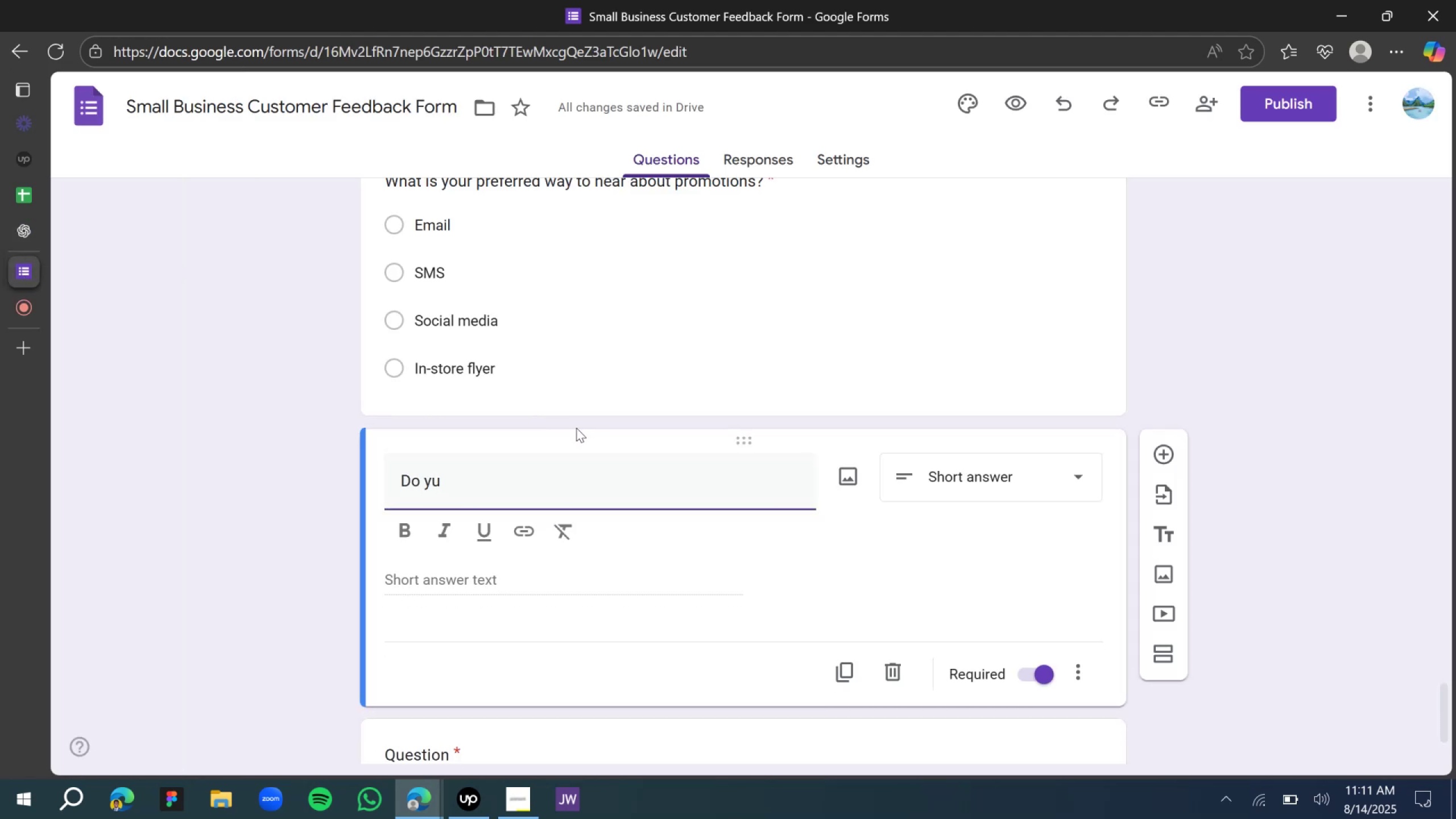 
key(Control+A)
 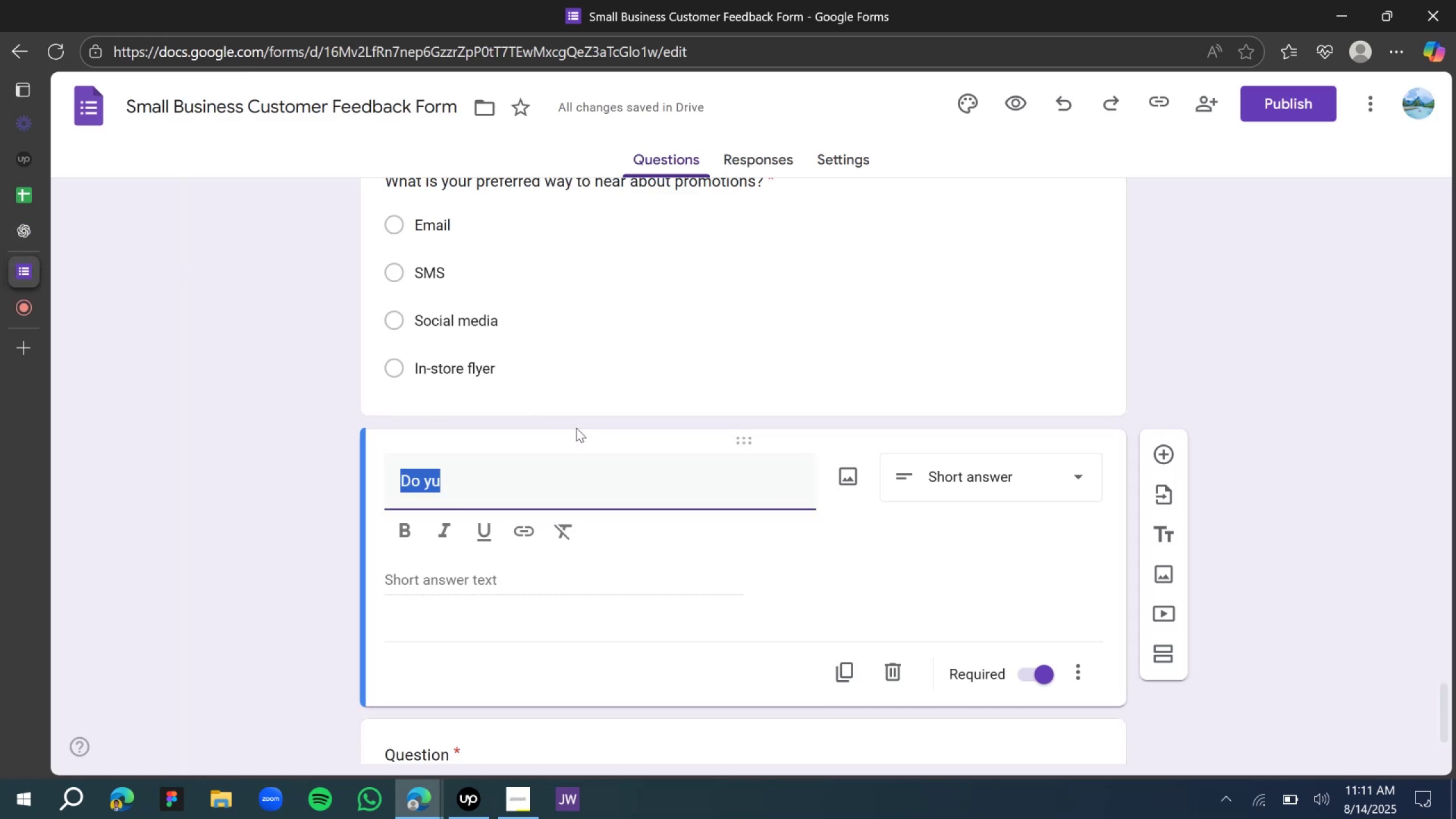 
type(Would you join our loyalty program for discount?)
 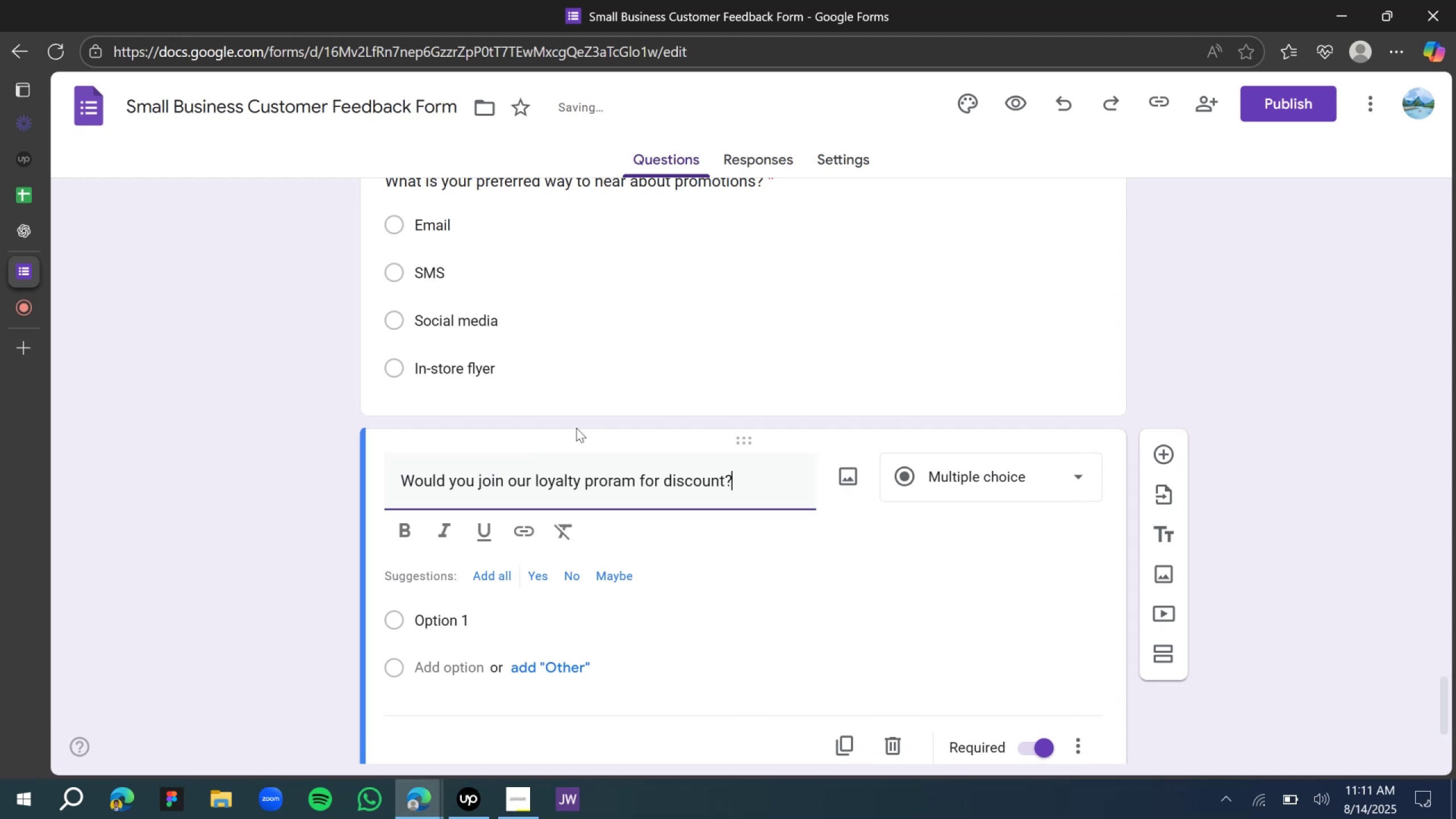 
wait(17.82)
 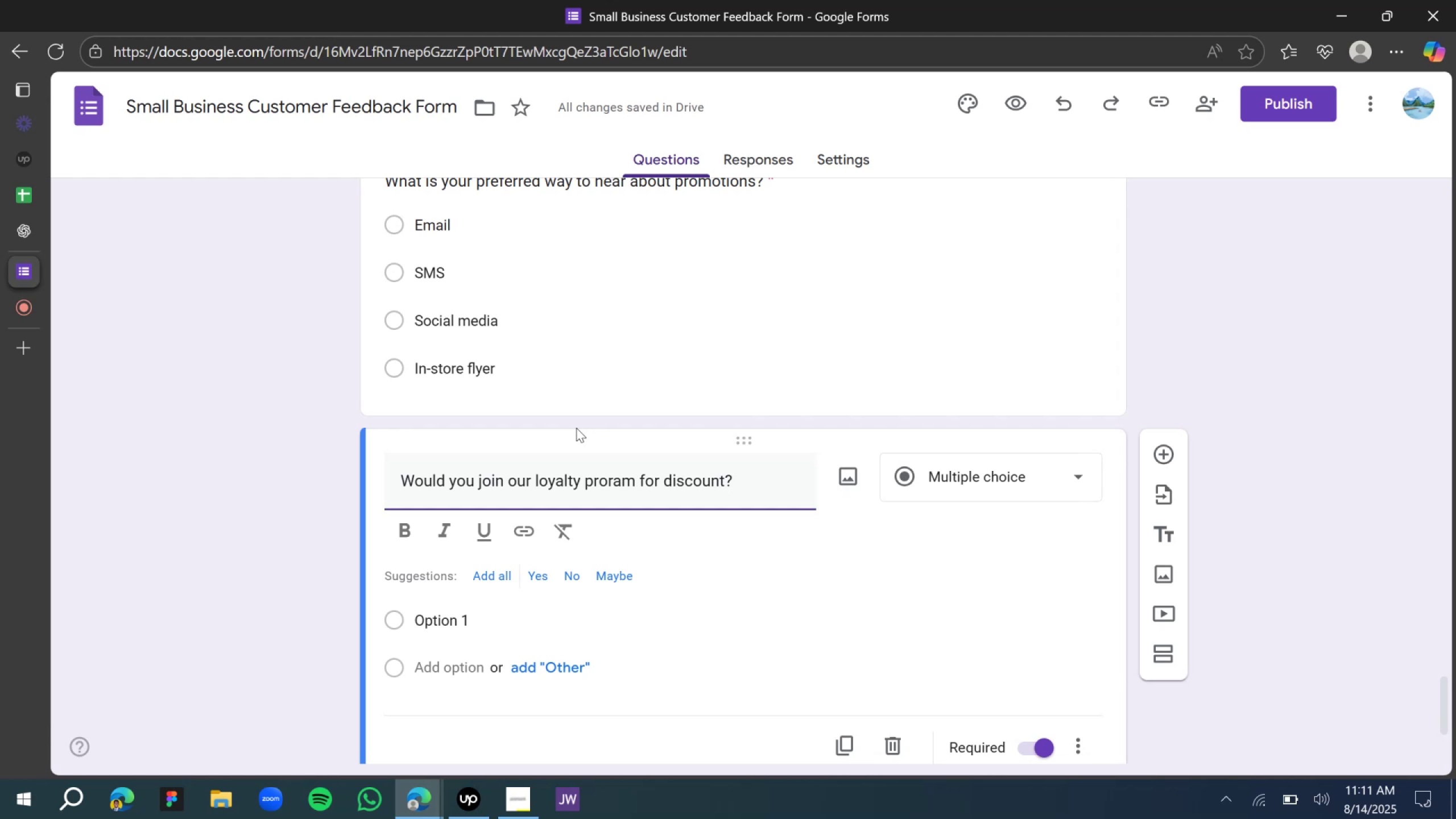 
type(Yes)
 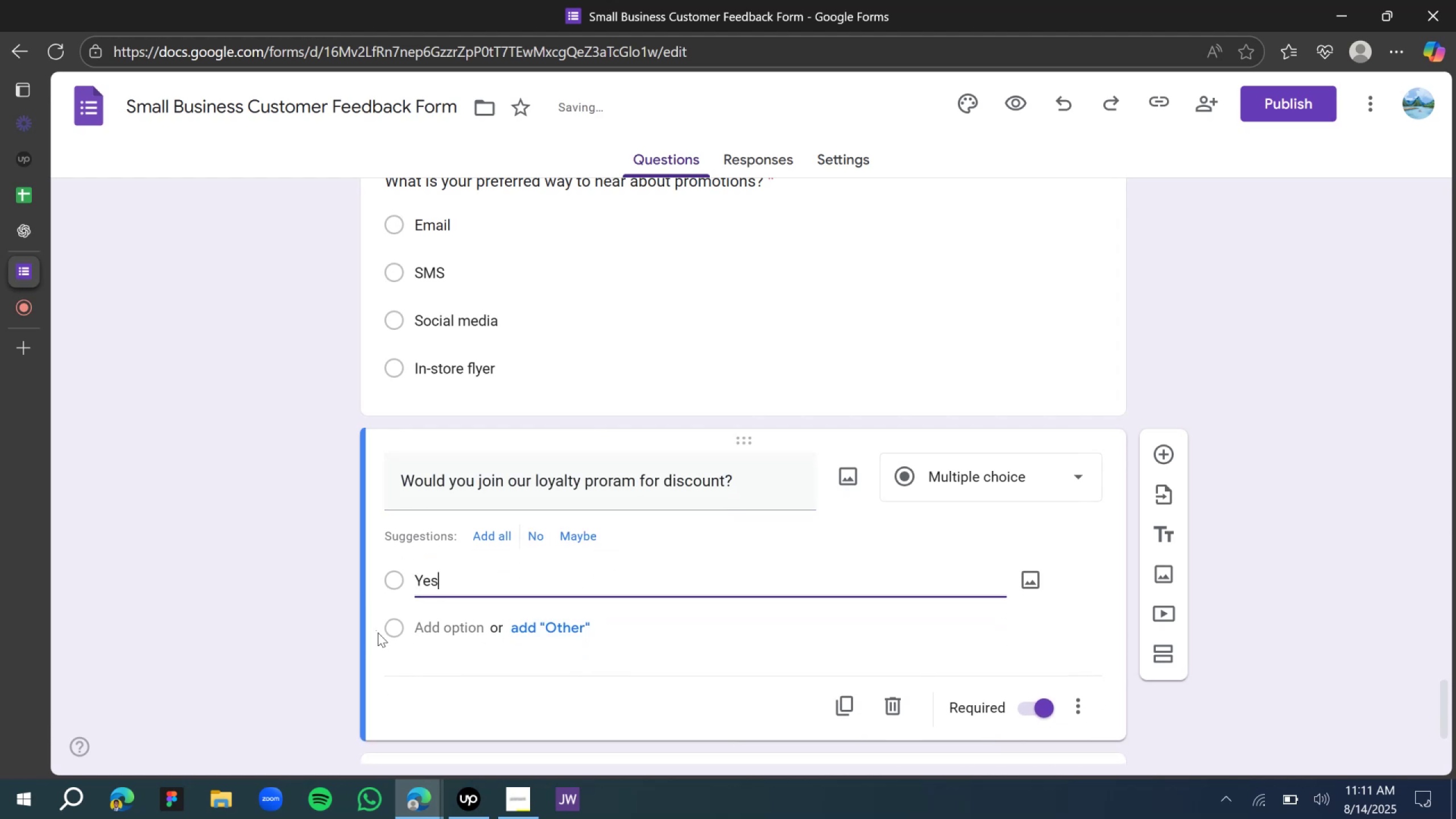 
left_click([432, 622])
 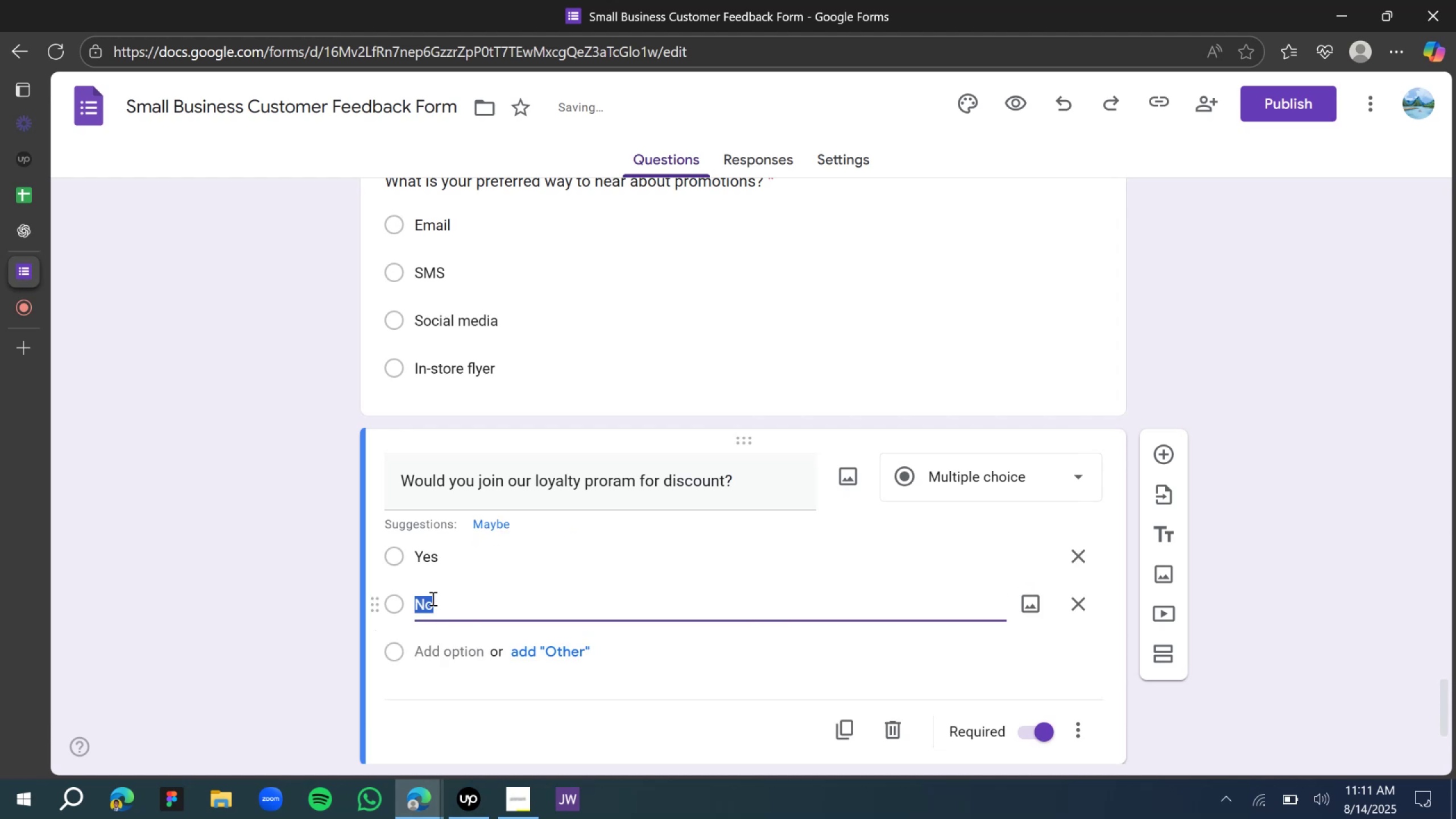 
left_click([315, 525])
 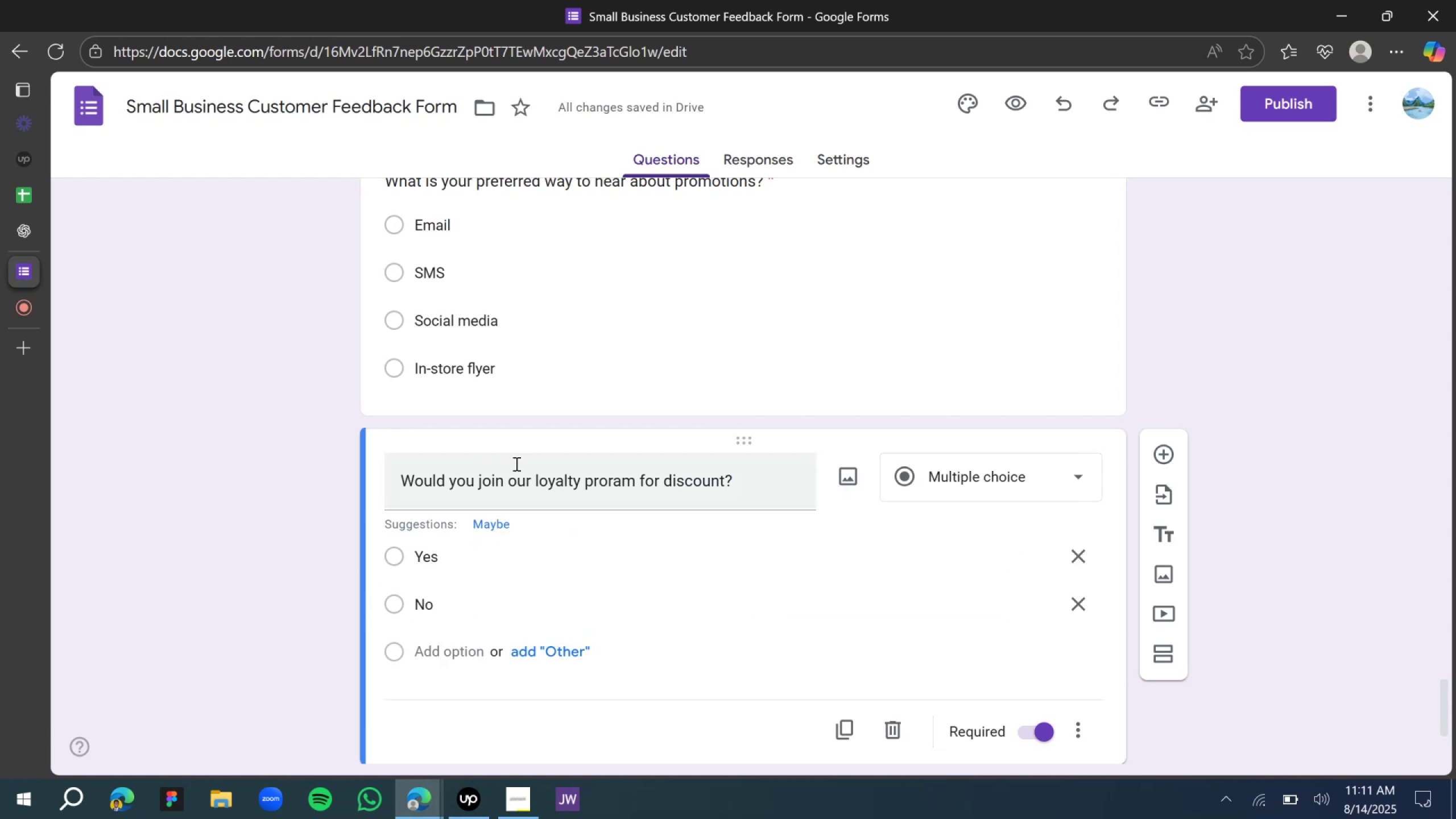 
scroll: coordinate [531, 470], scroll_direction: up, amount: 2.0
 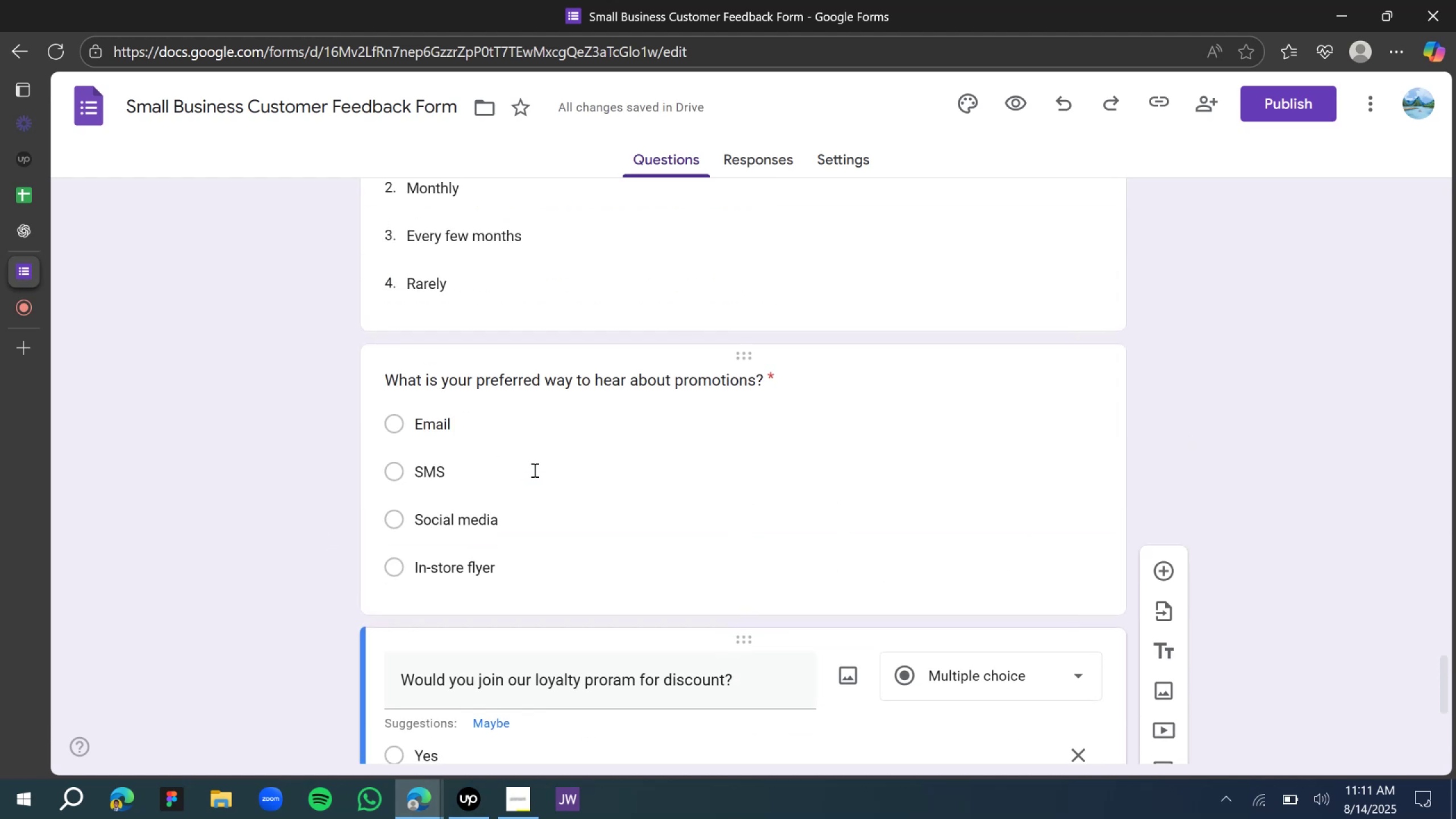 
scroll: coordinate [535, 470], scroll_direction: down, amount: 6.0
 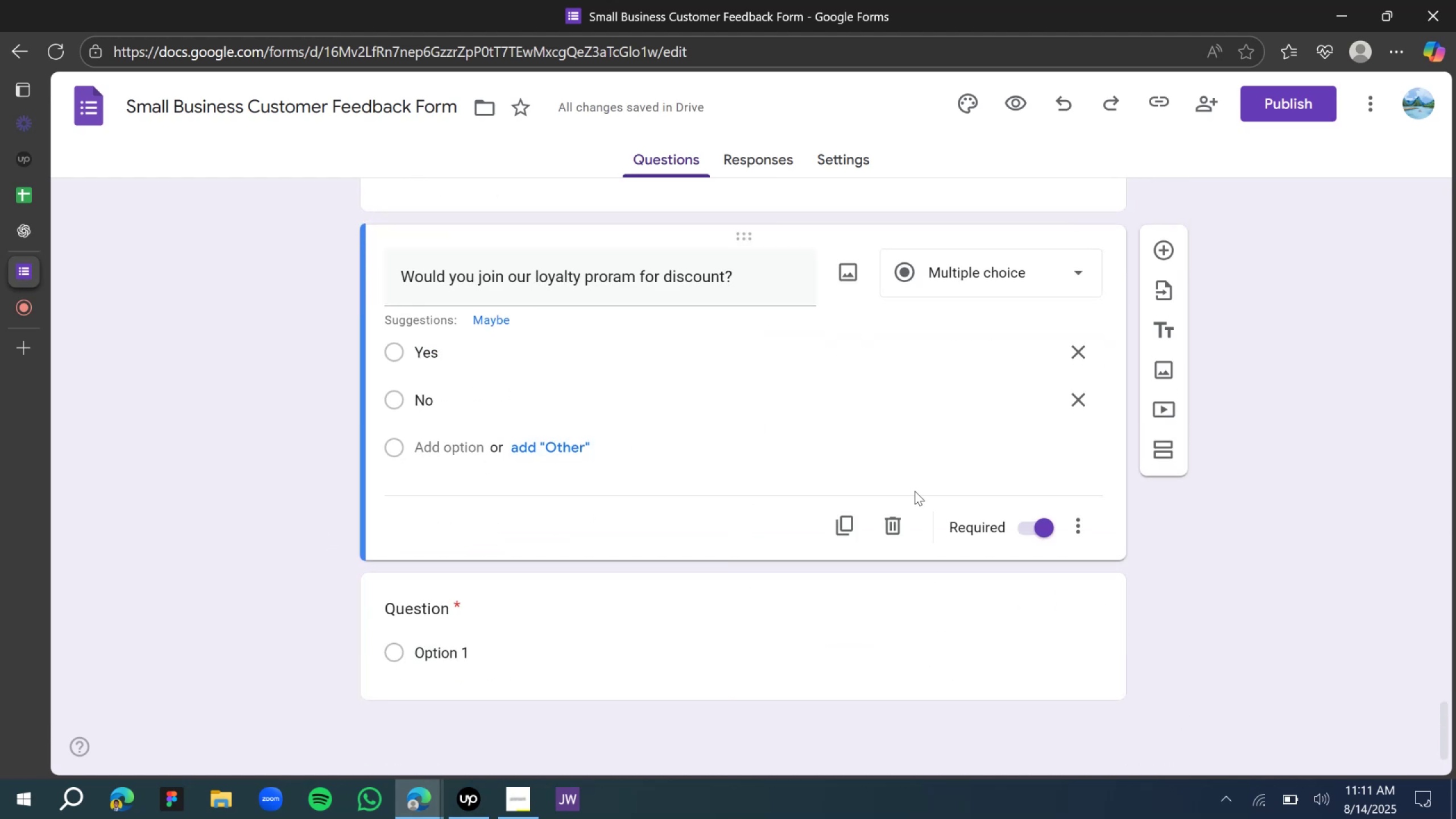 
scroll: coordinate [915, 491], scroll_direction: up, amount: 3.0
 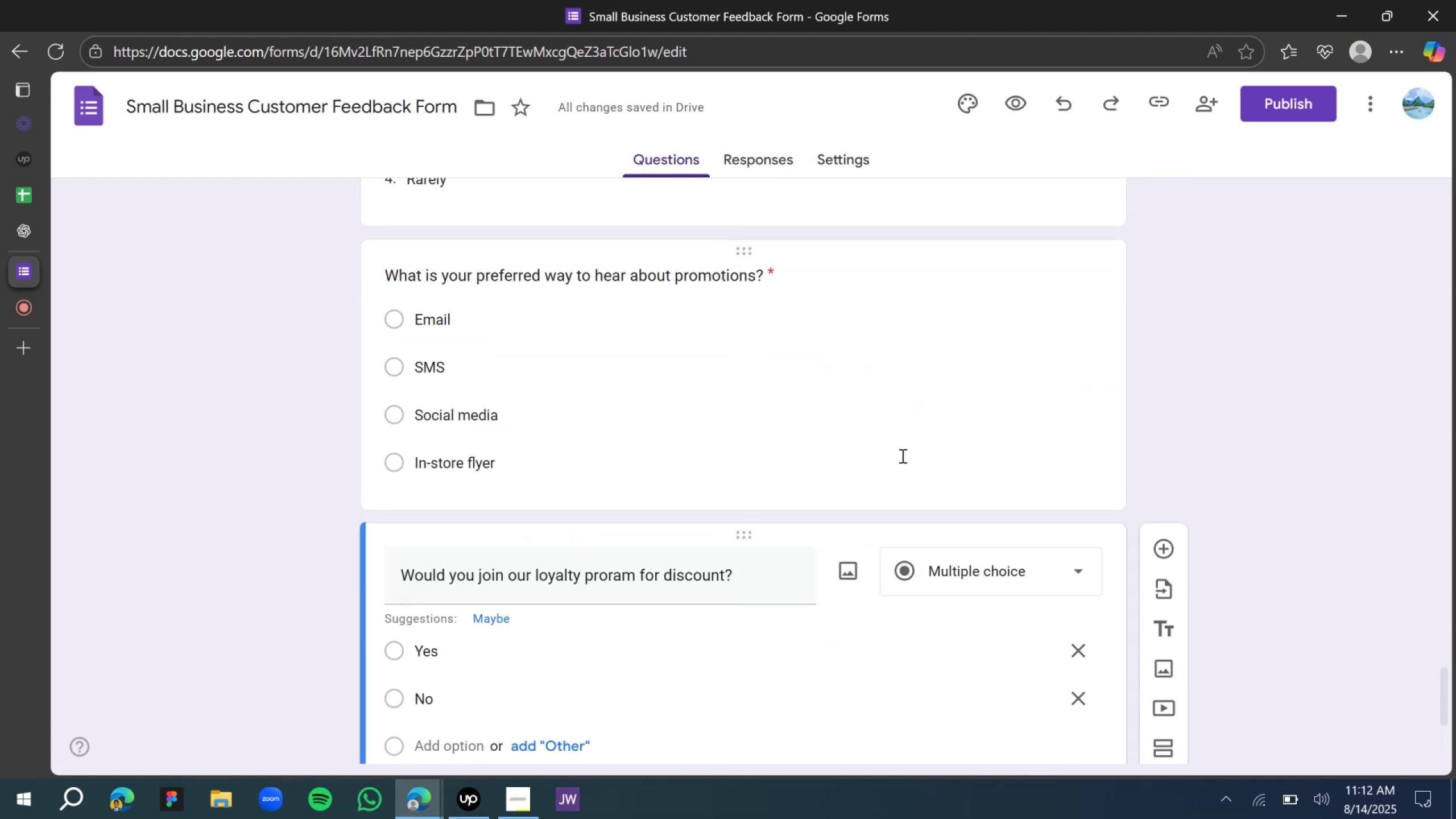 
scroll: coordinate [657, 317], scroll_direction: down, amount: 9.0
 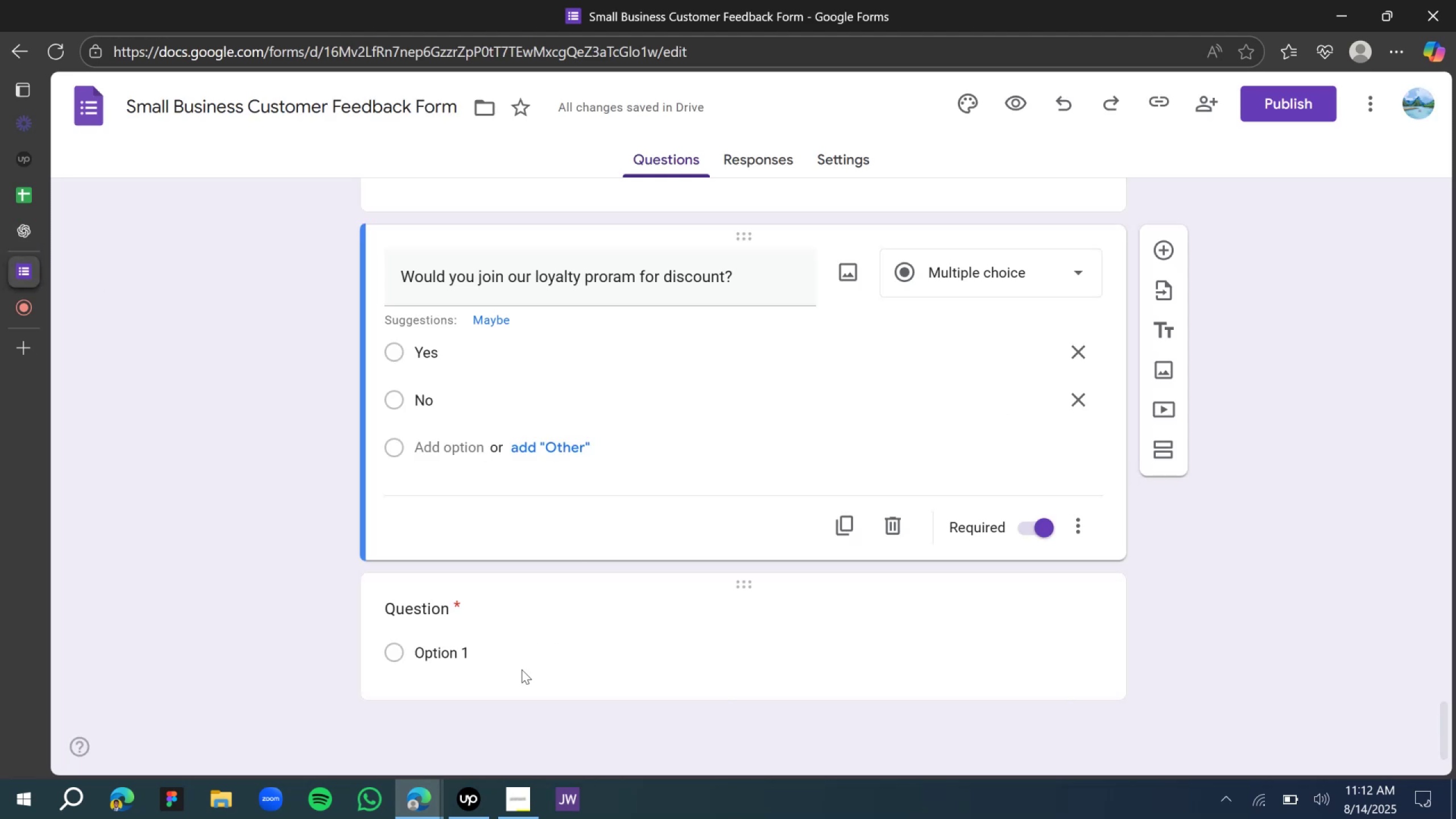 
wait(6.48)
 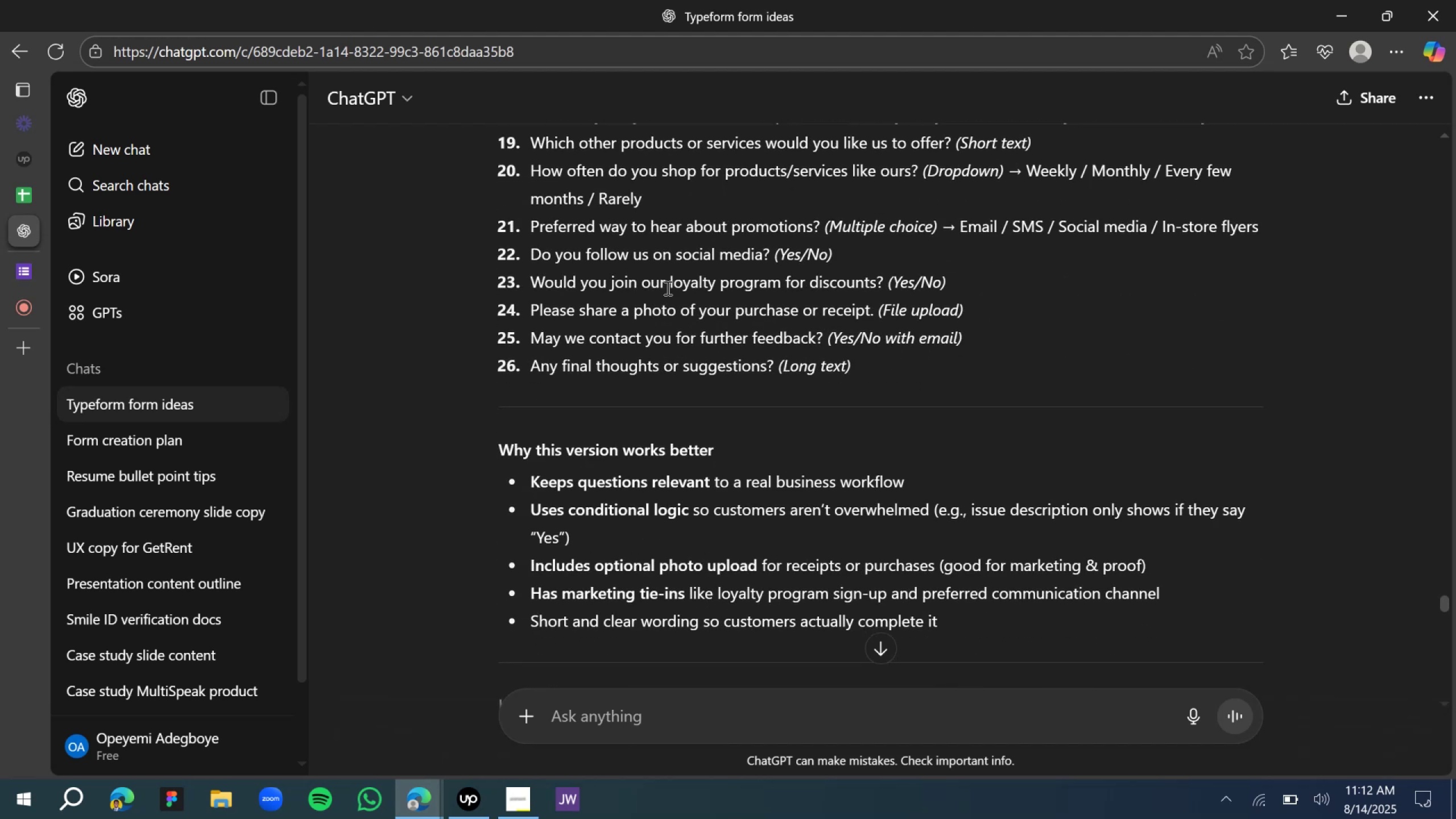 
left_click([976, 466])
 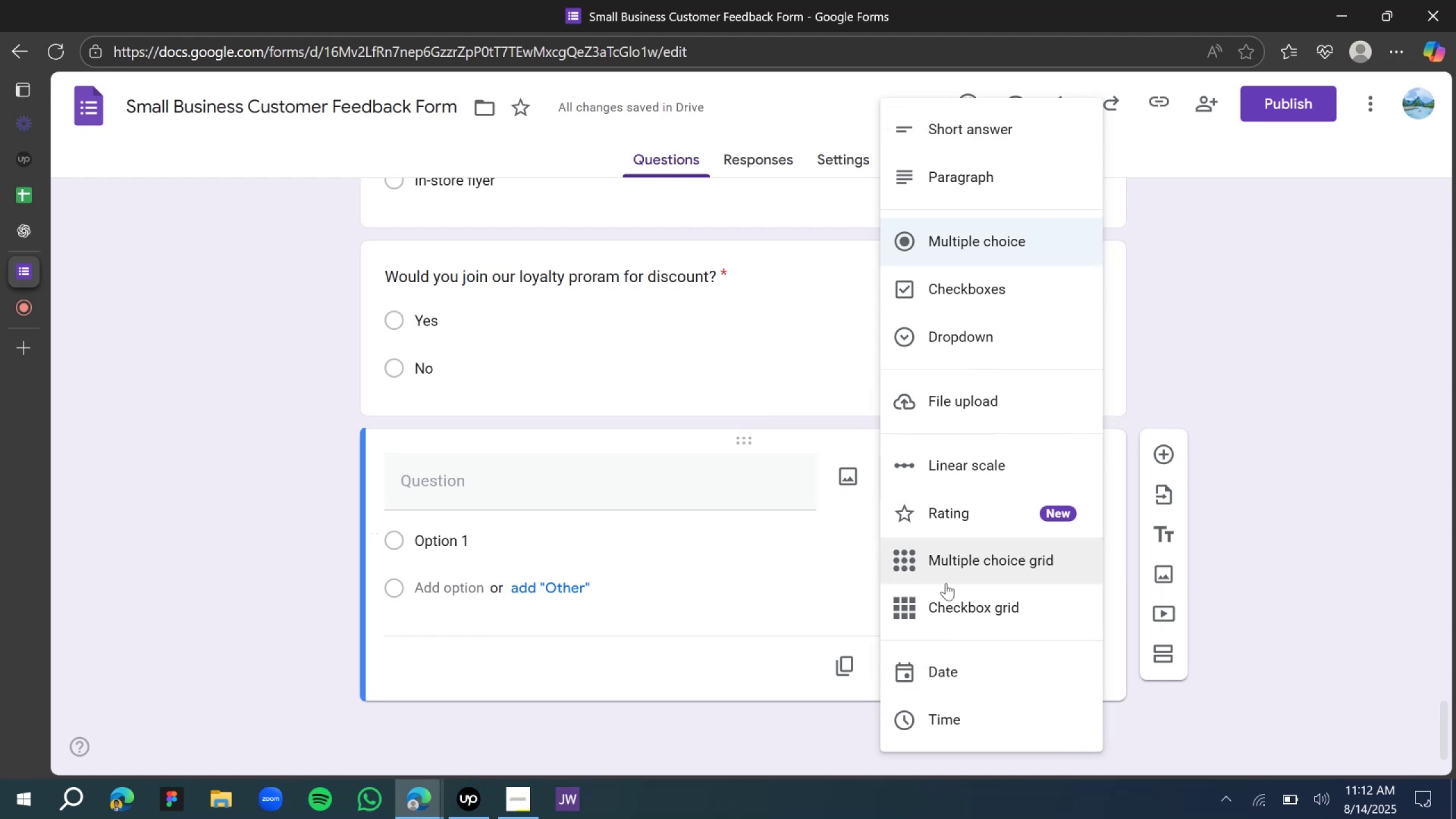 
wait(5.11)
 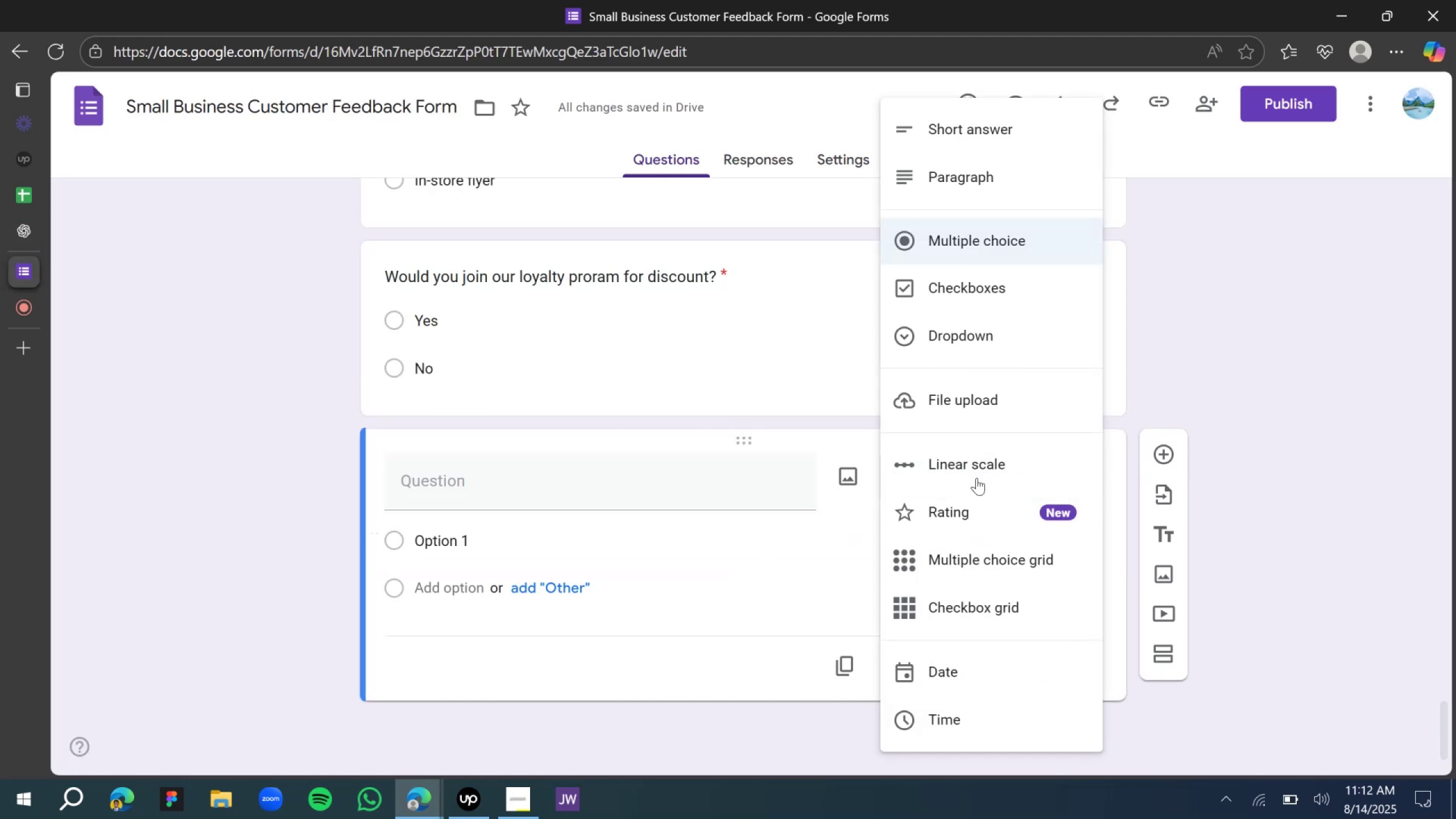 
left_click([944, 397])
 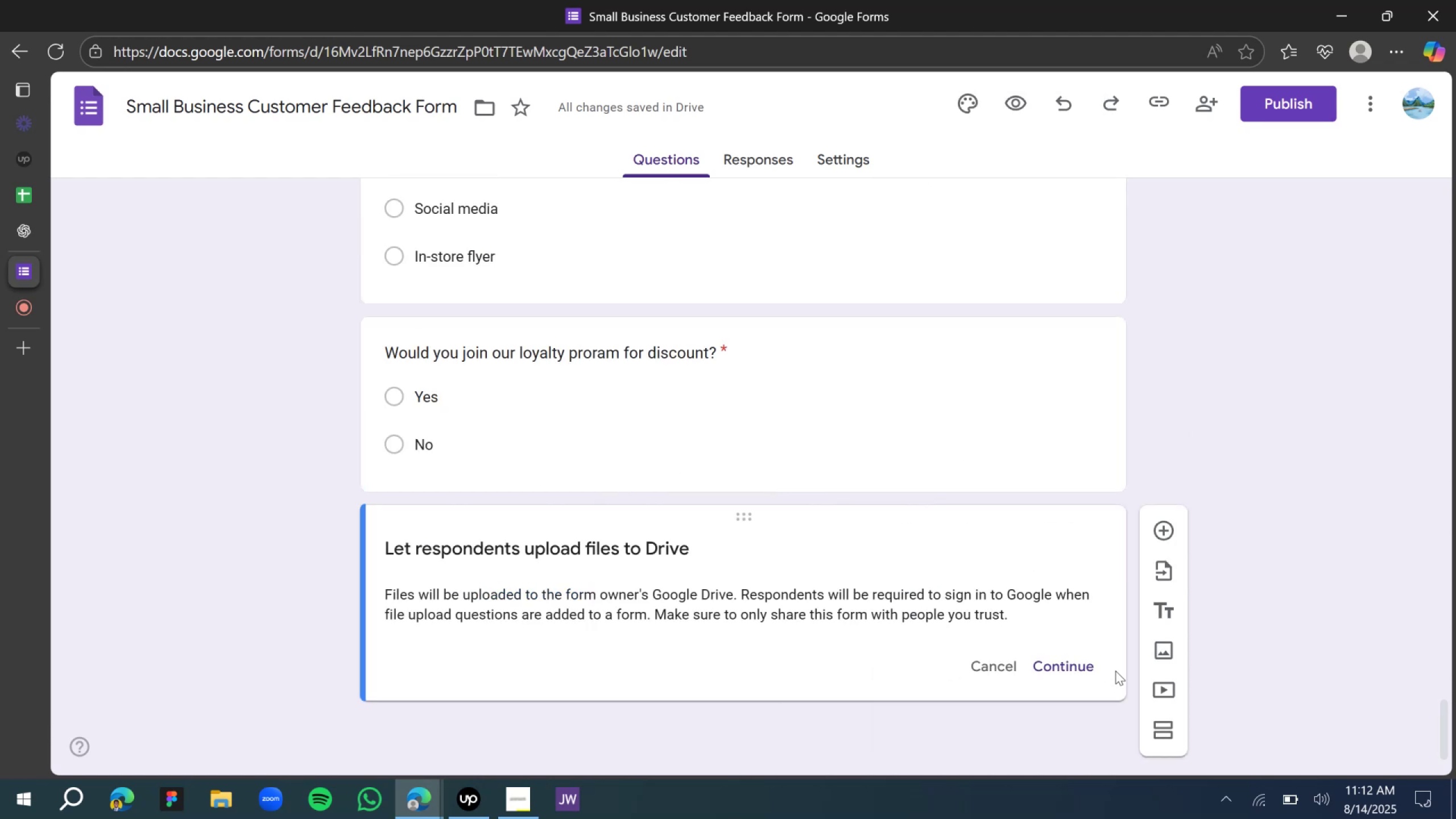 
left_click([1072, 665])
 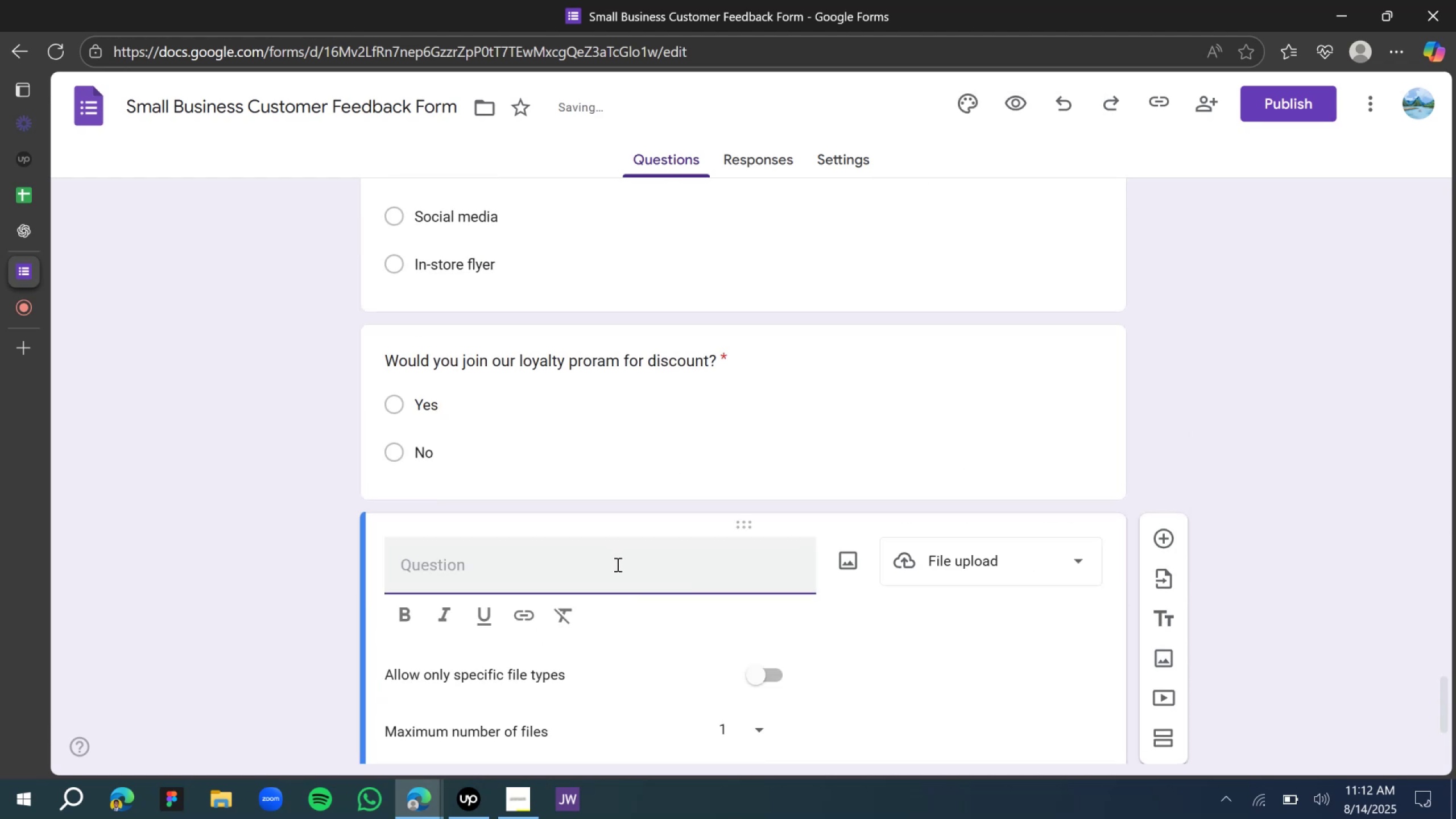 
type(Kindly share a picture of your recen)
 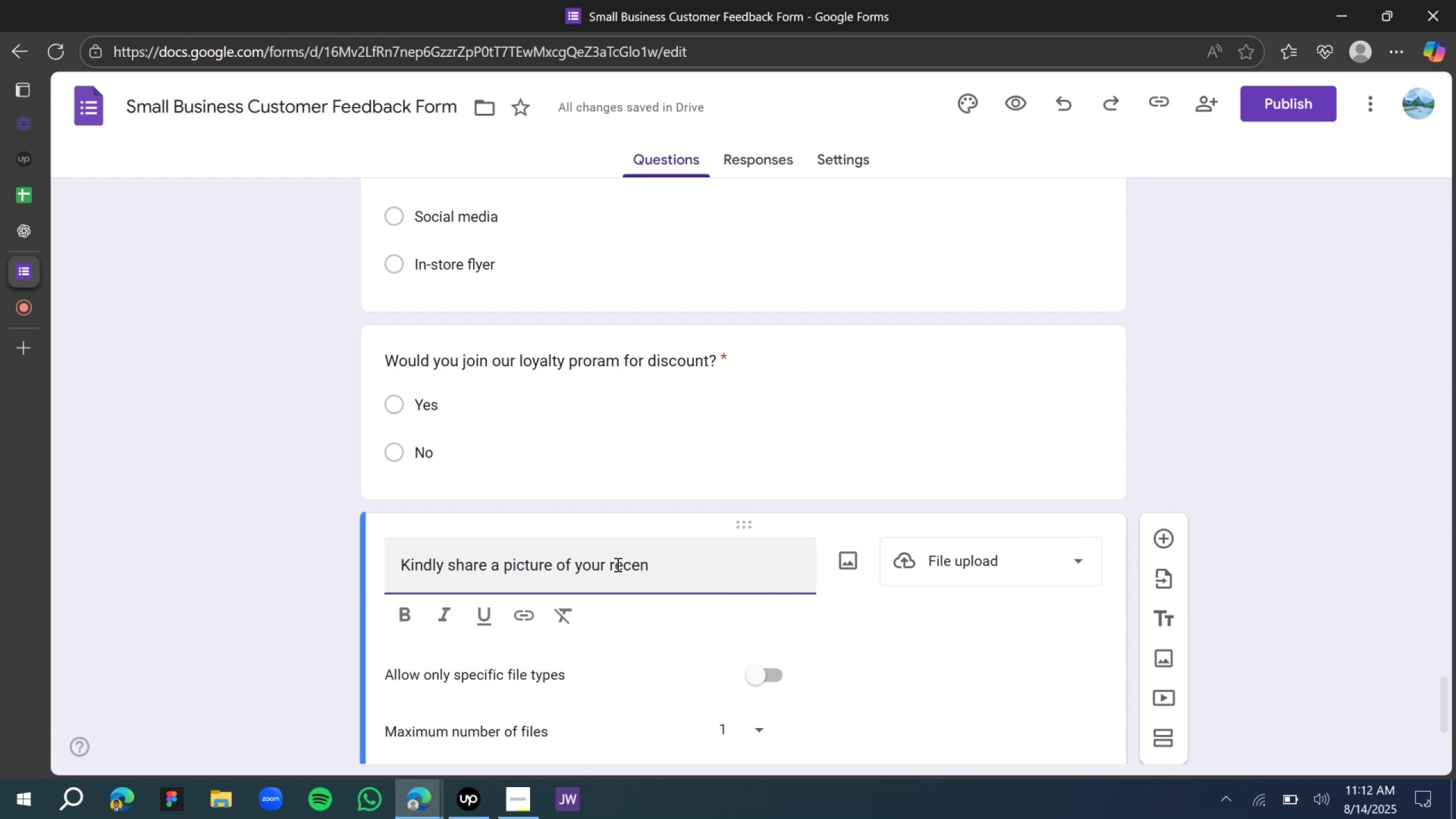 
wait(9.31)
 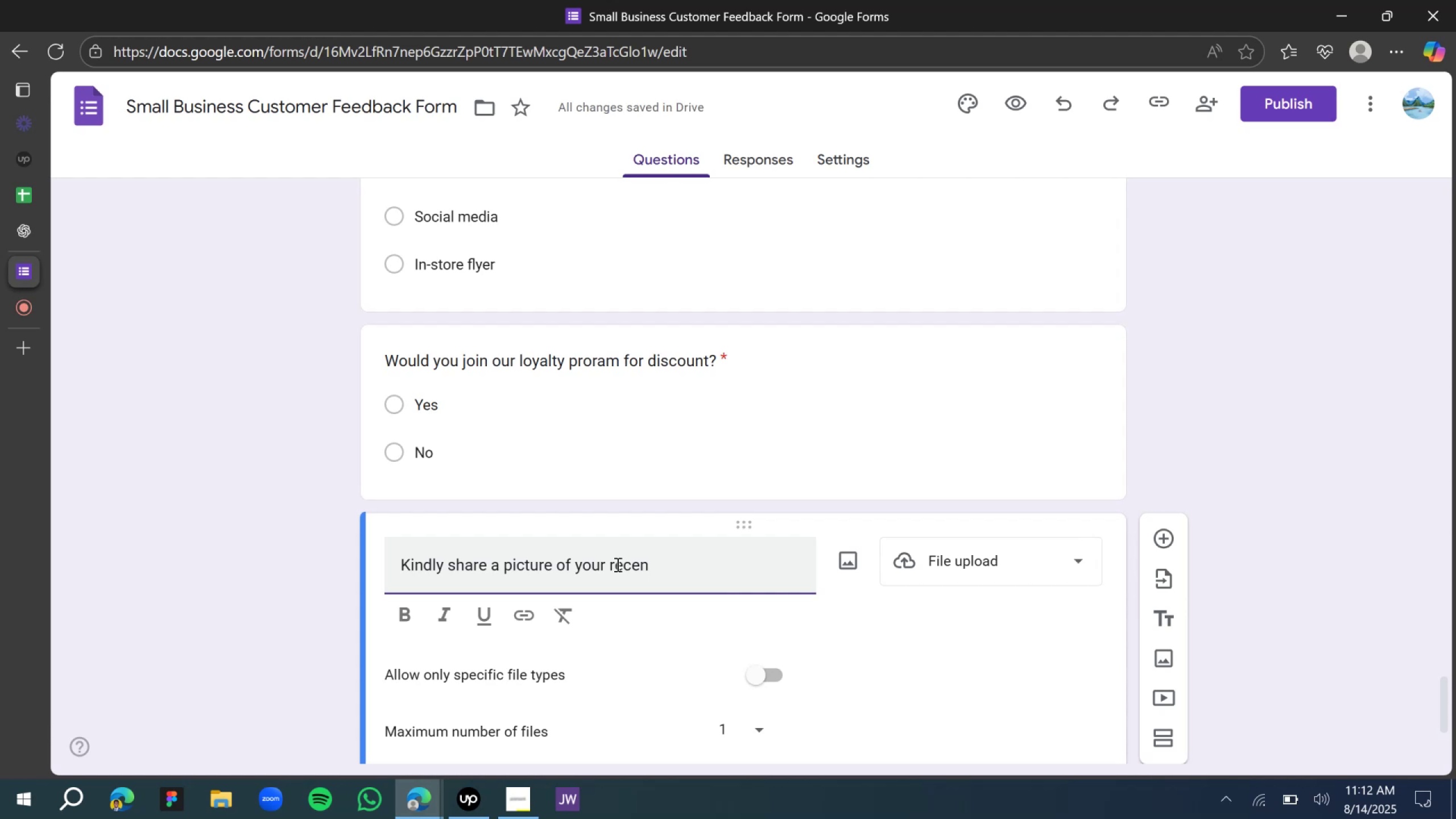 
type(t purchase or reciept)
 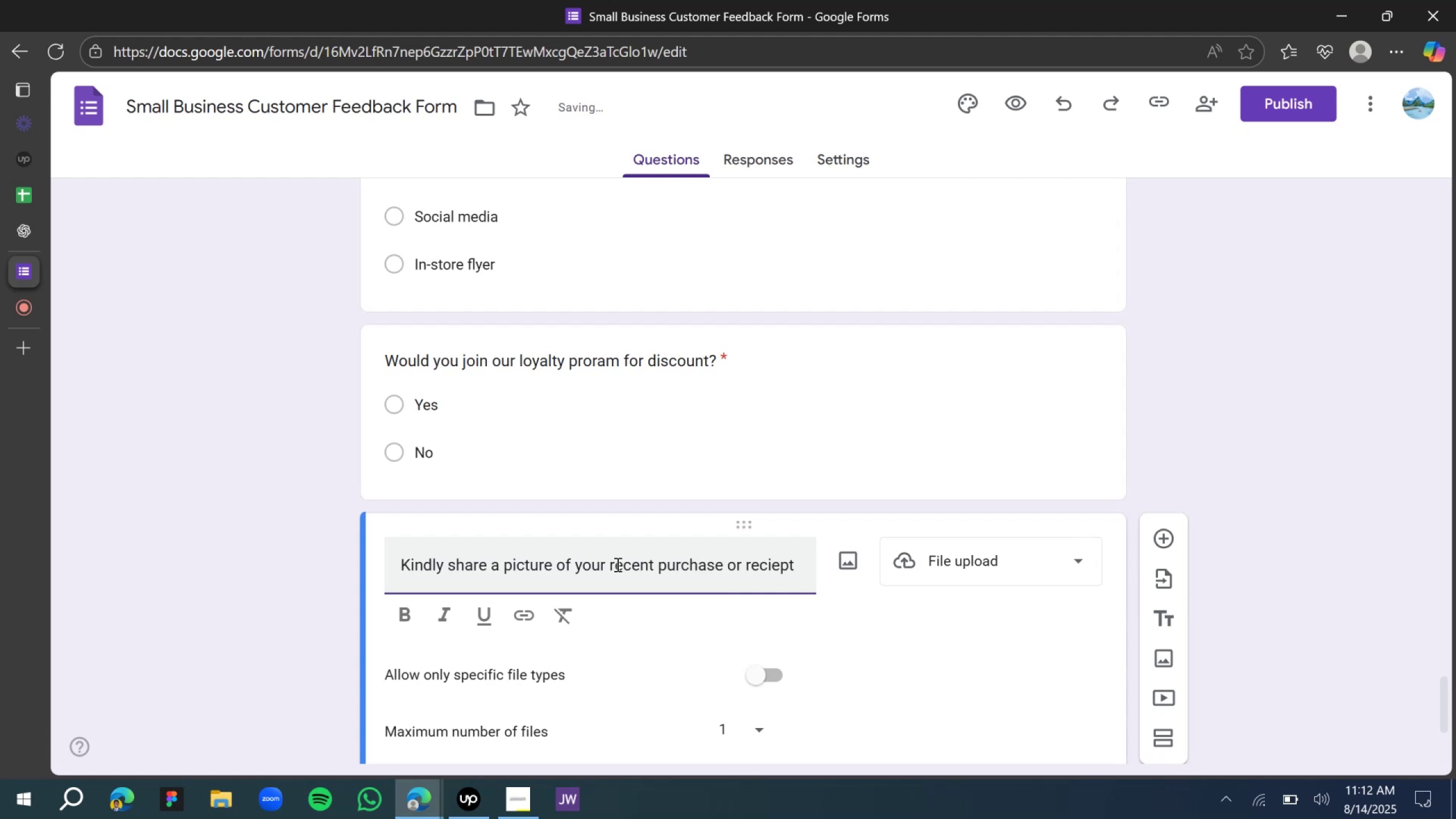 
scroll: coordinate [615, 470], scroll_direction: down, amount: 8.0
 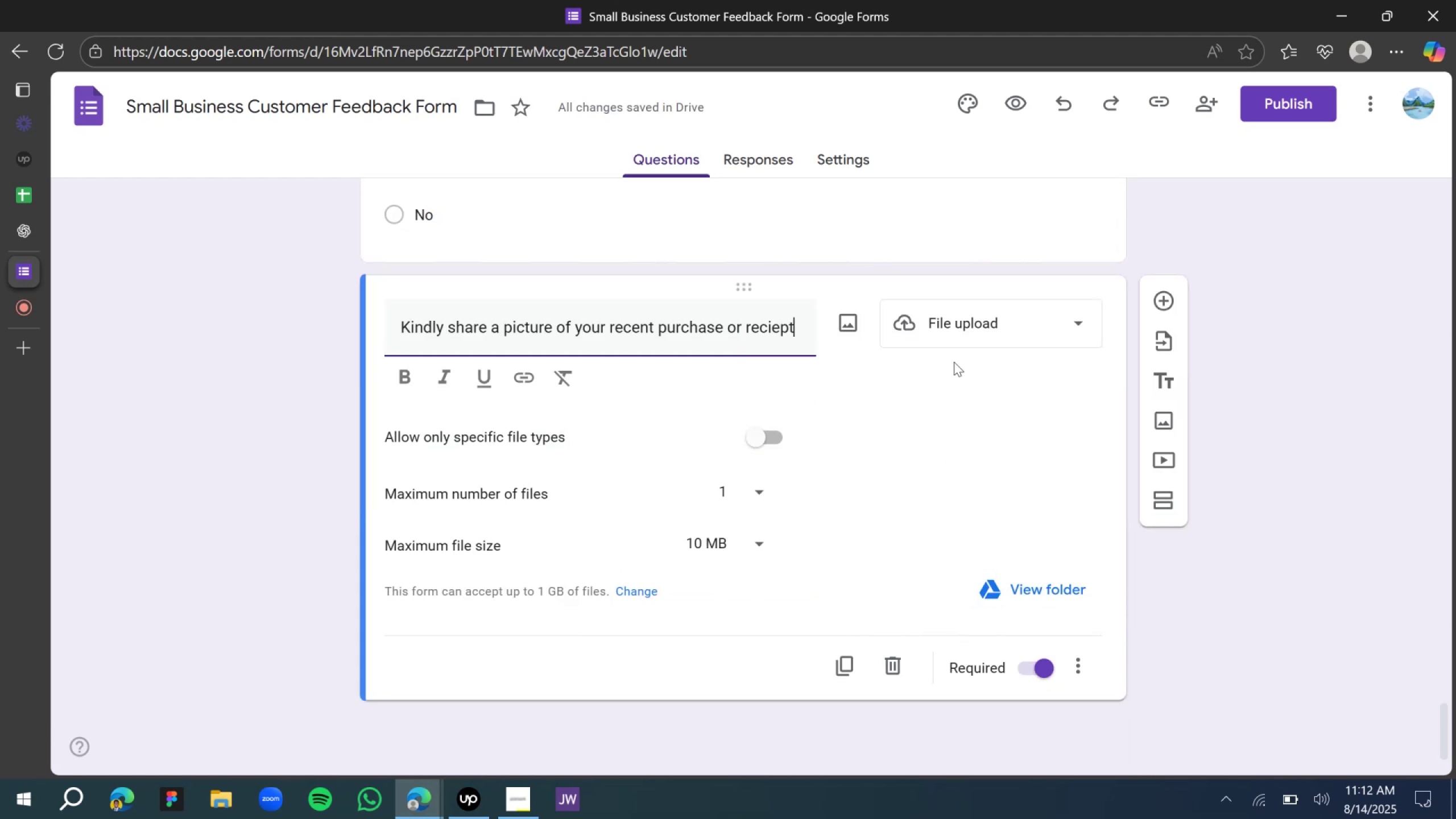 
scroll: coordinate [960, 363], scroll_direction: up, amount: 4.0
 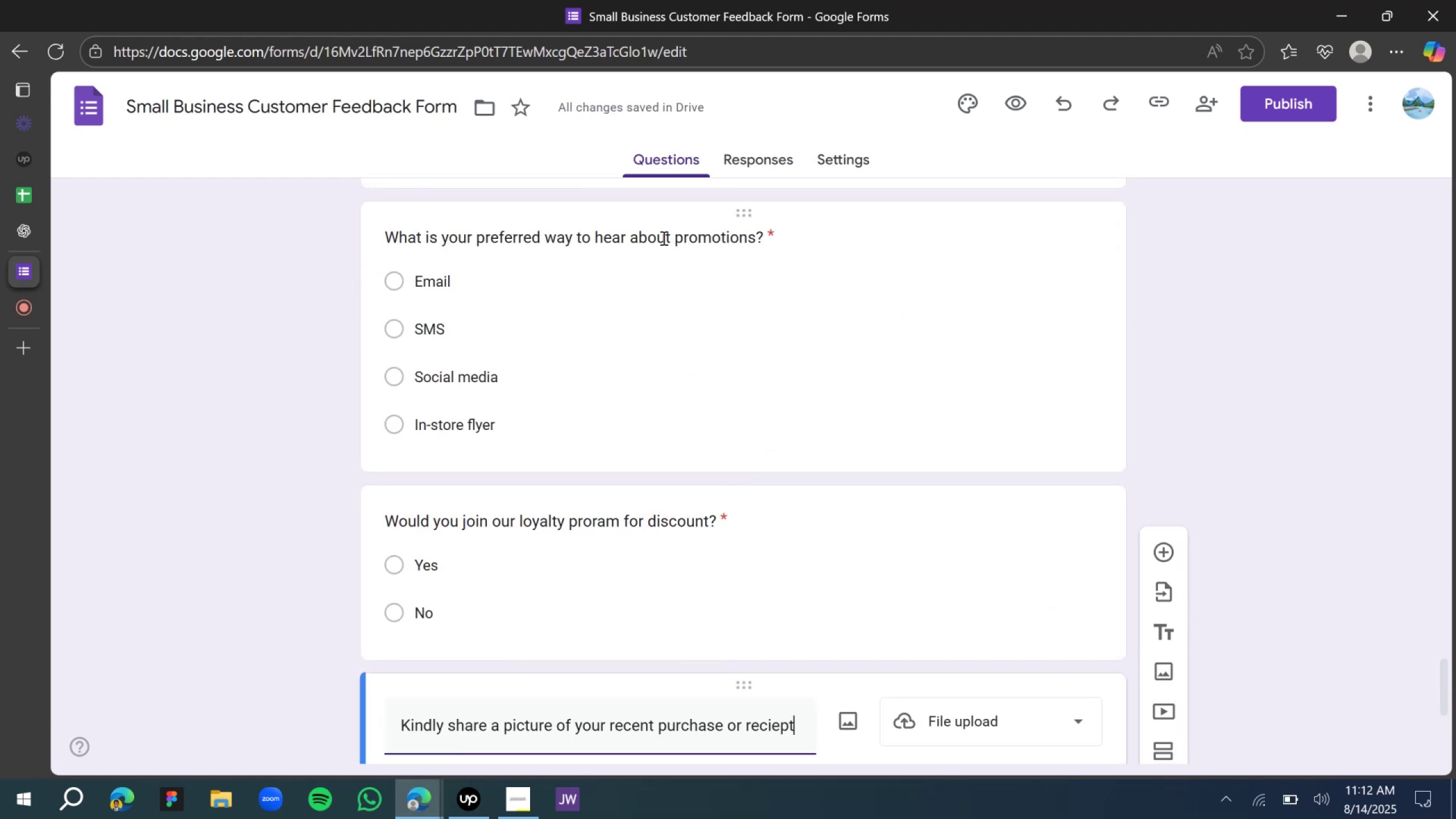 
scroll: coordinate [646, 248], scroll_direction: down, amount: 7.0
 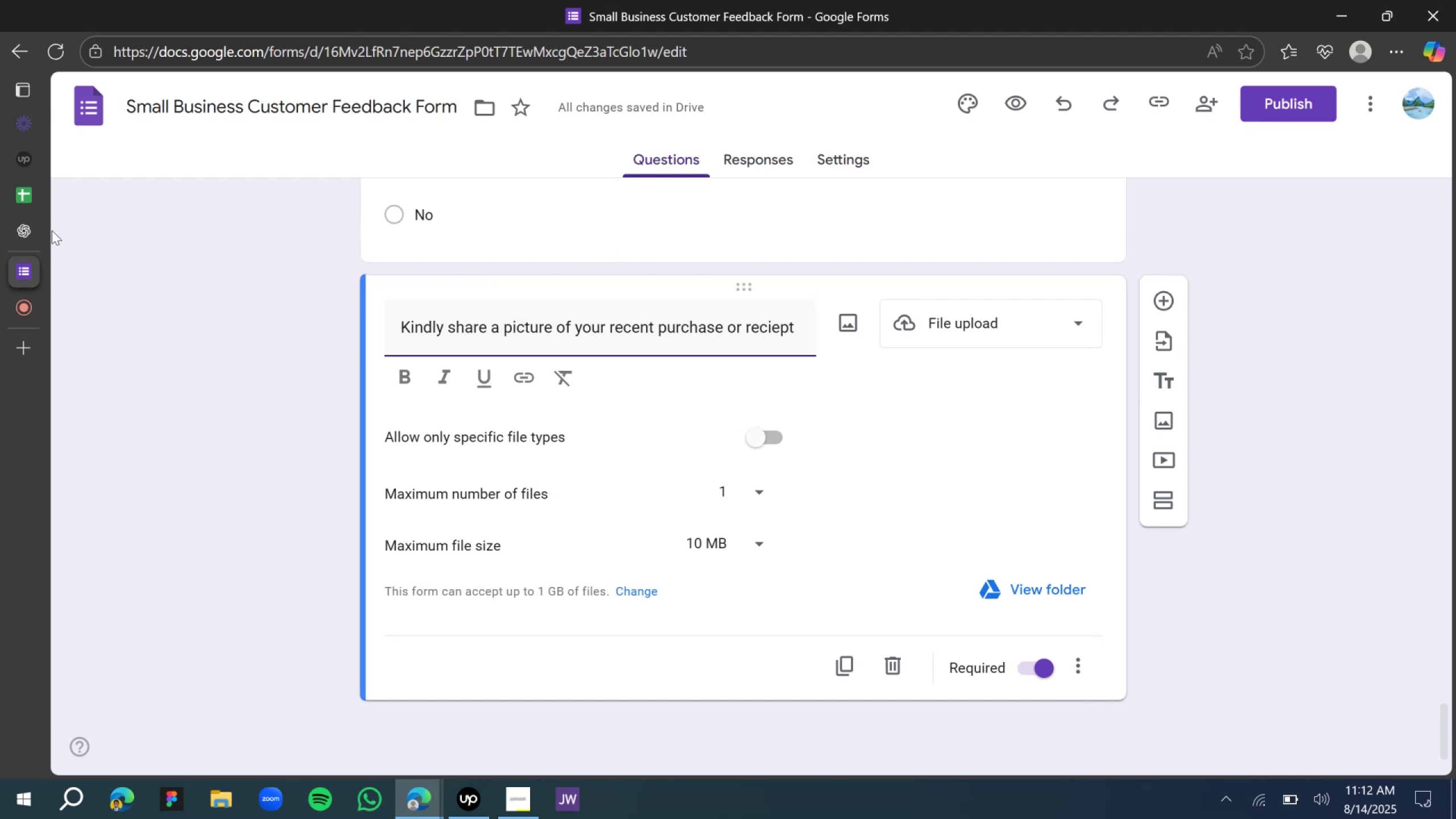 
left_click([29, 228])
 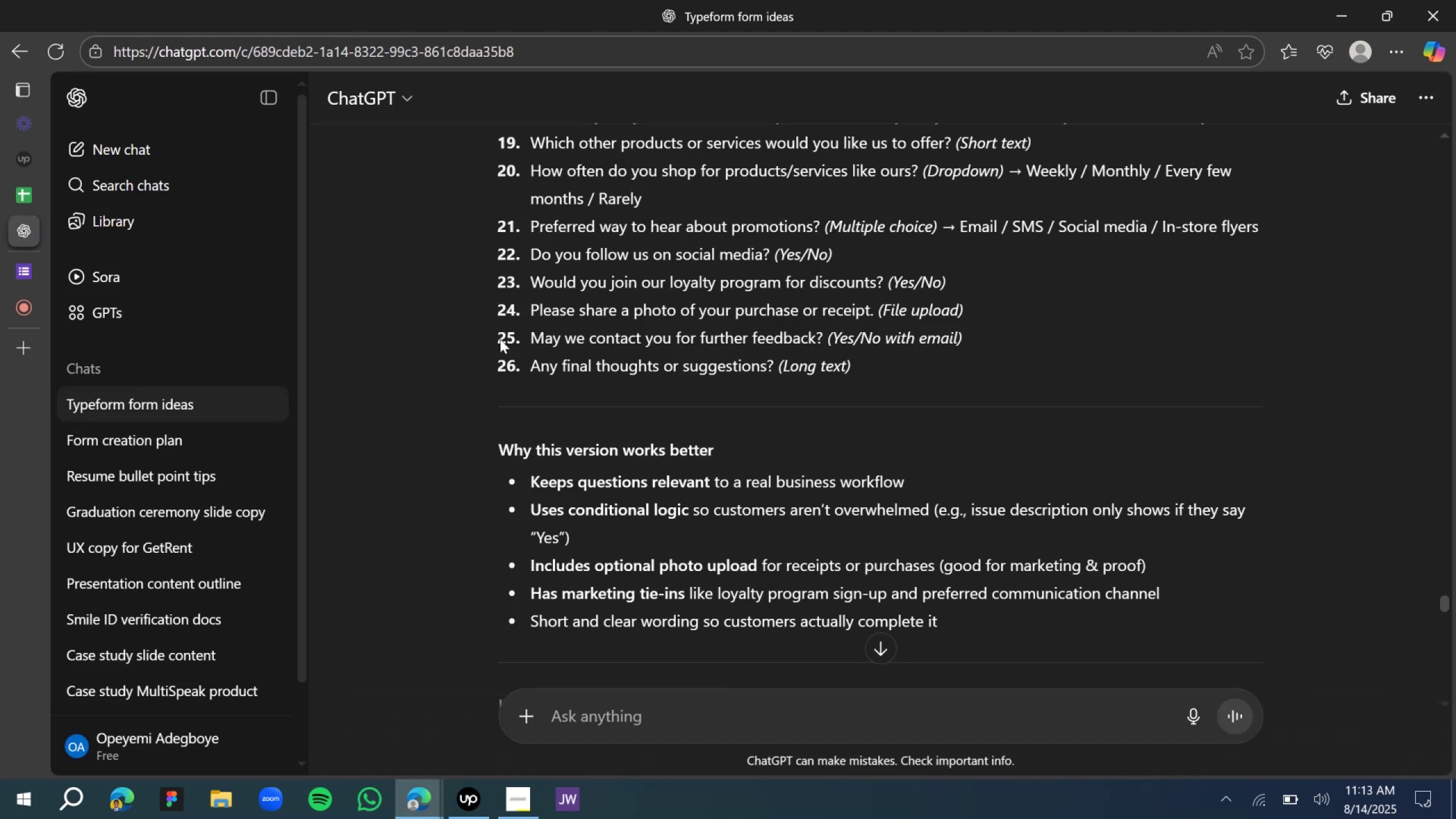 
wait(7.25)
 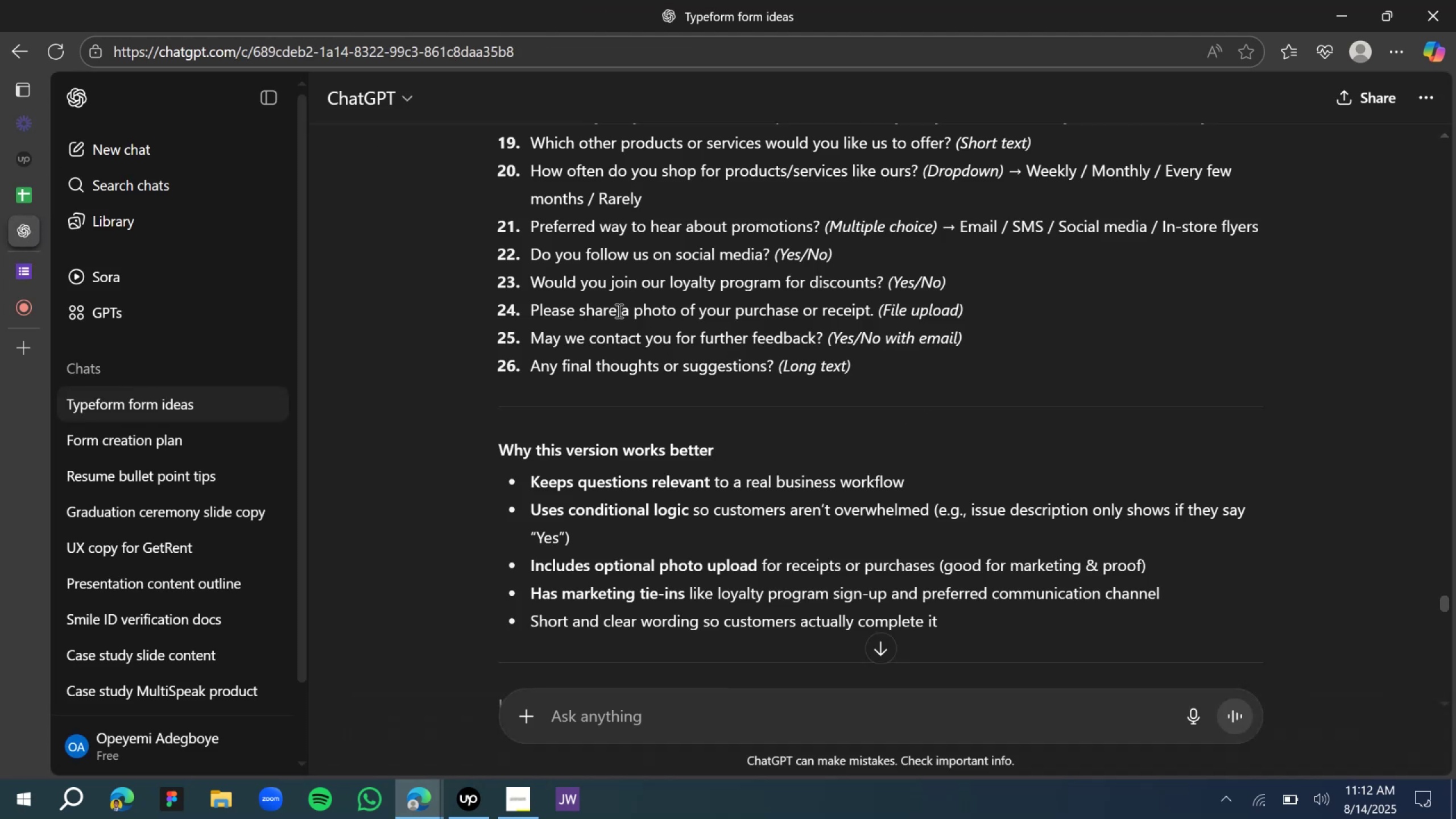 
left_click([29, 276])
 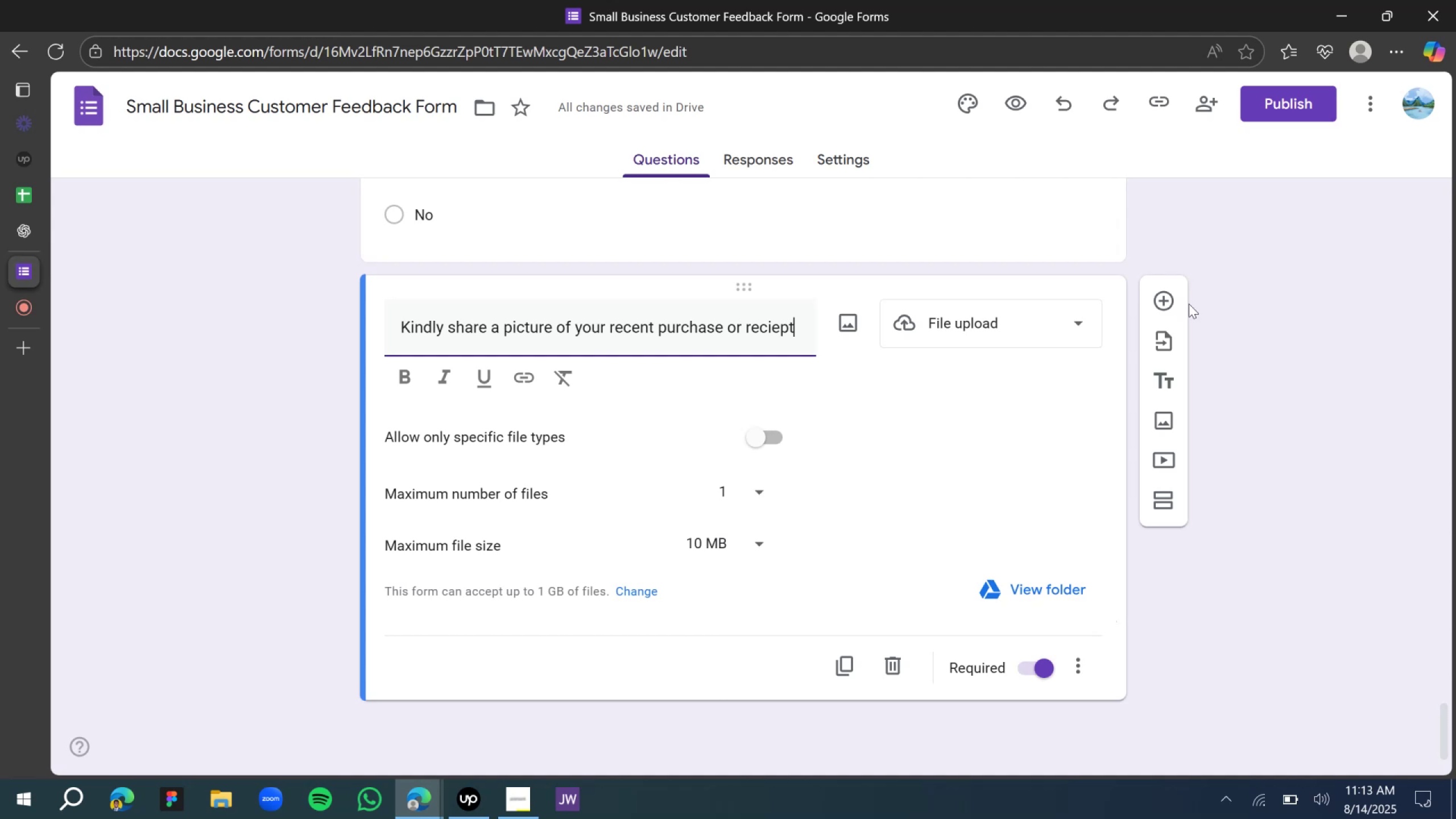 
left_click([1171, 303])
 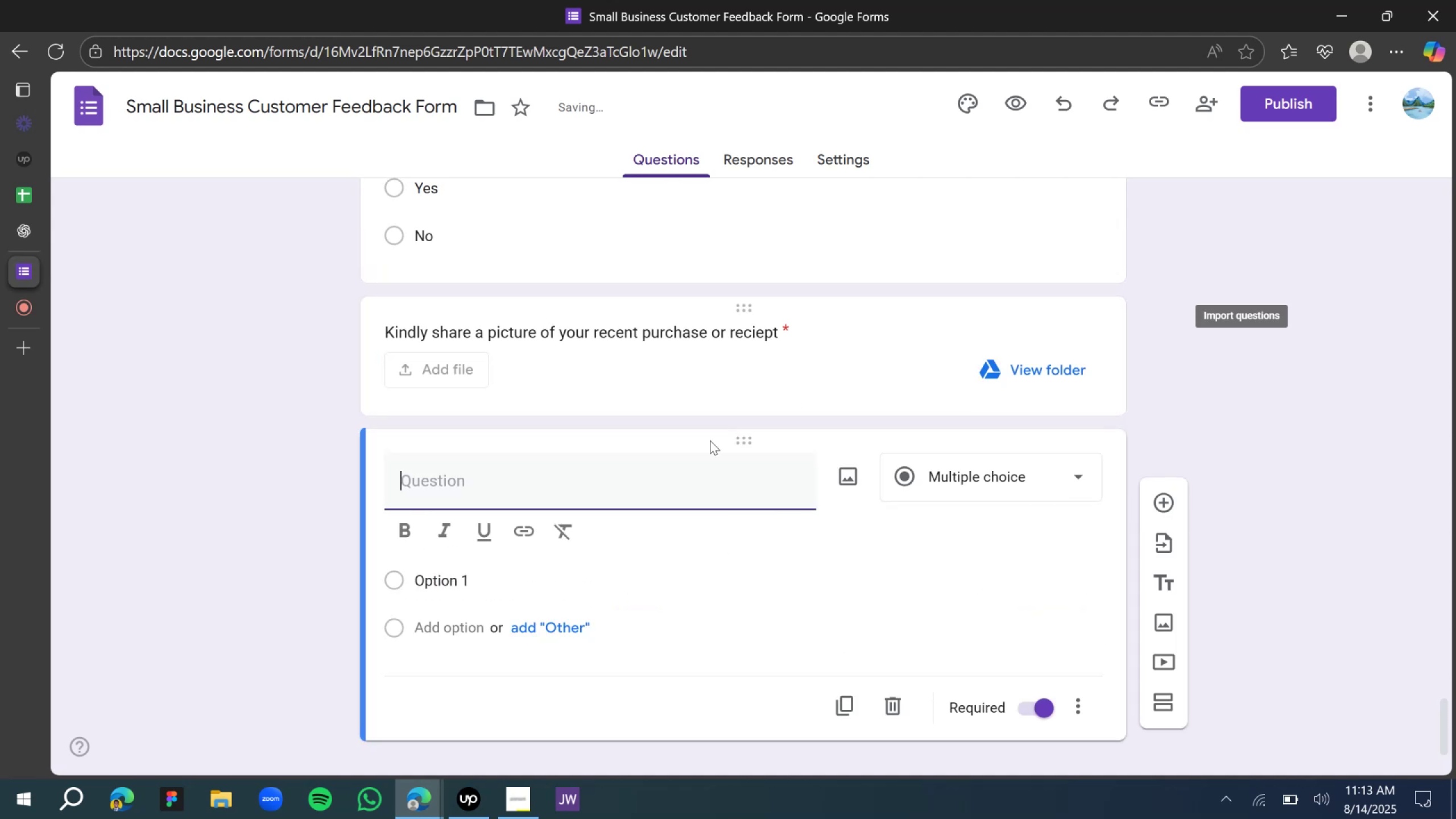 
scroll: coordinate [521, 211], scroll_direction: up, amount: 53.0
 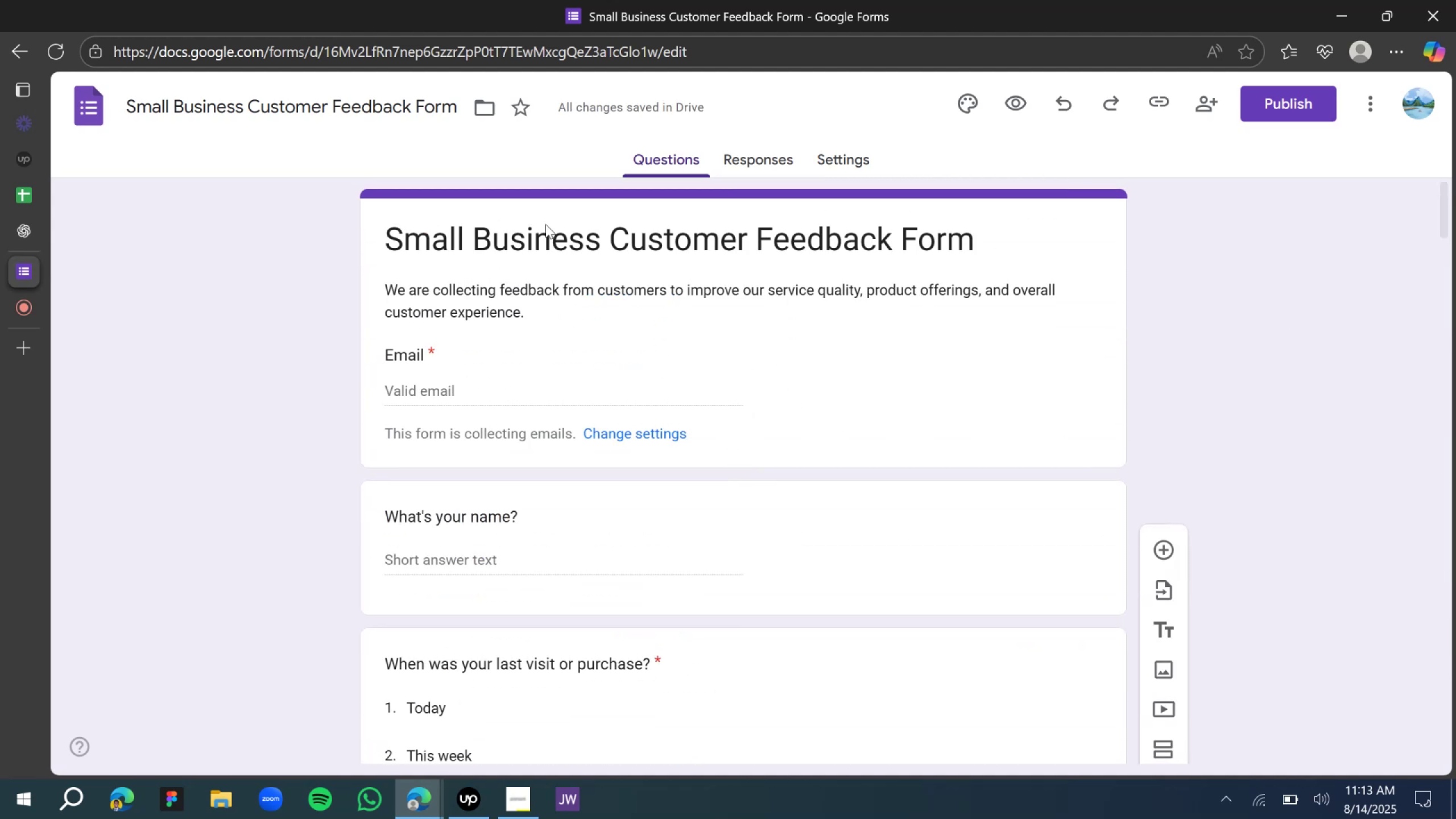 
scroll: coordinate [659, 386], scroll_direction: down, amount: 51.0
 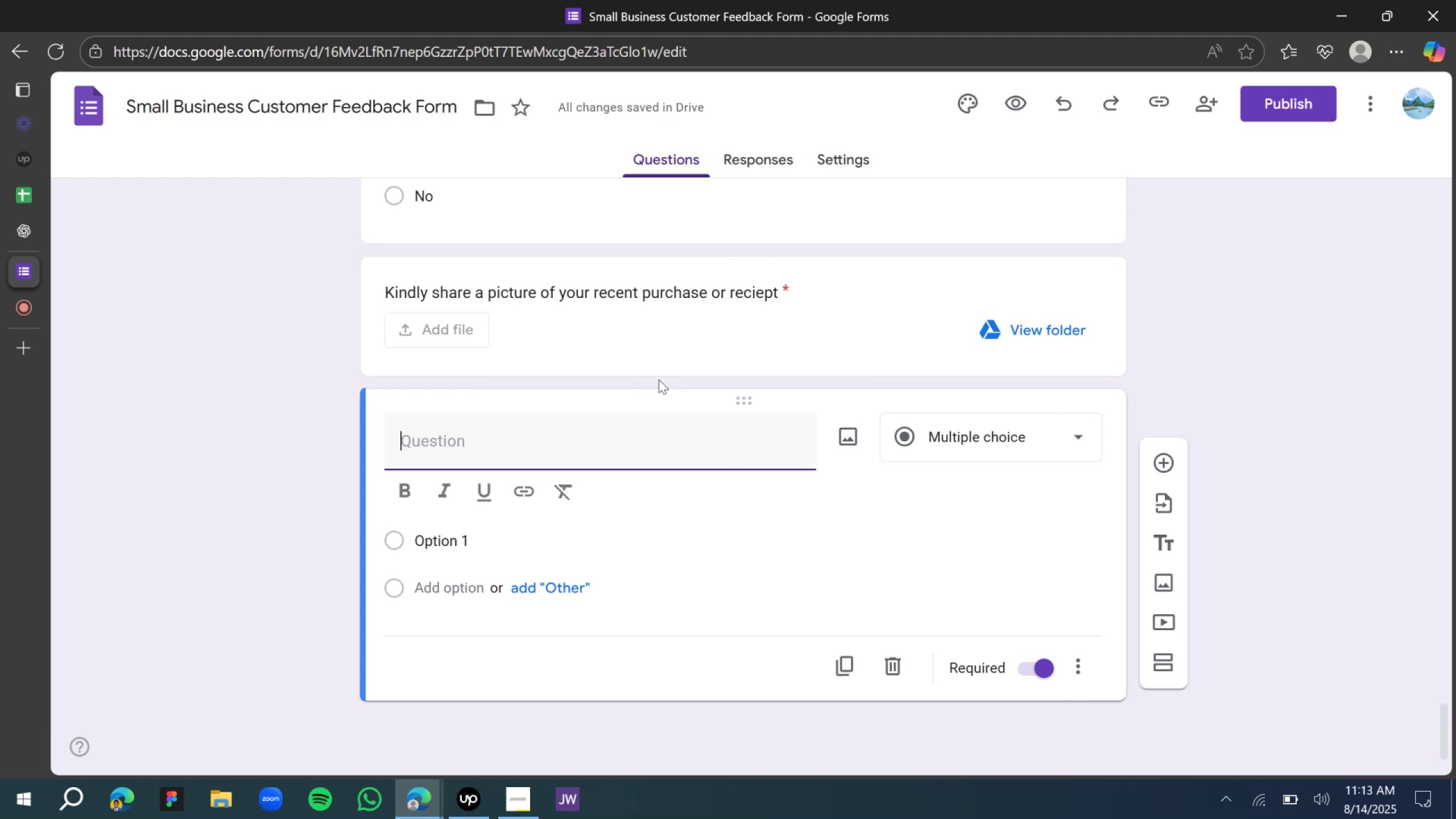 
type(Can we contact you back for this )
key(Backspace)
key(Backspace)
key(Backspace)
key(Backspace)
key(Backspace)
type(feedbacks?)
 